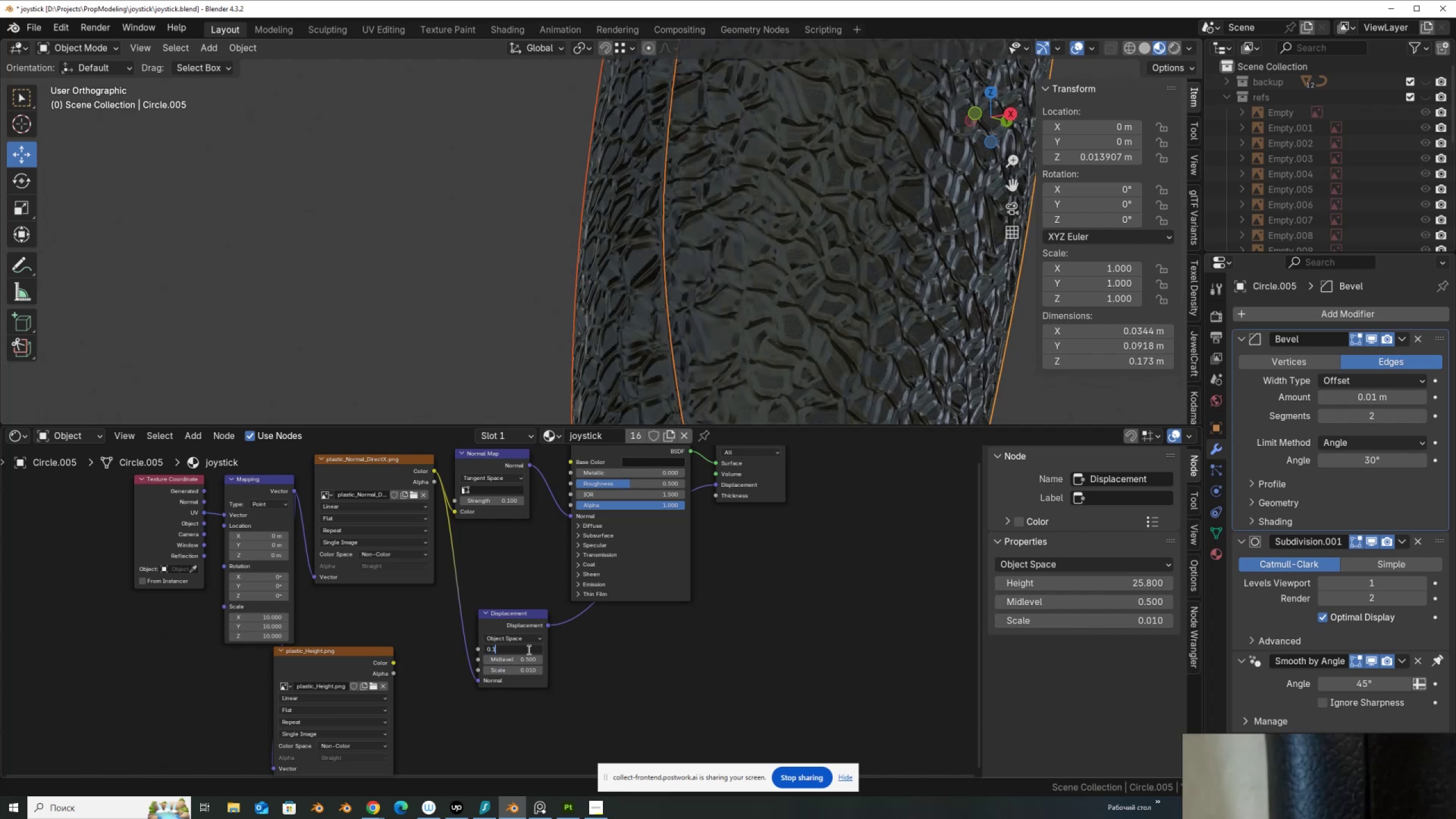 
key(NumpadEnter)
 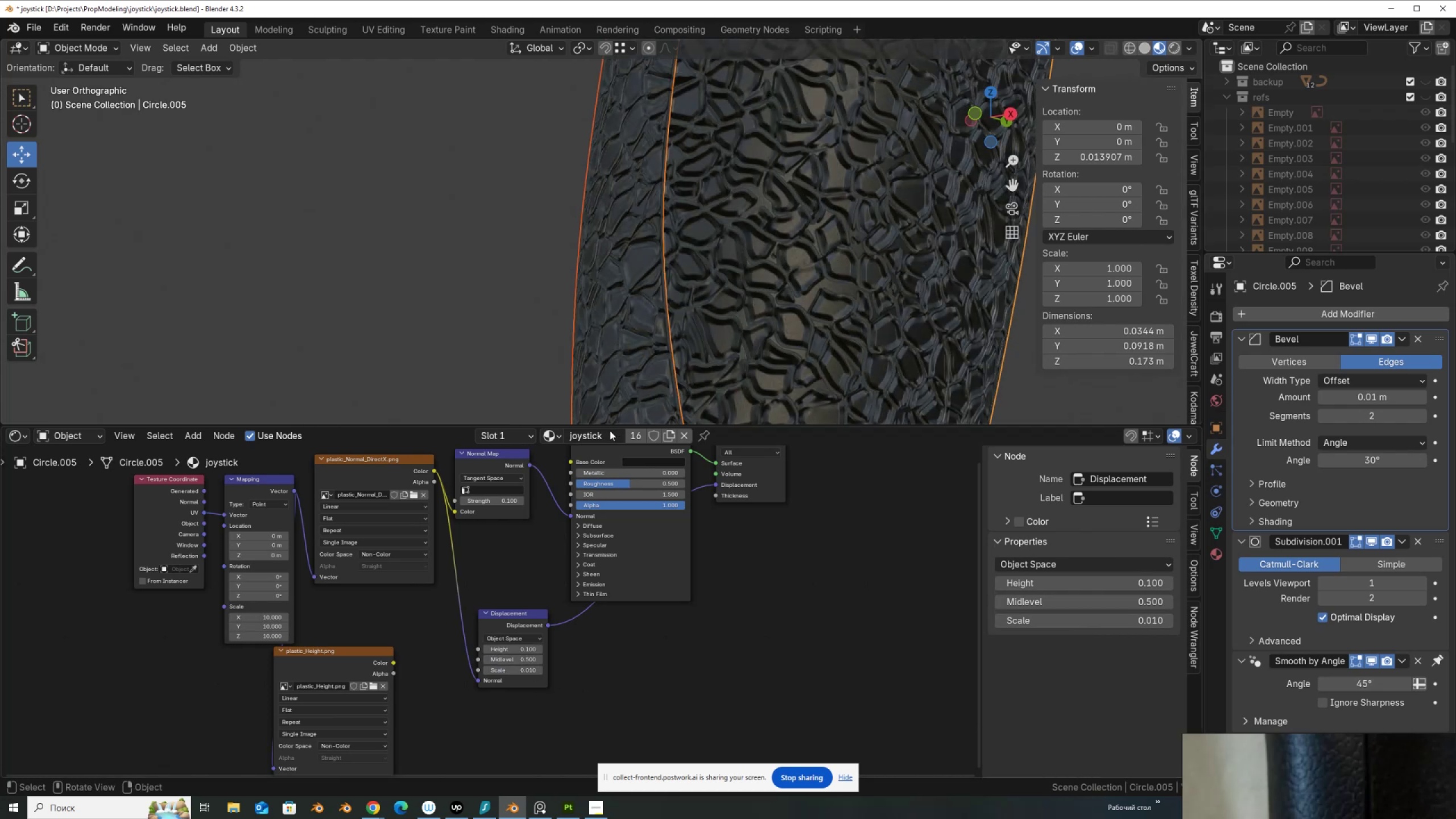 
left_click([520, 647])
 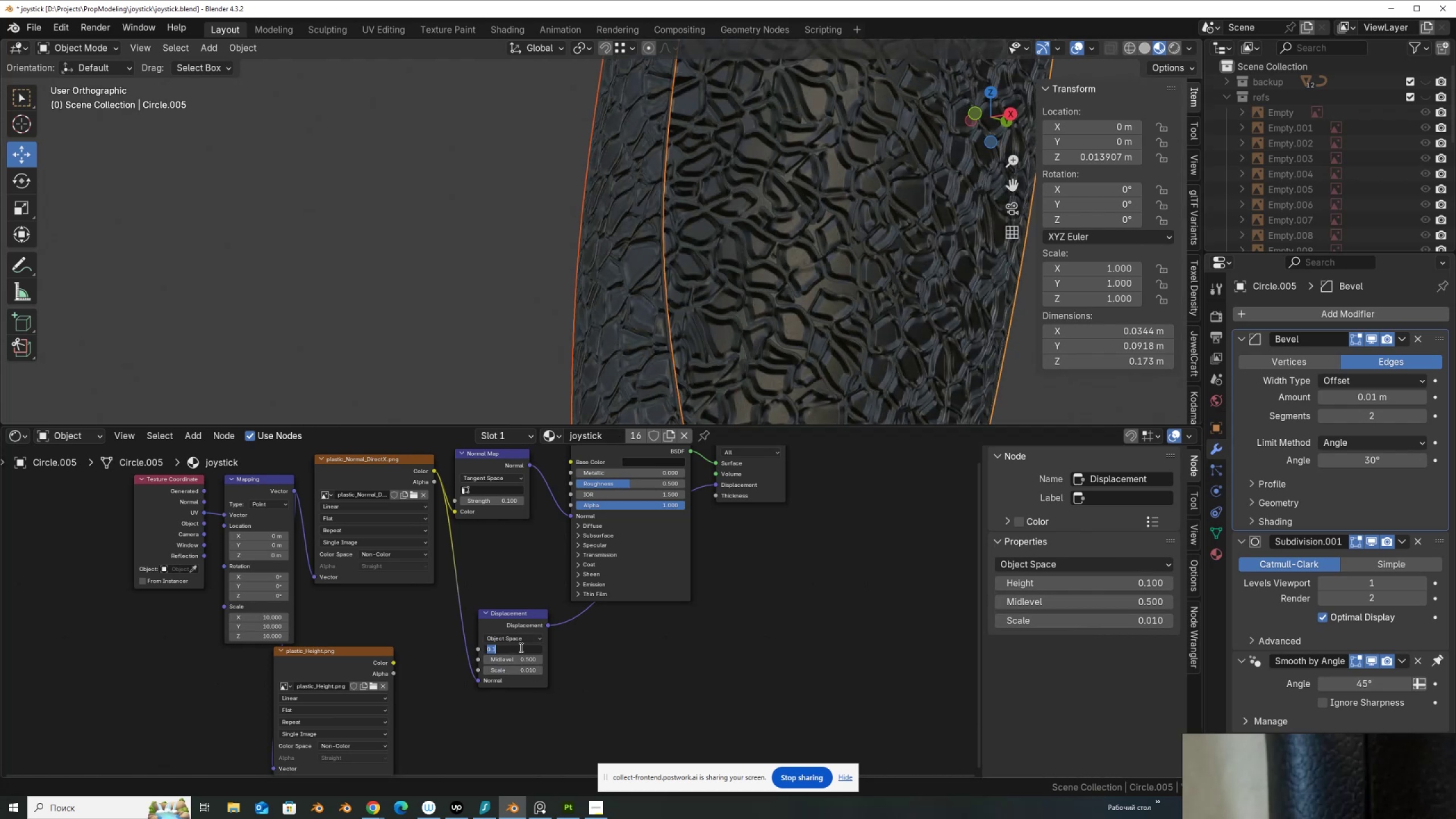 
key(Numpad0)
 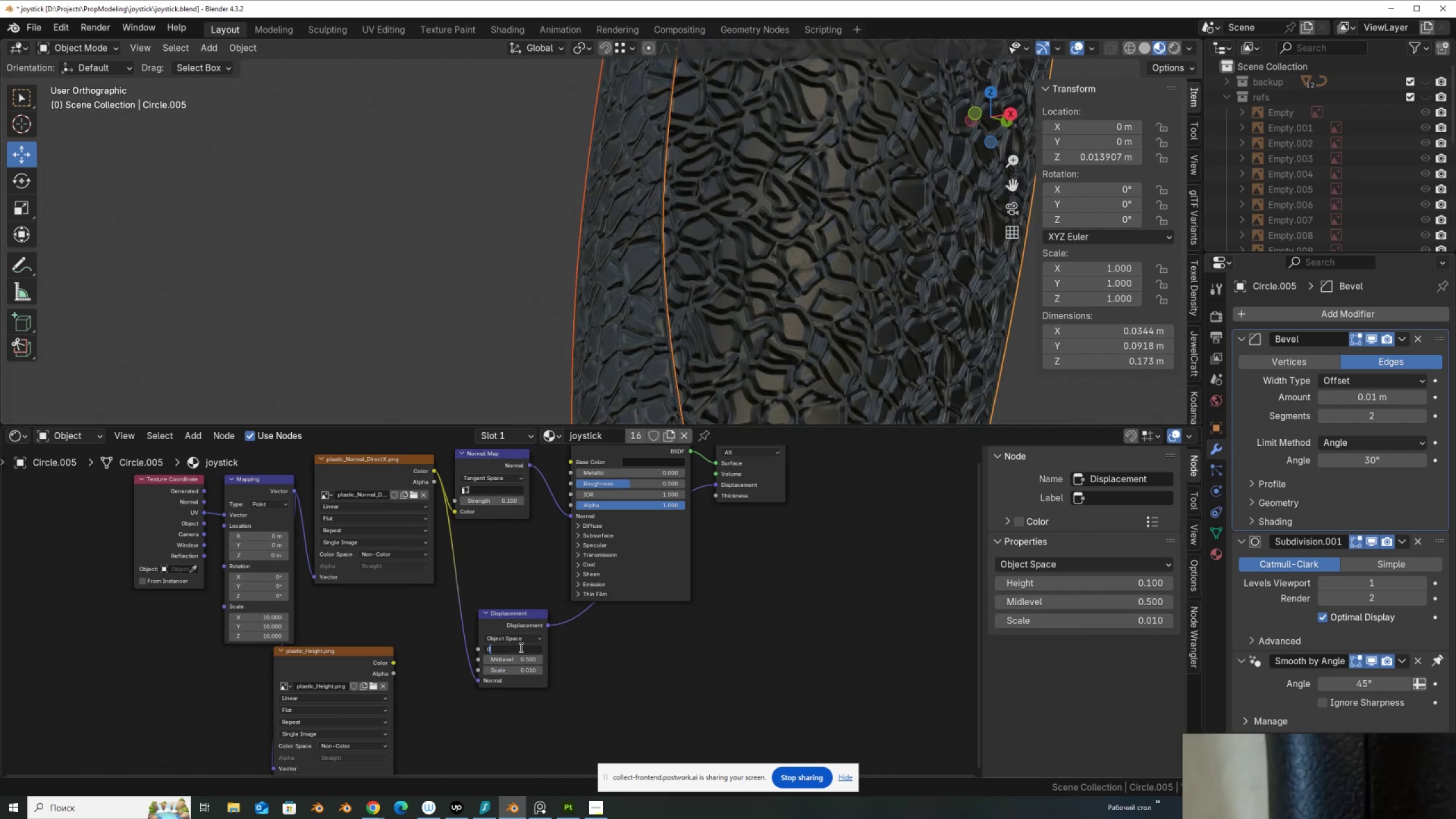 
key(NumpadEnter)
 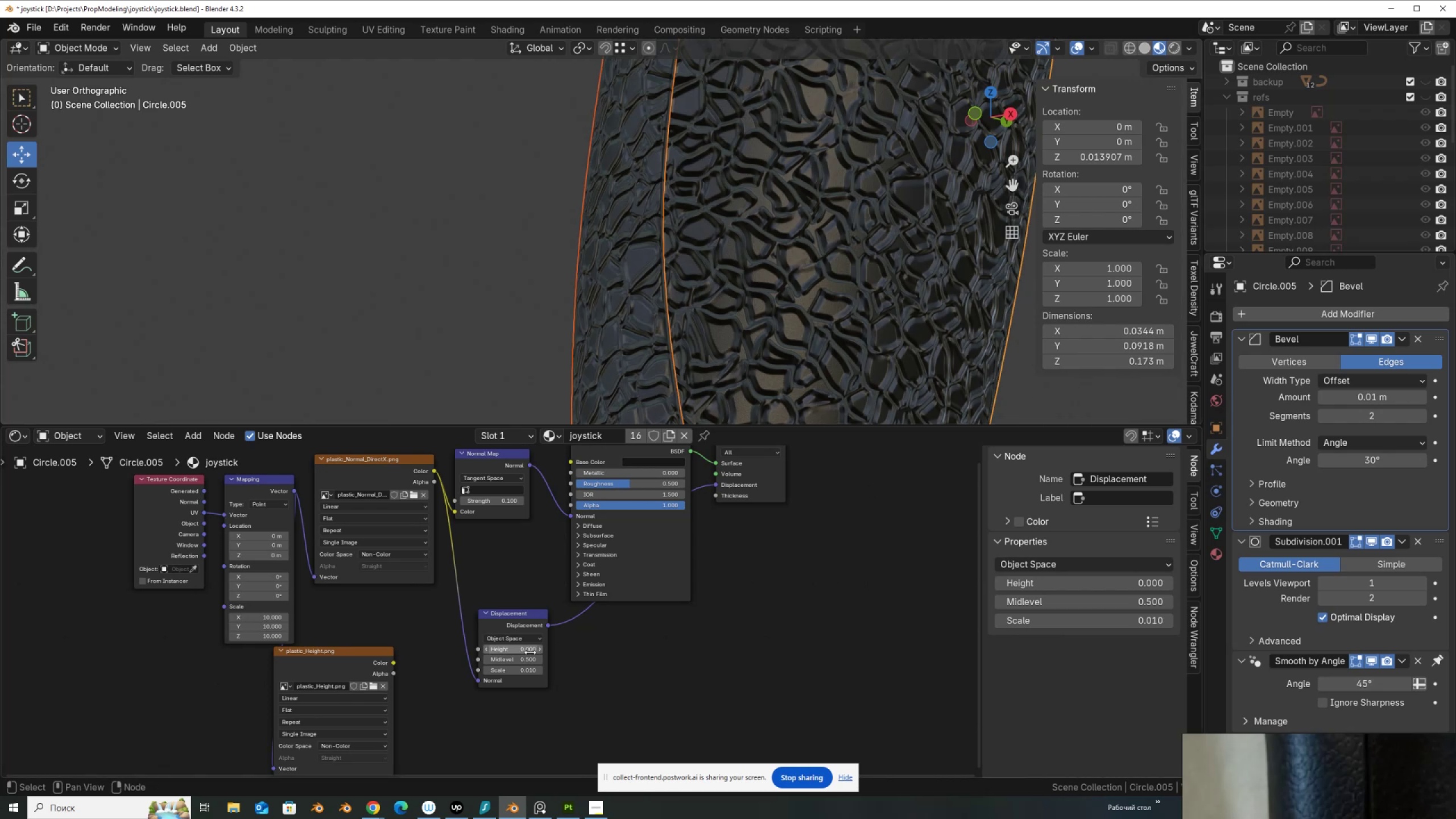 
left_click([520, 673])
 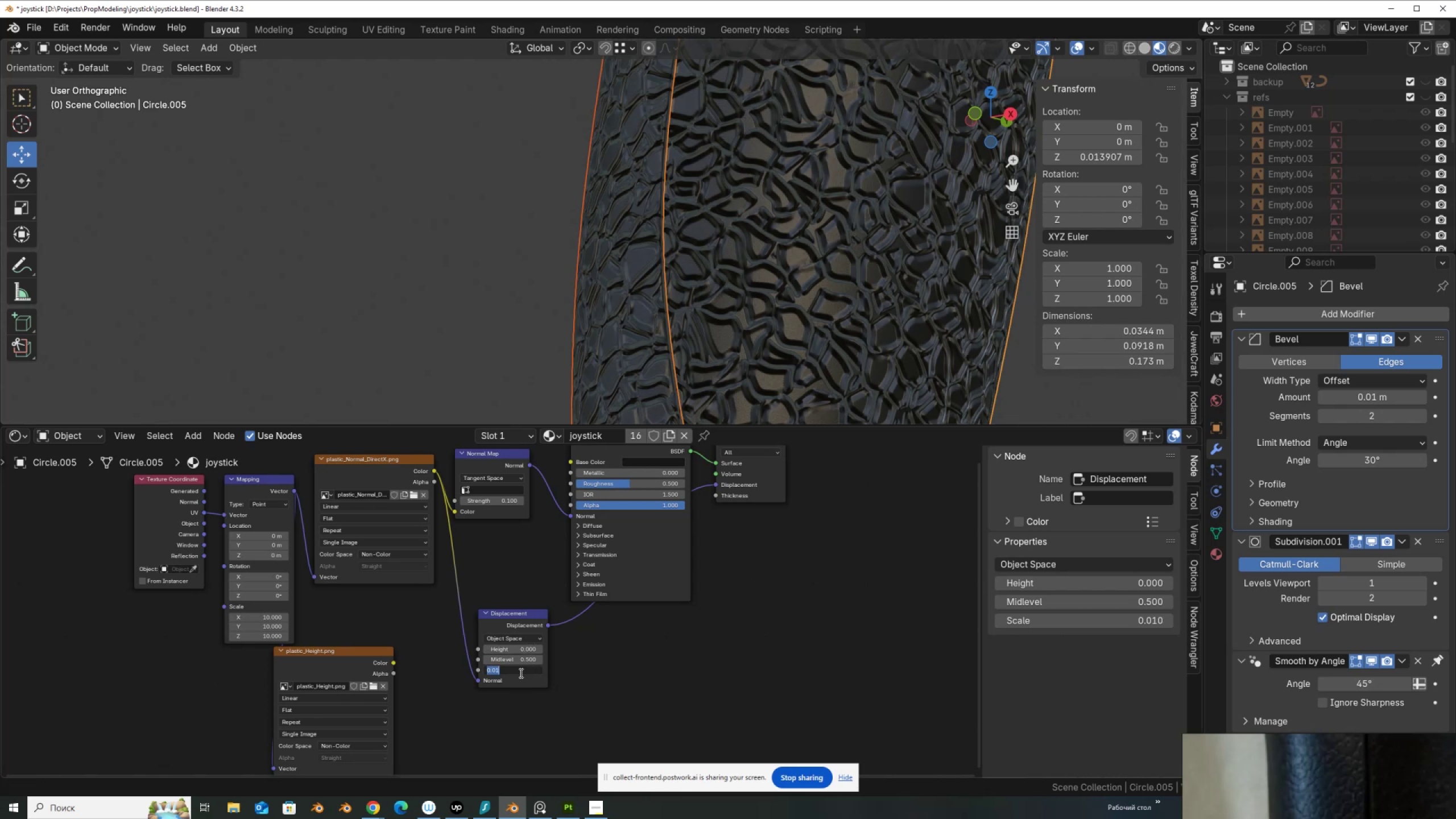 
key(Numpad0)
 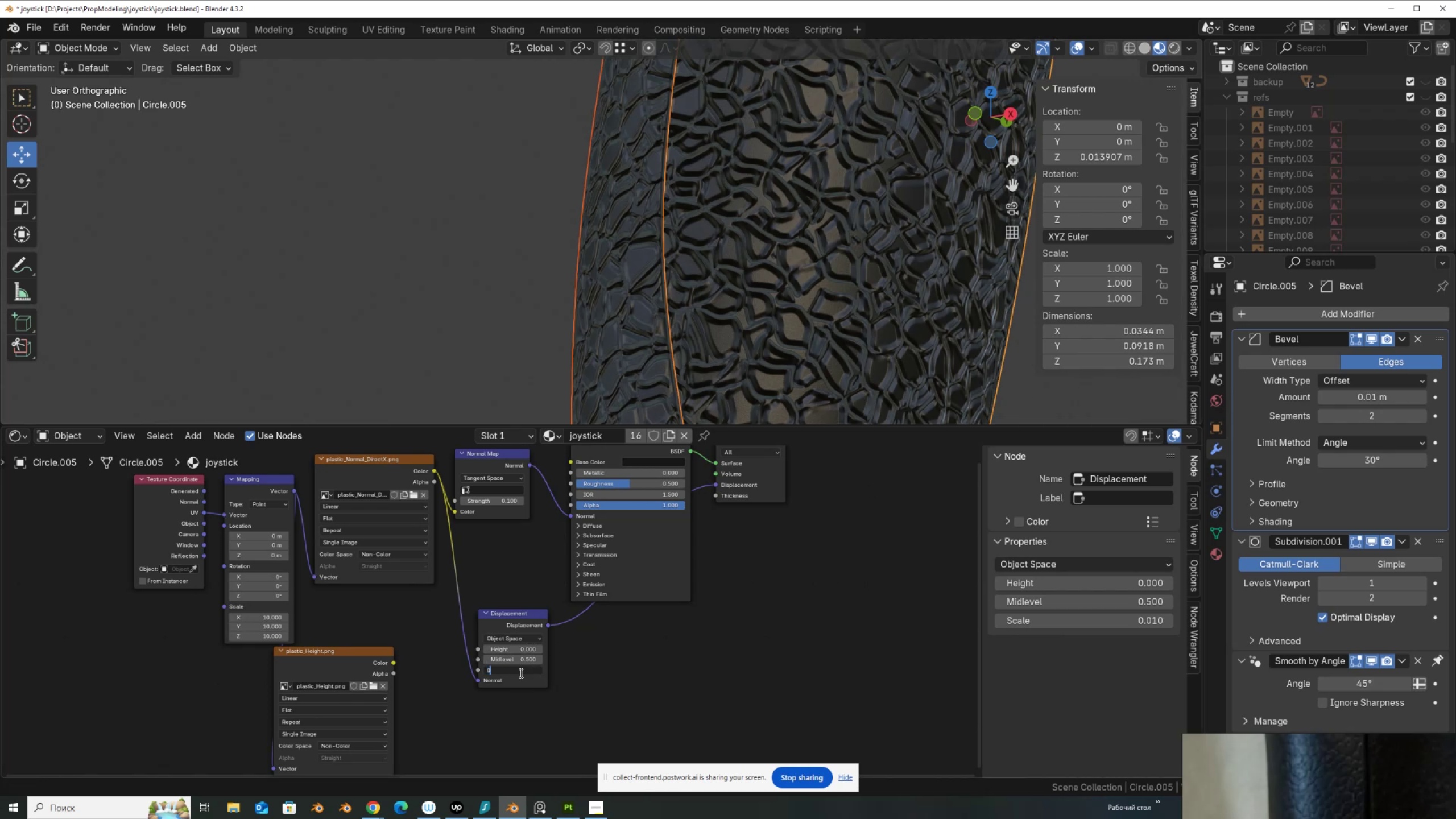 
key(NumpadDecimal)
 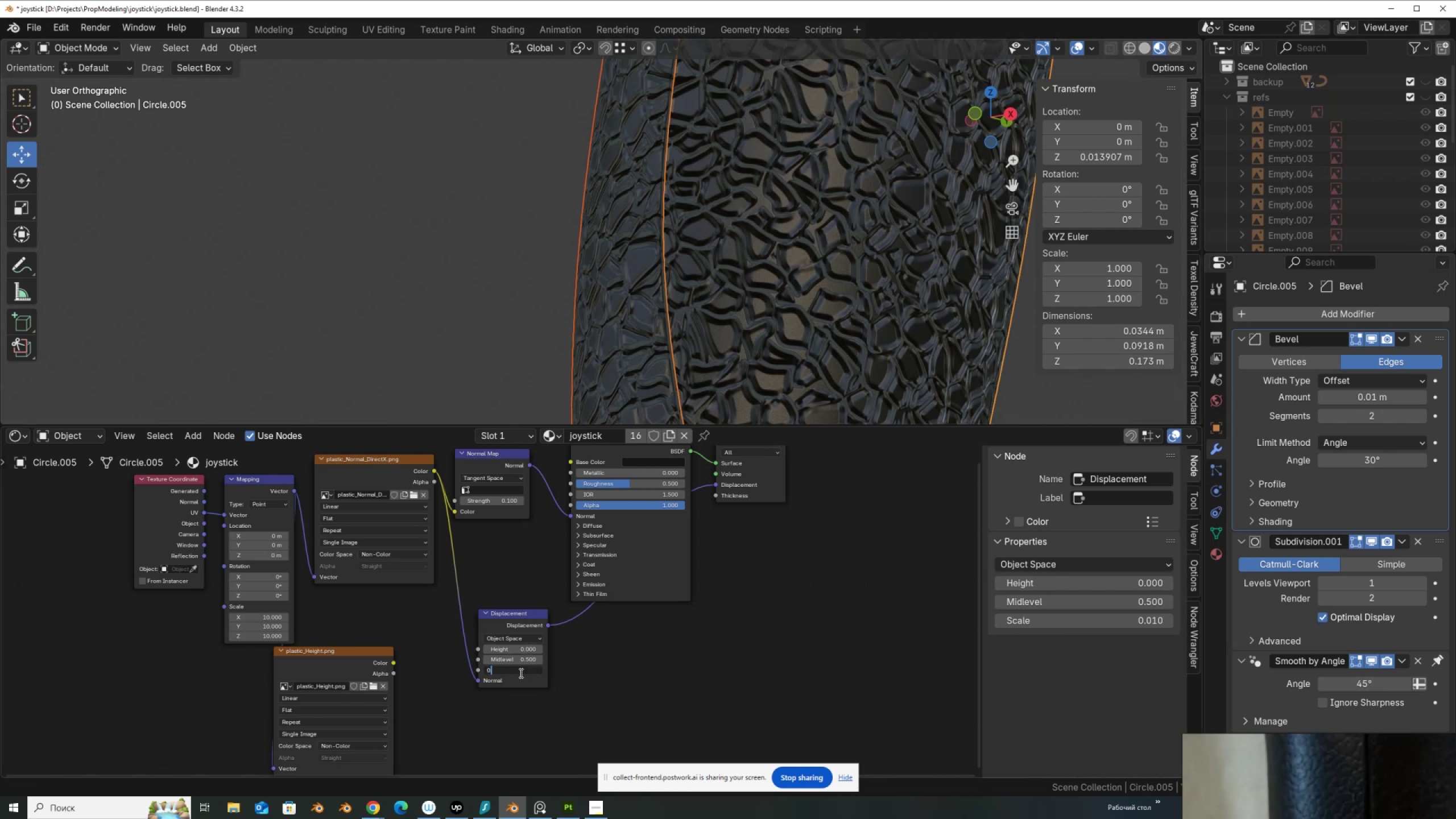 
key(Numpad0)
 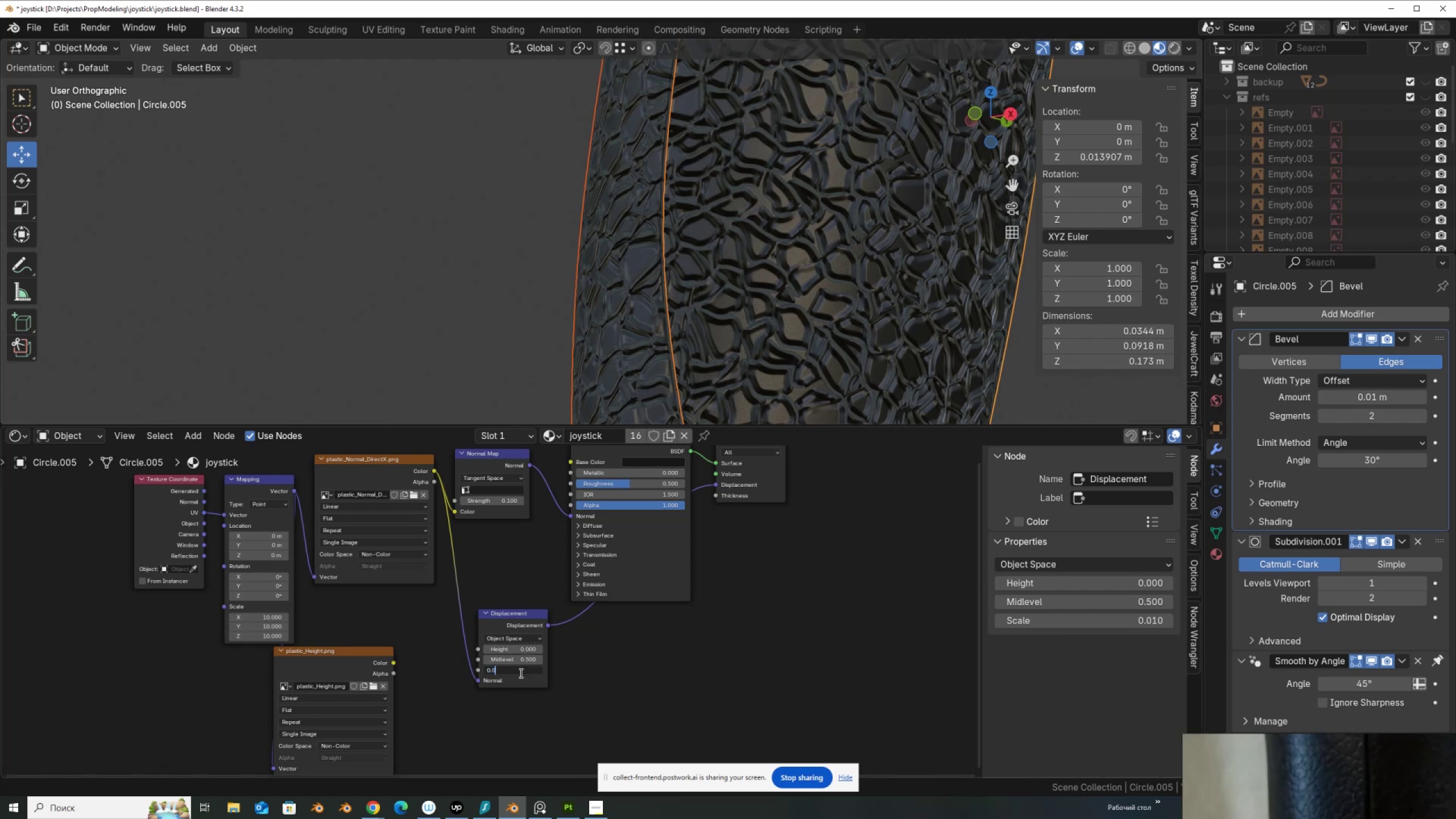 
key(Numpad0)
 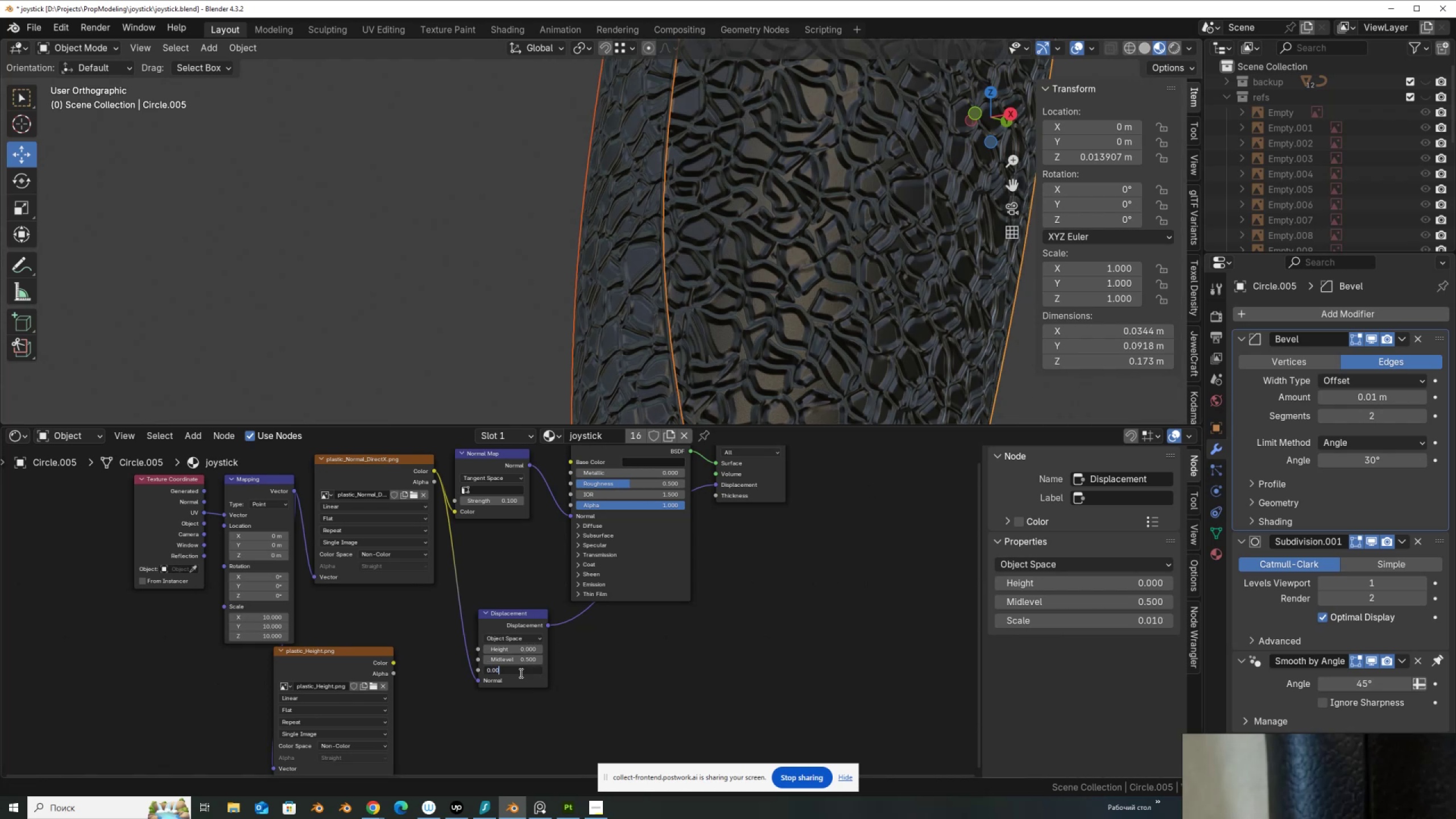 
key(Numpad1)
 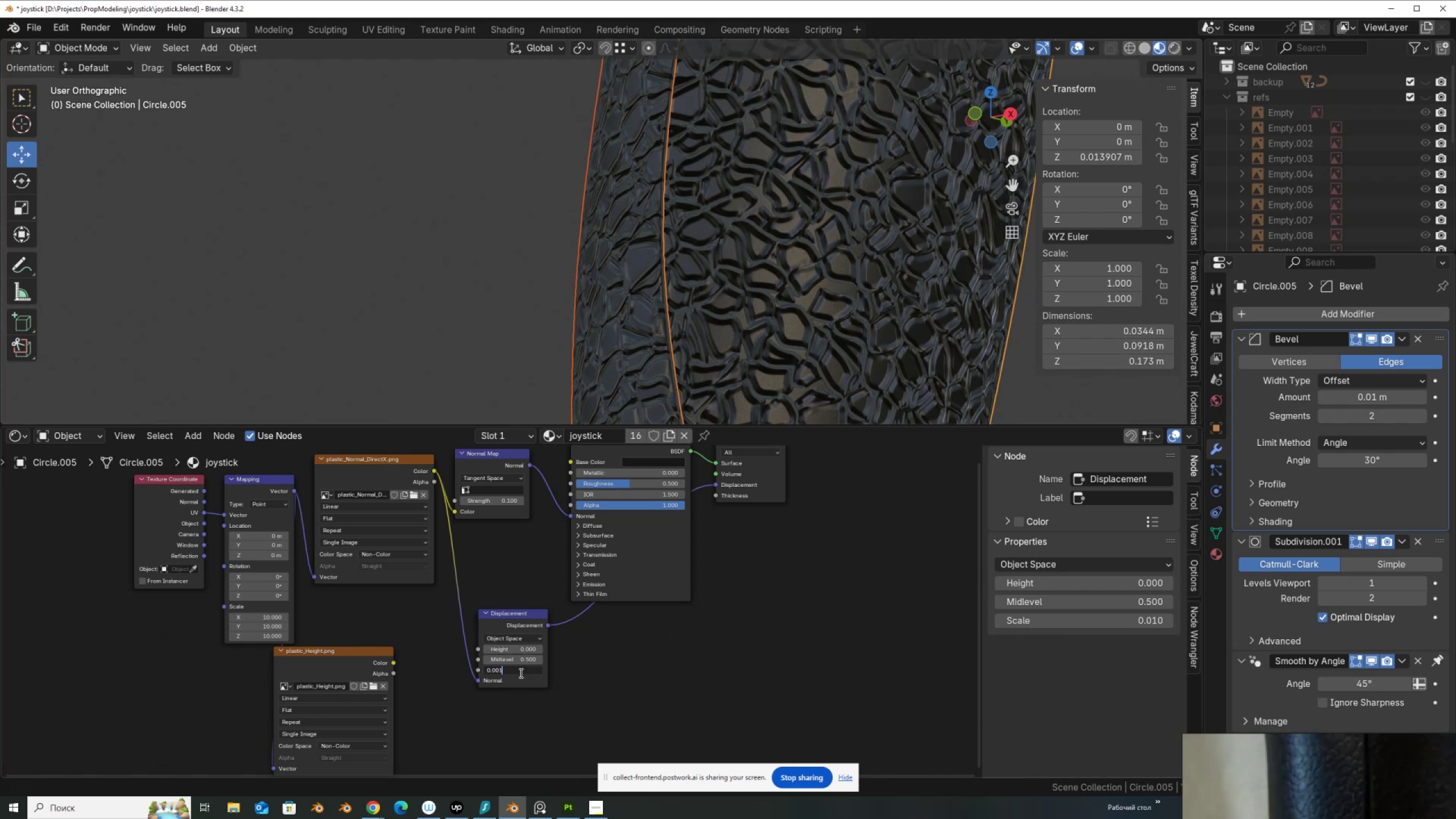 
key(NumpadEnter)
 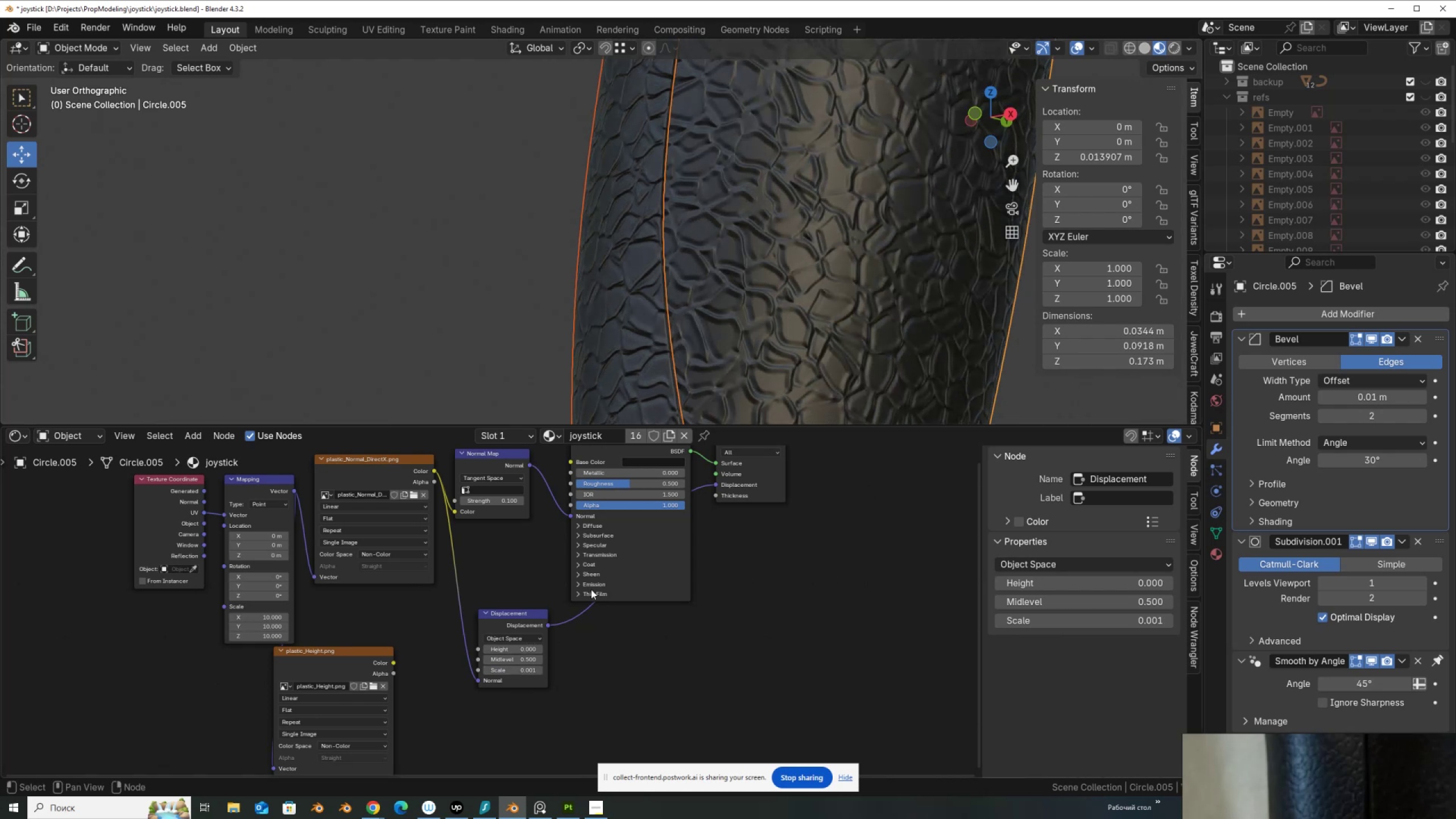 
scroll: coordinate [504, 625], scroll_direction: down, amount: 14.0
 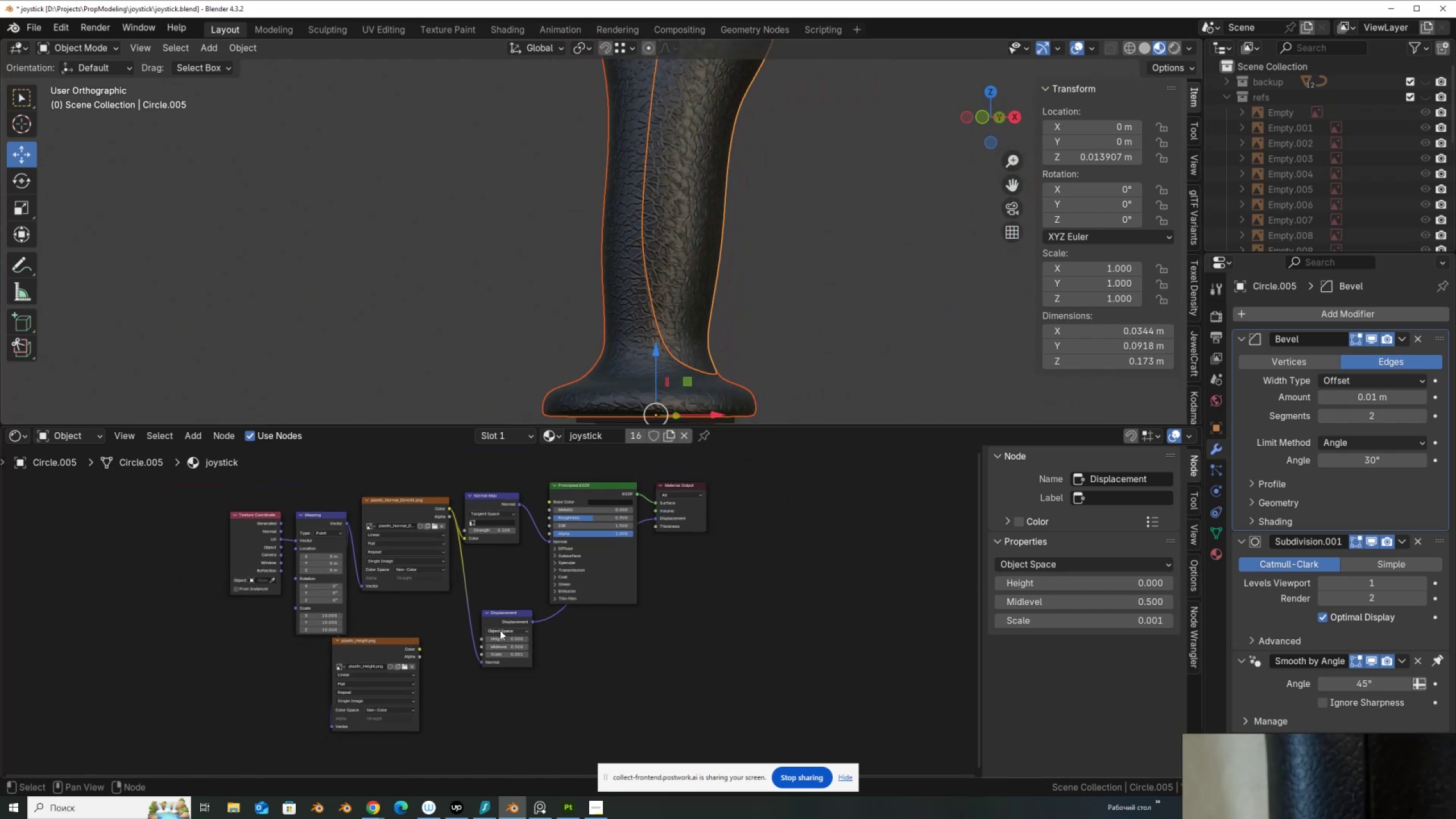 
left_click_drag(start_coordinate=[504, 619], to_coordinate=[510, 643])
 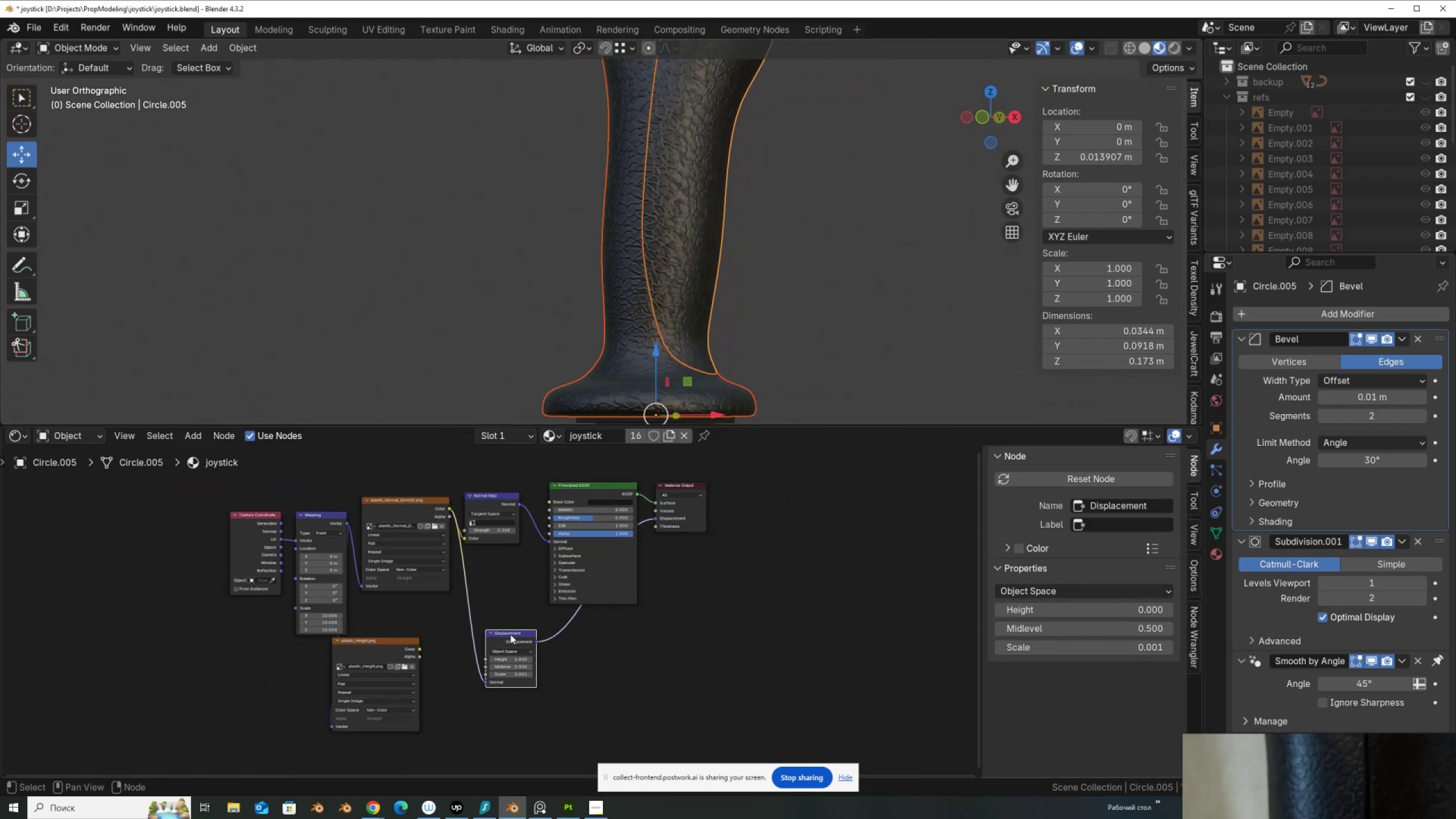 
key(Delete)
 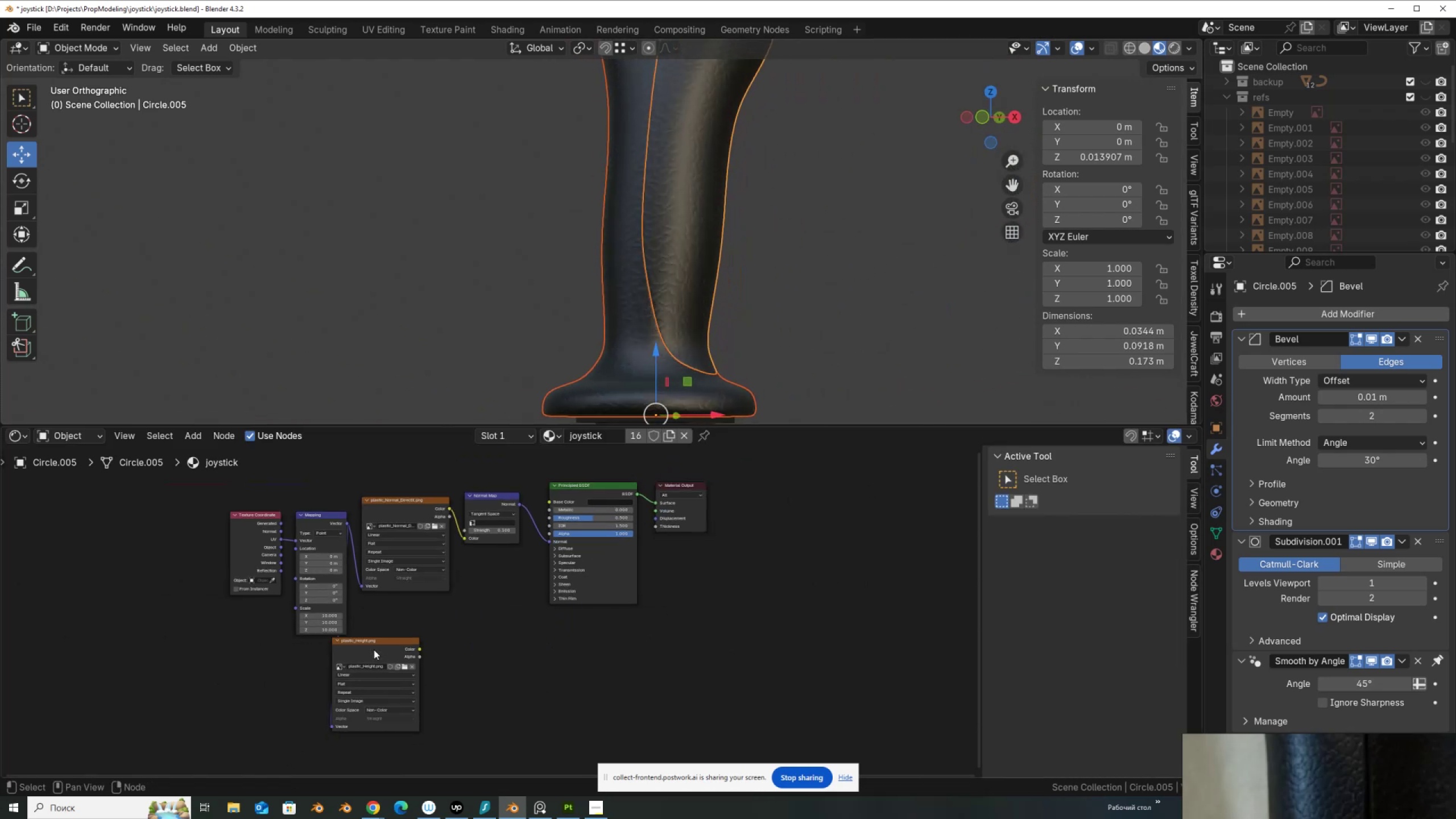 
left_click_drag(start_coordinate=[375, 643], to_coordinate=[415, 680])
 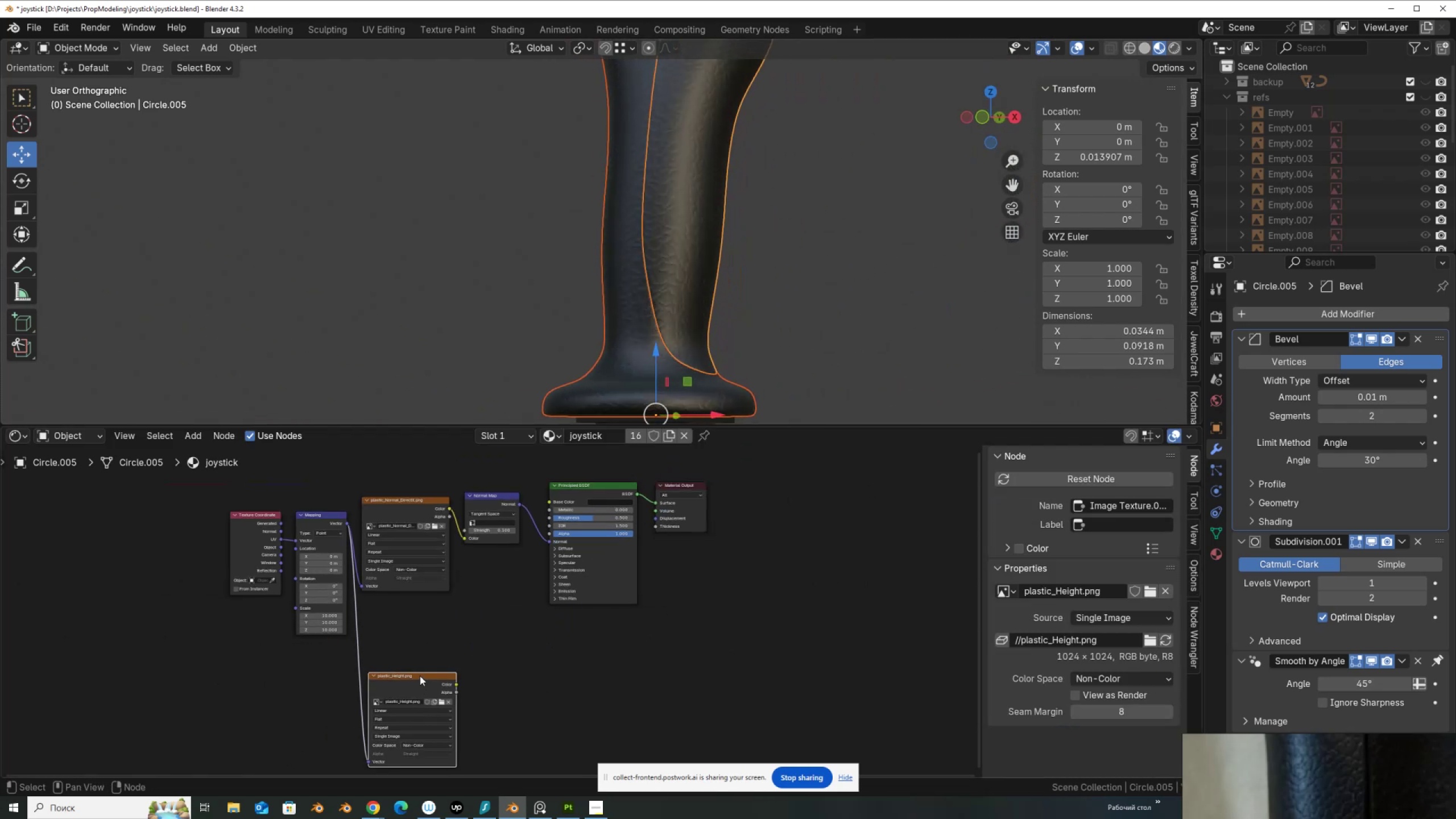 
key(Delete)
 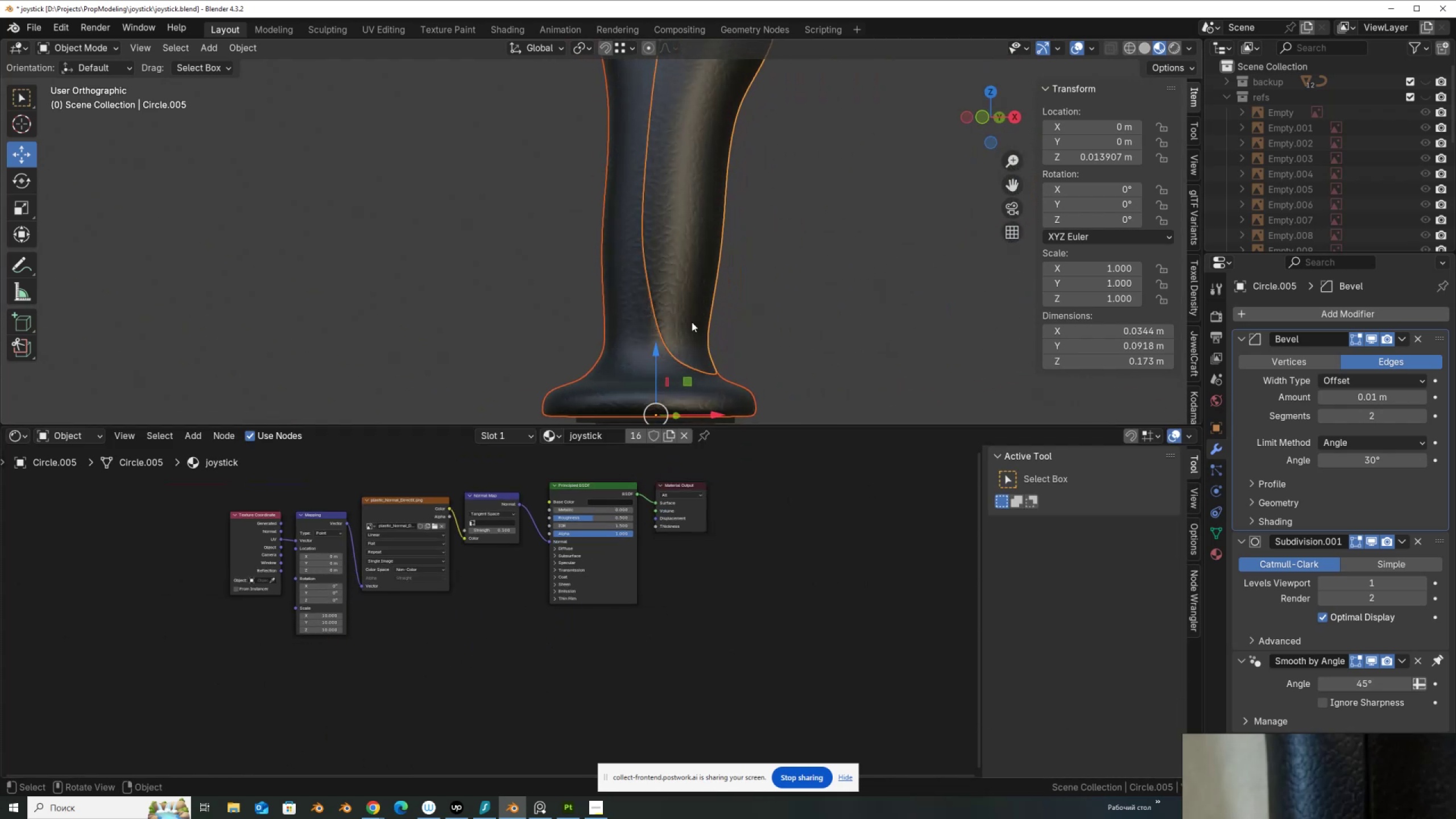 
scroll: coordinate [683, 408], scroll_direction: up, amount: 3.0
 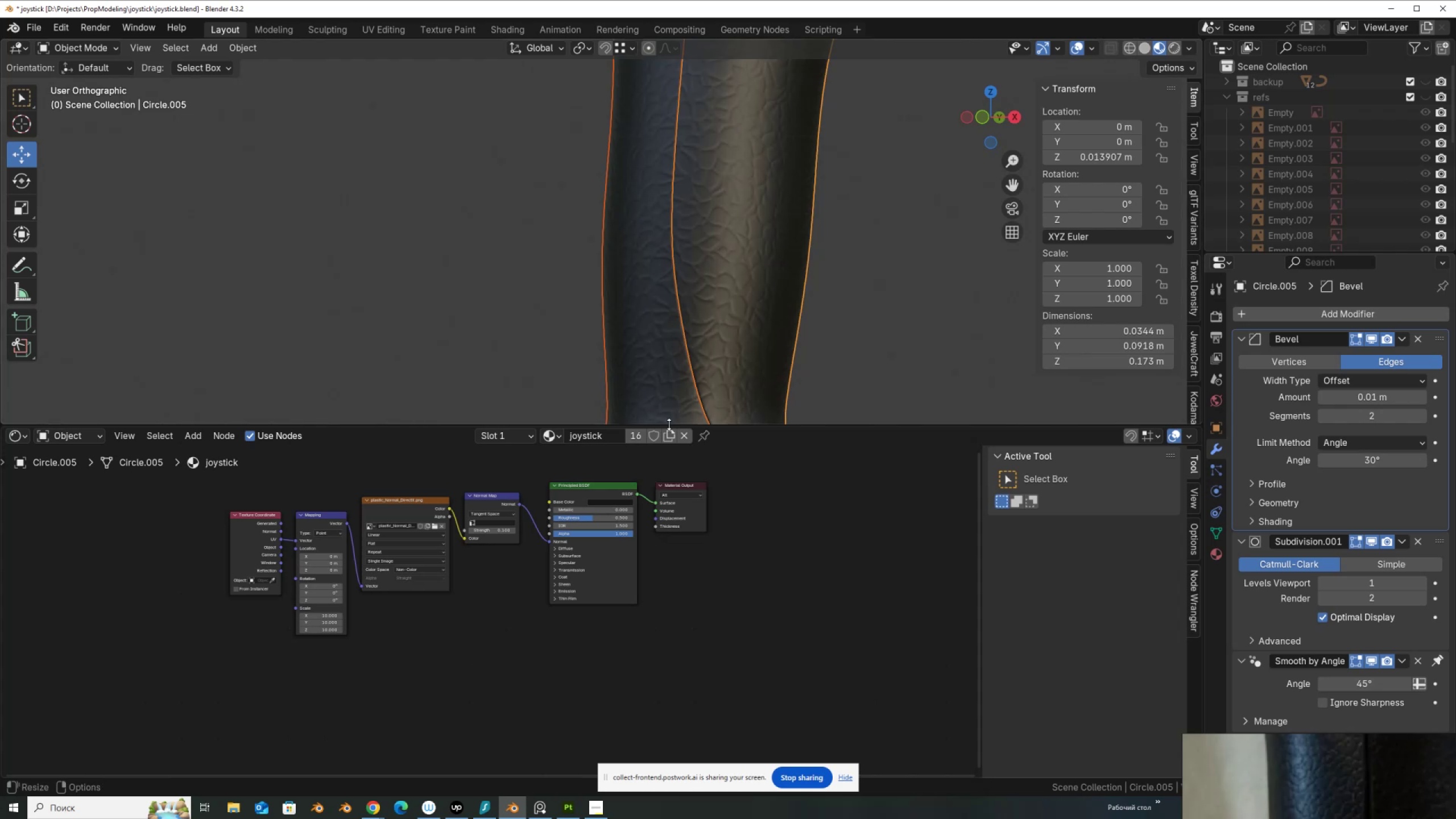 
left_click_drag(start_coordinate=[669, 424], to_coordinate=[669, 636])
 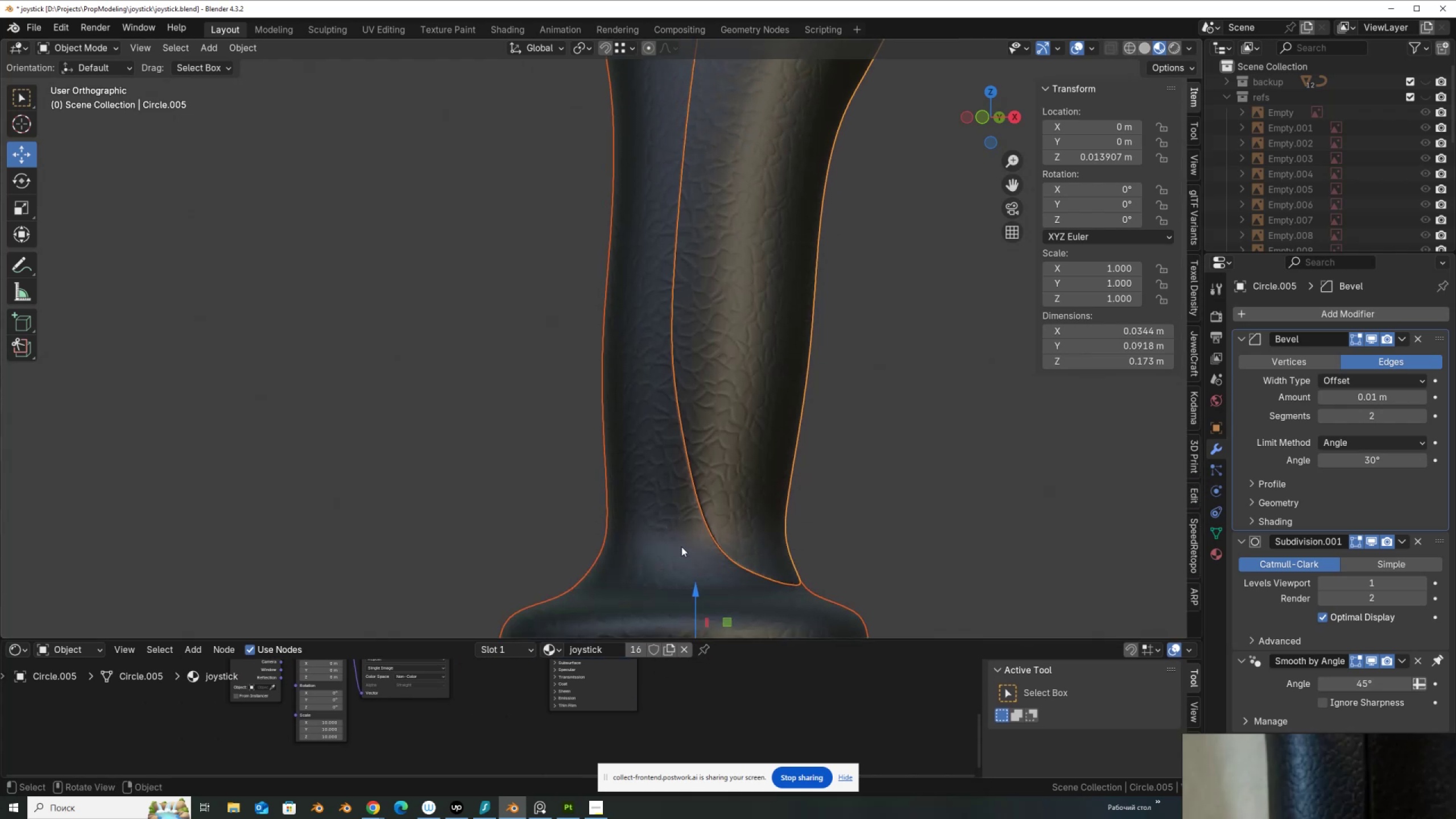 
scroll: coordinate [705, 434], scroll_direction: down, amount: 7.0
 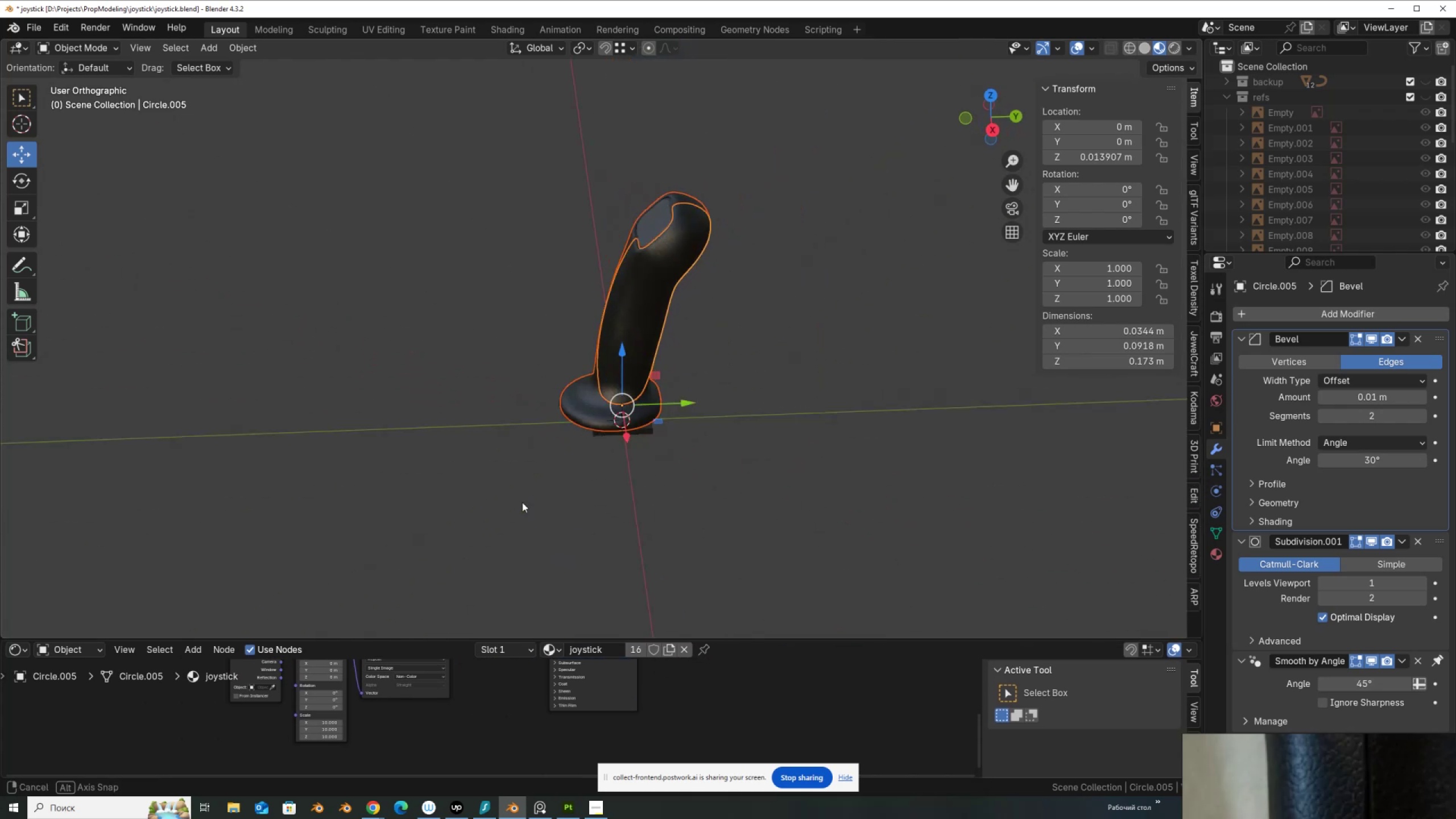 
scroll: coordinate [685, 431], scroll_direction: up, amount: 6.0
 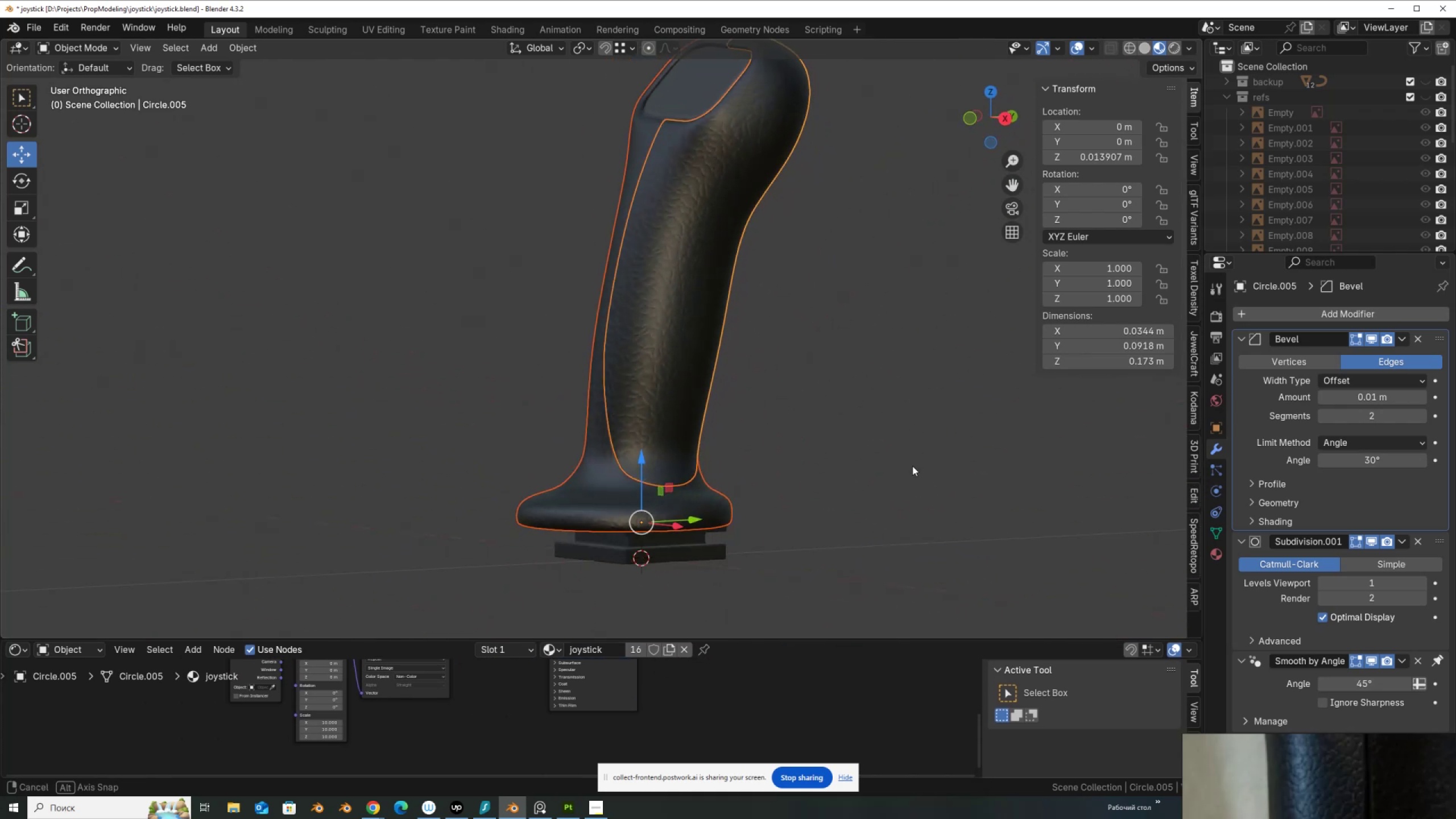 
left_click([708, 559])
 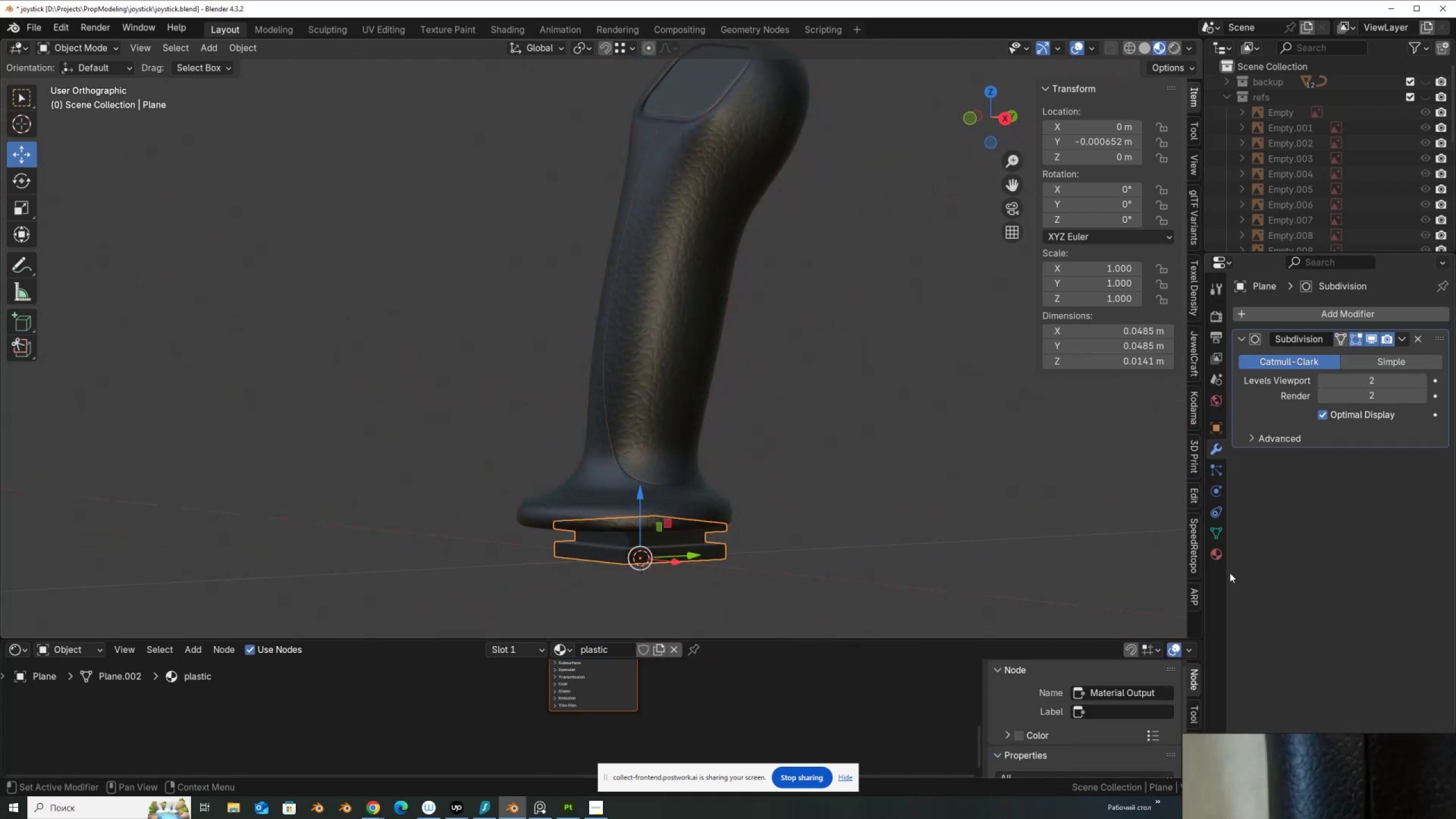 
left_click([1217, 558])
 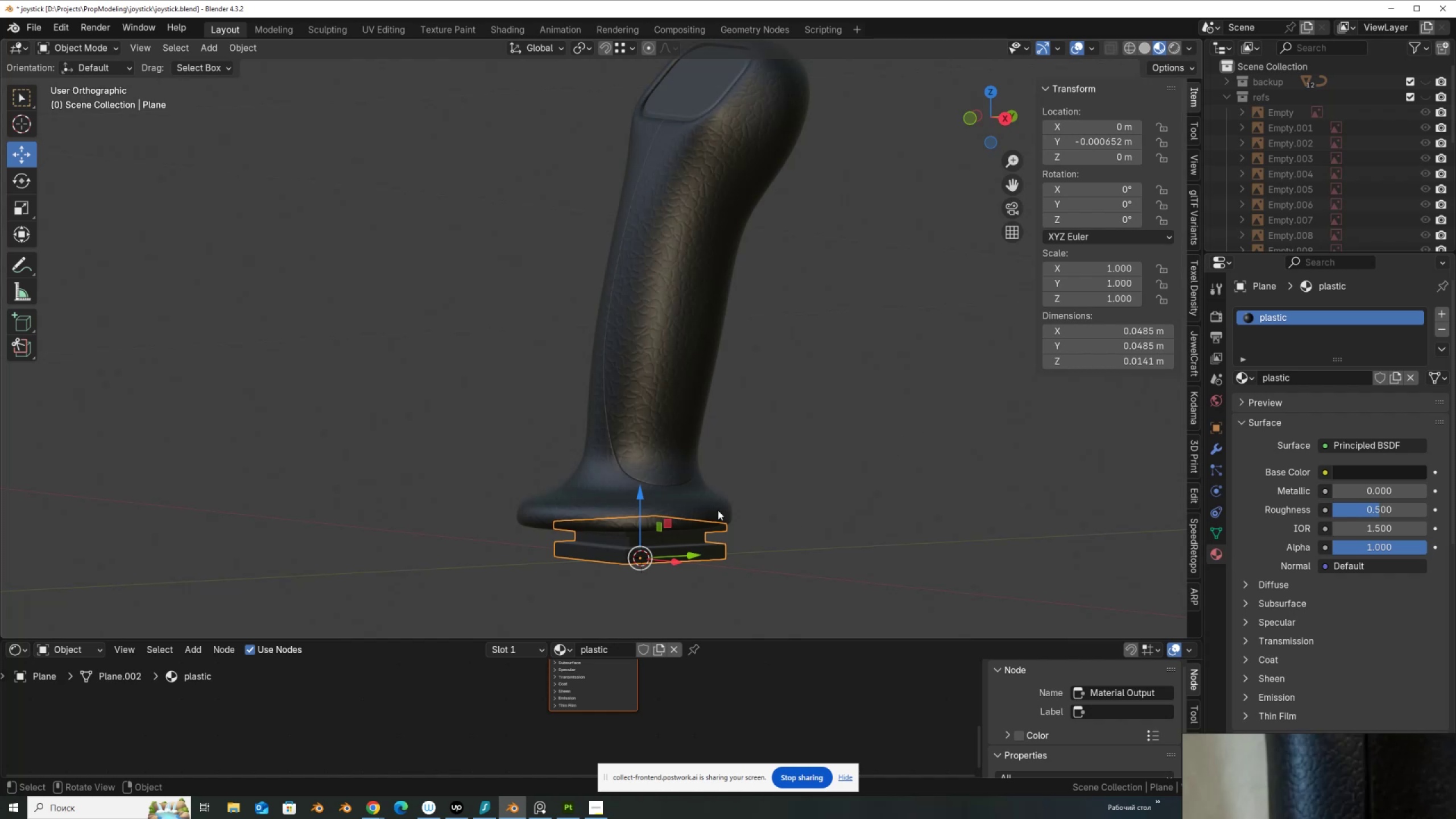 
wait(5.15)
 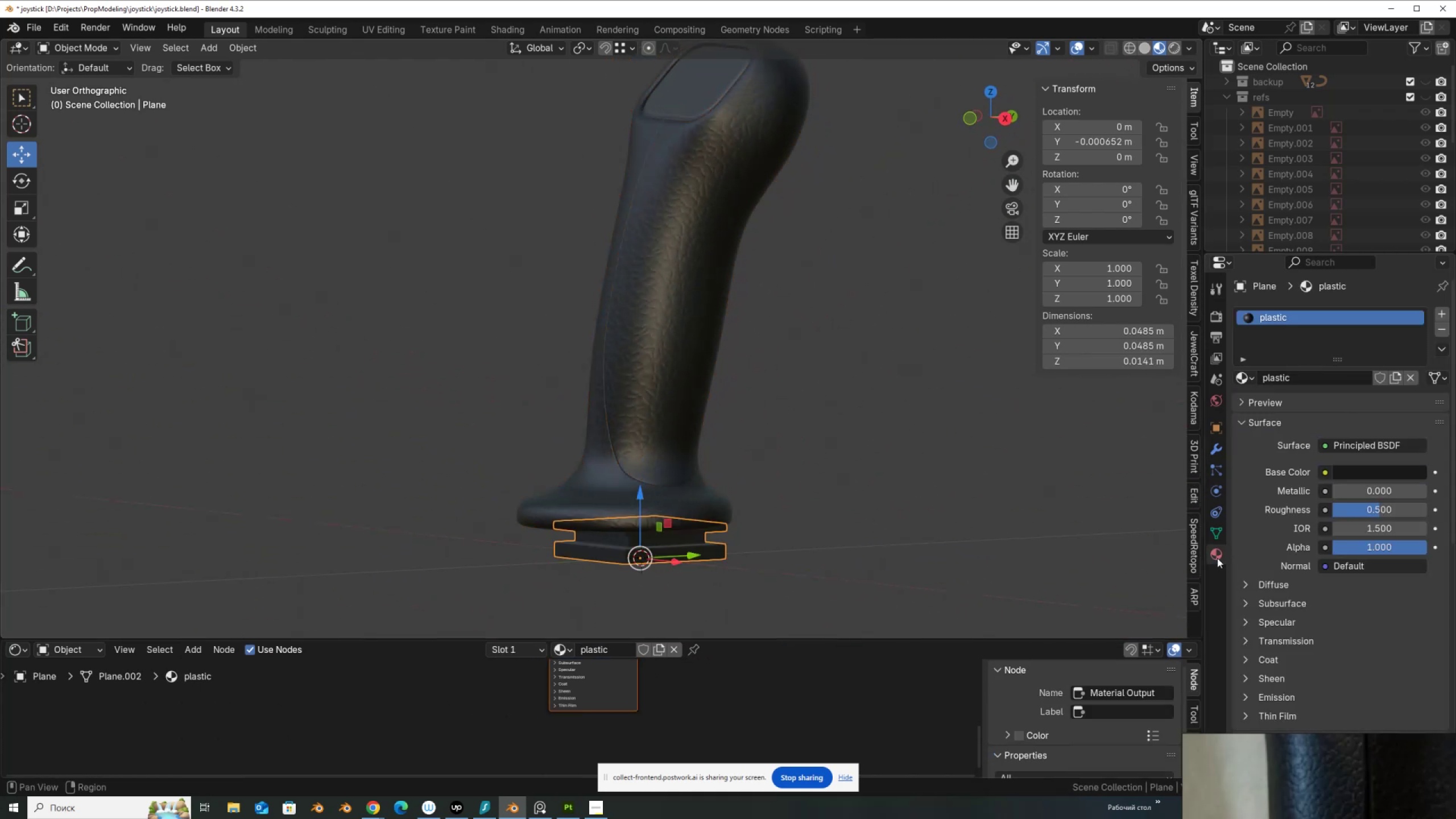 
left_click([637, 189])
 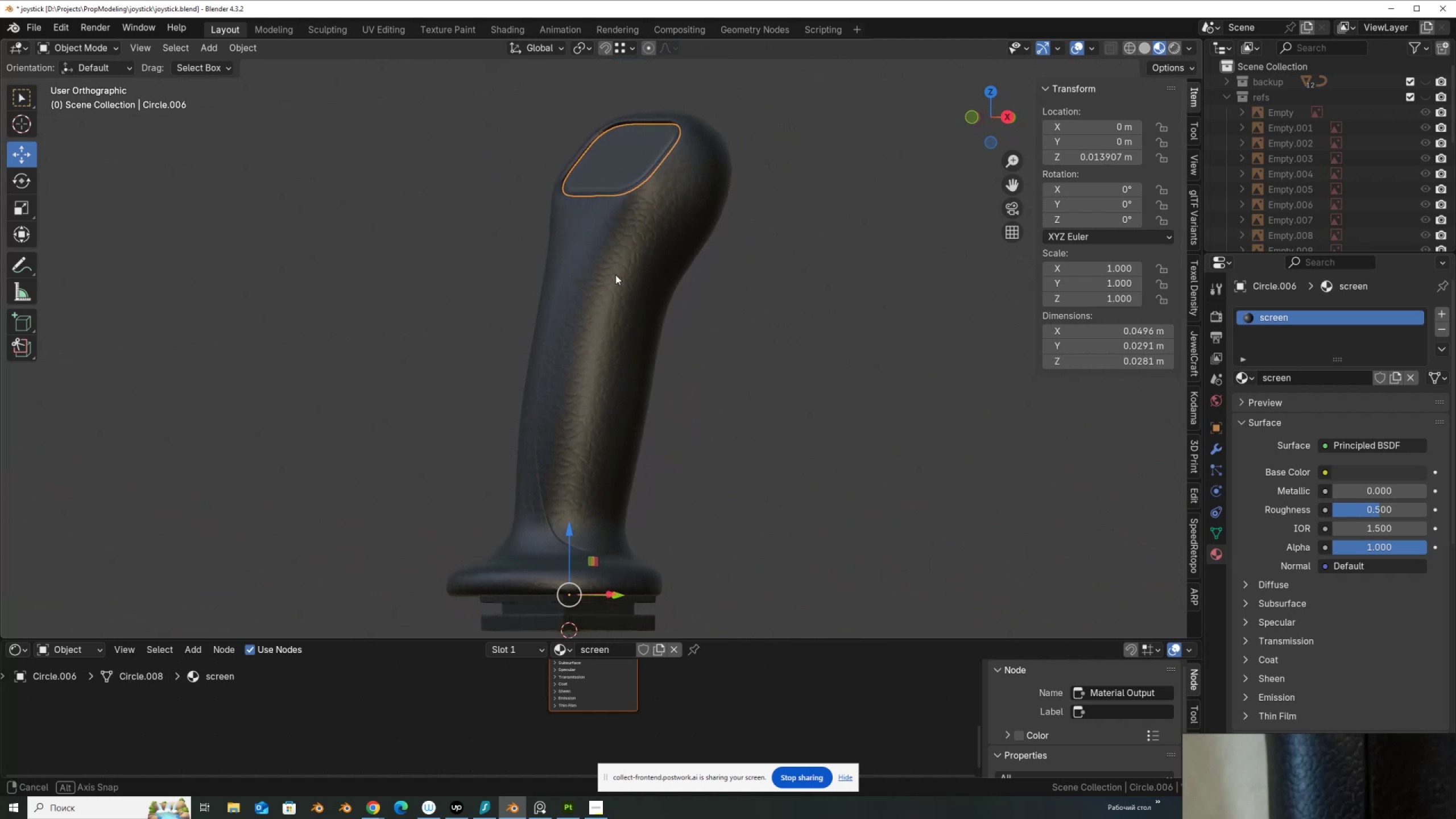 
scroll: coordinate [575, 300], scroll_direction: down, amount: 2.0
 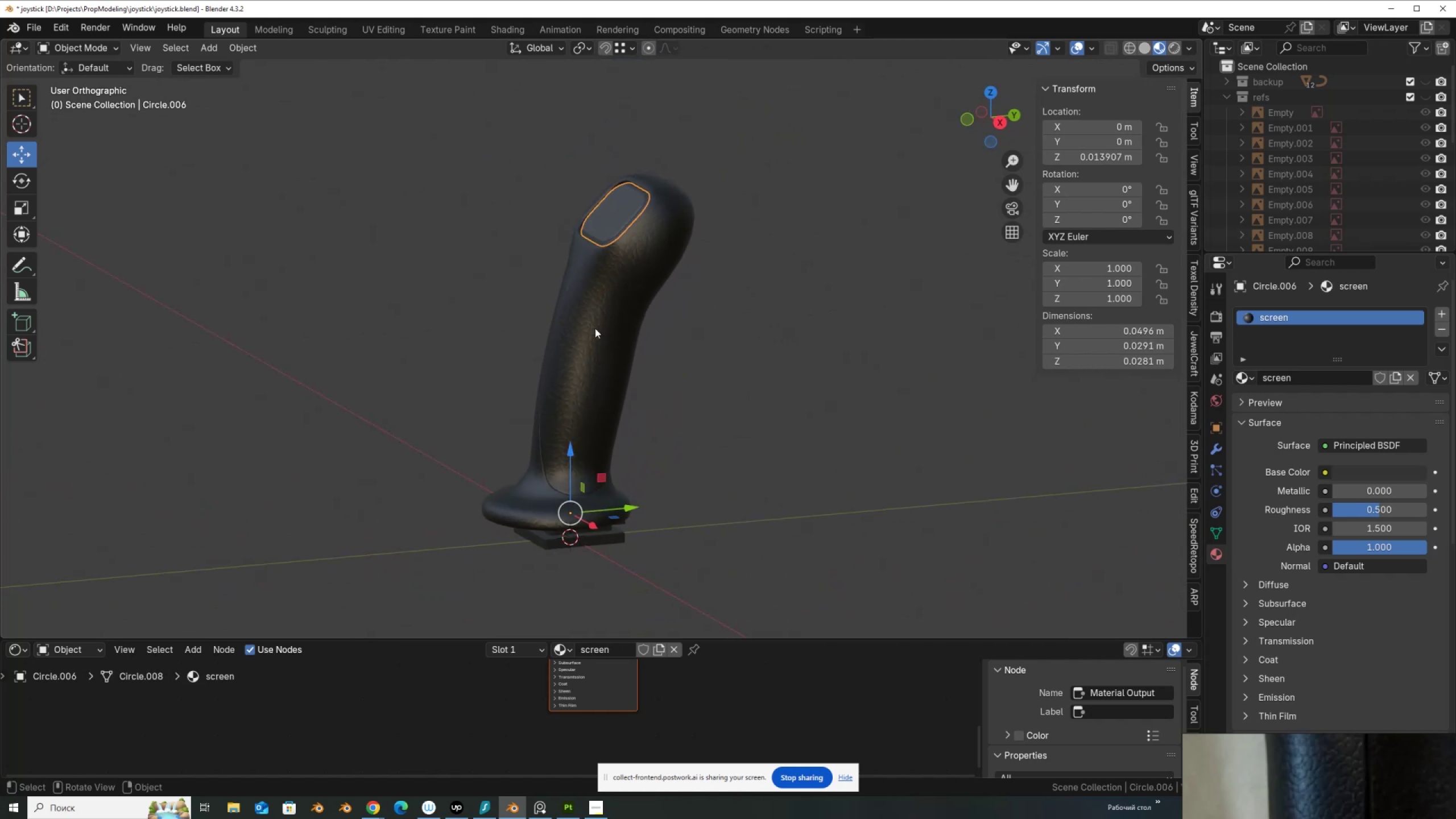 
scroll: coordinate [599, 338], scroll_direction: up, amount: 1.0
 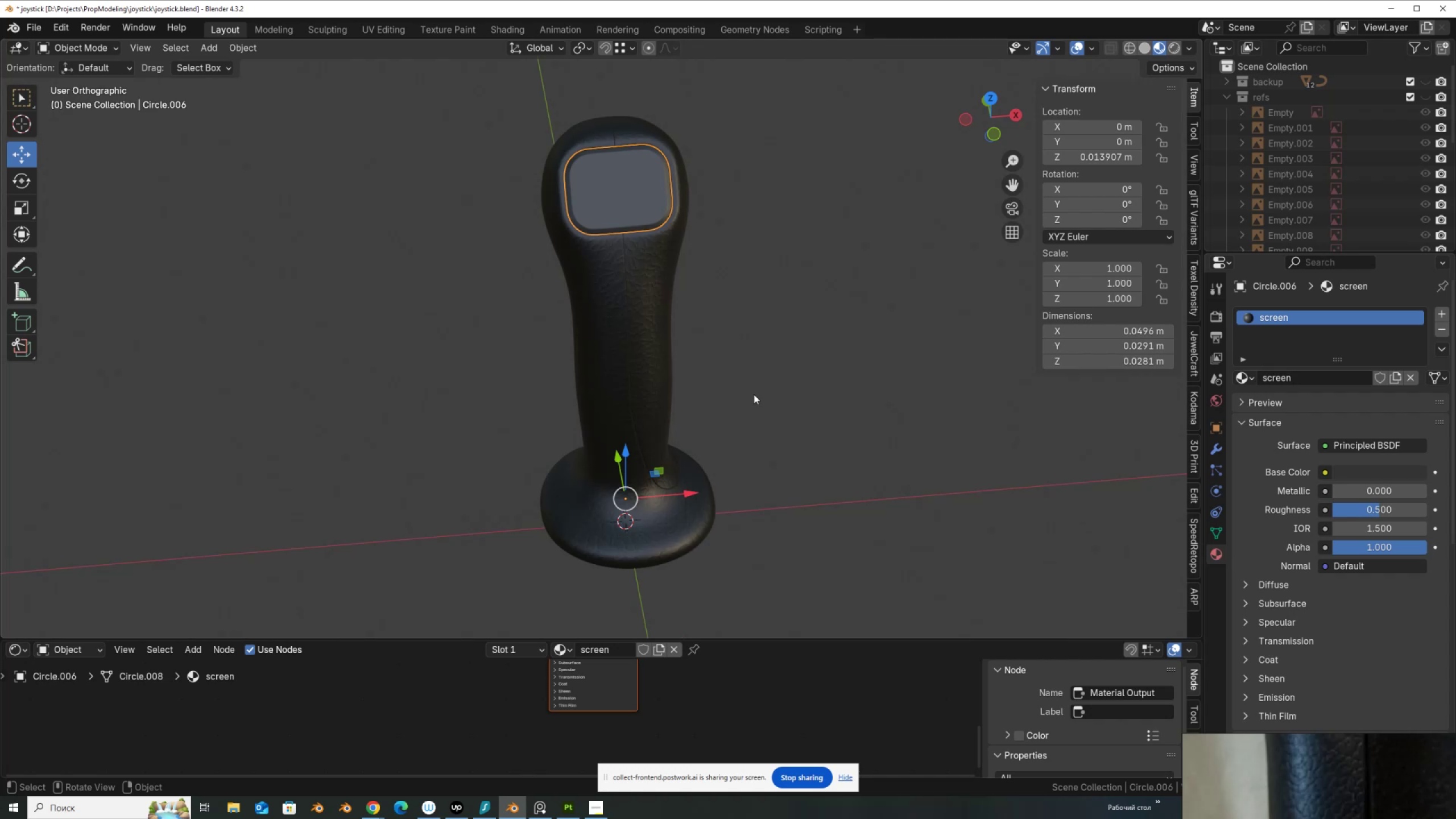 
wait(7.66)
 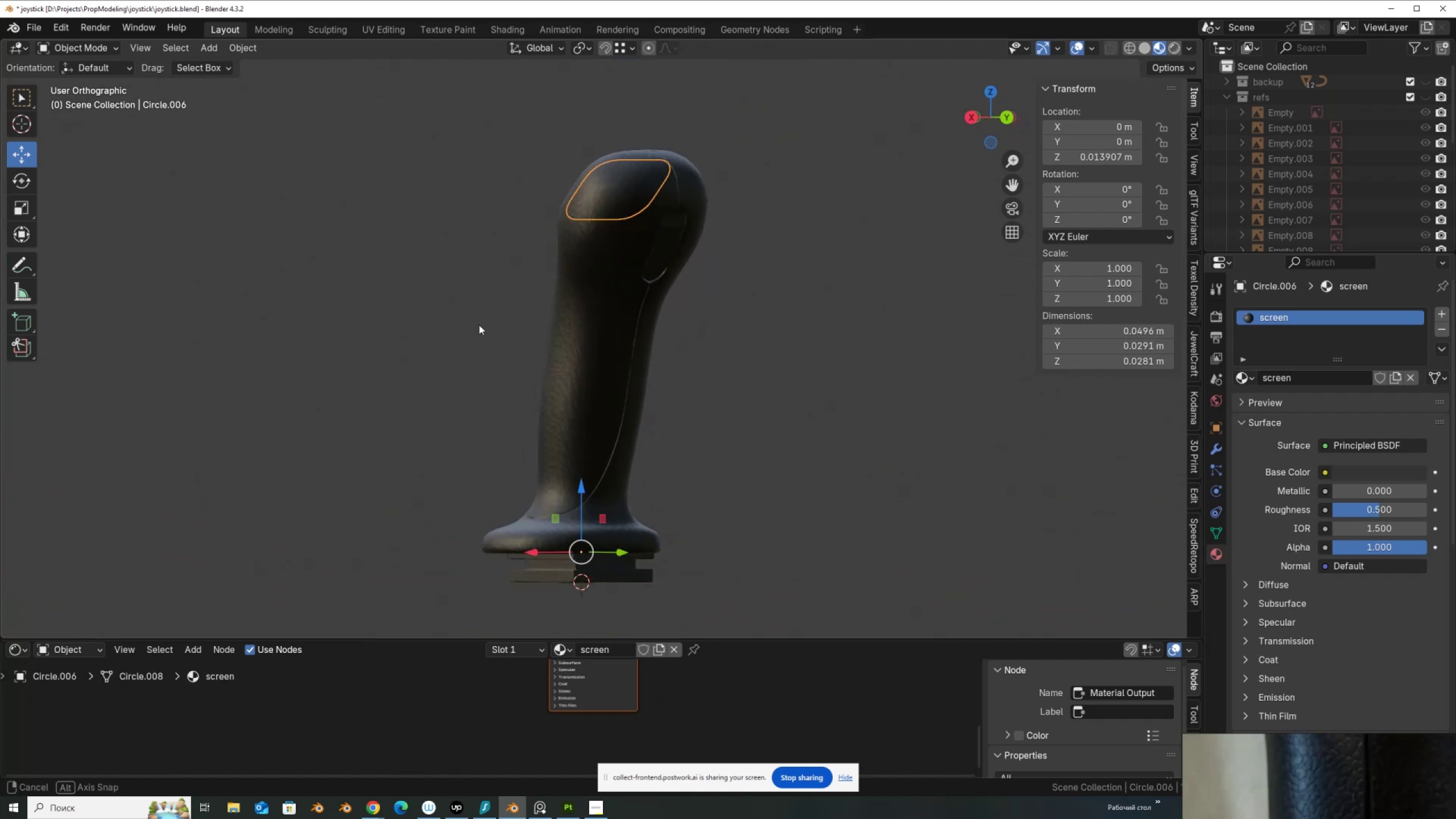 
left_click([376, 807])
 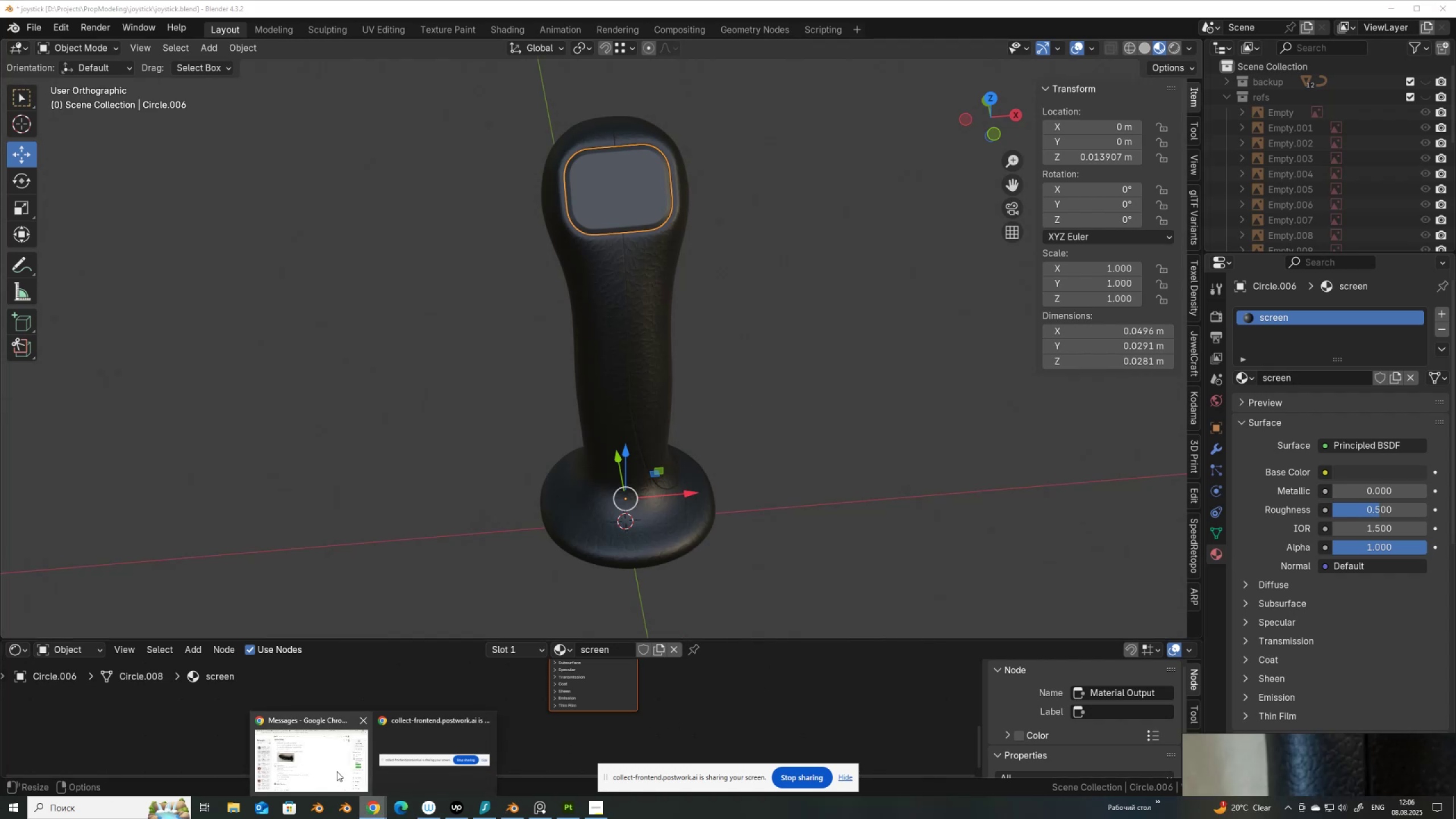 
left_click([336, 770])
 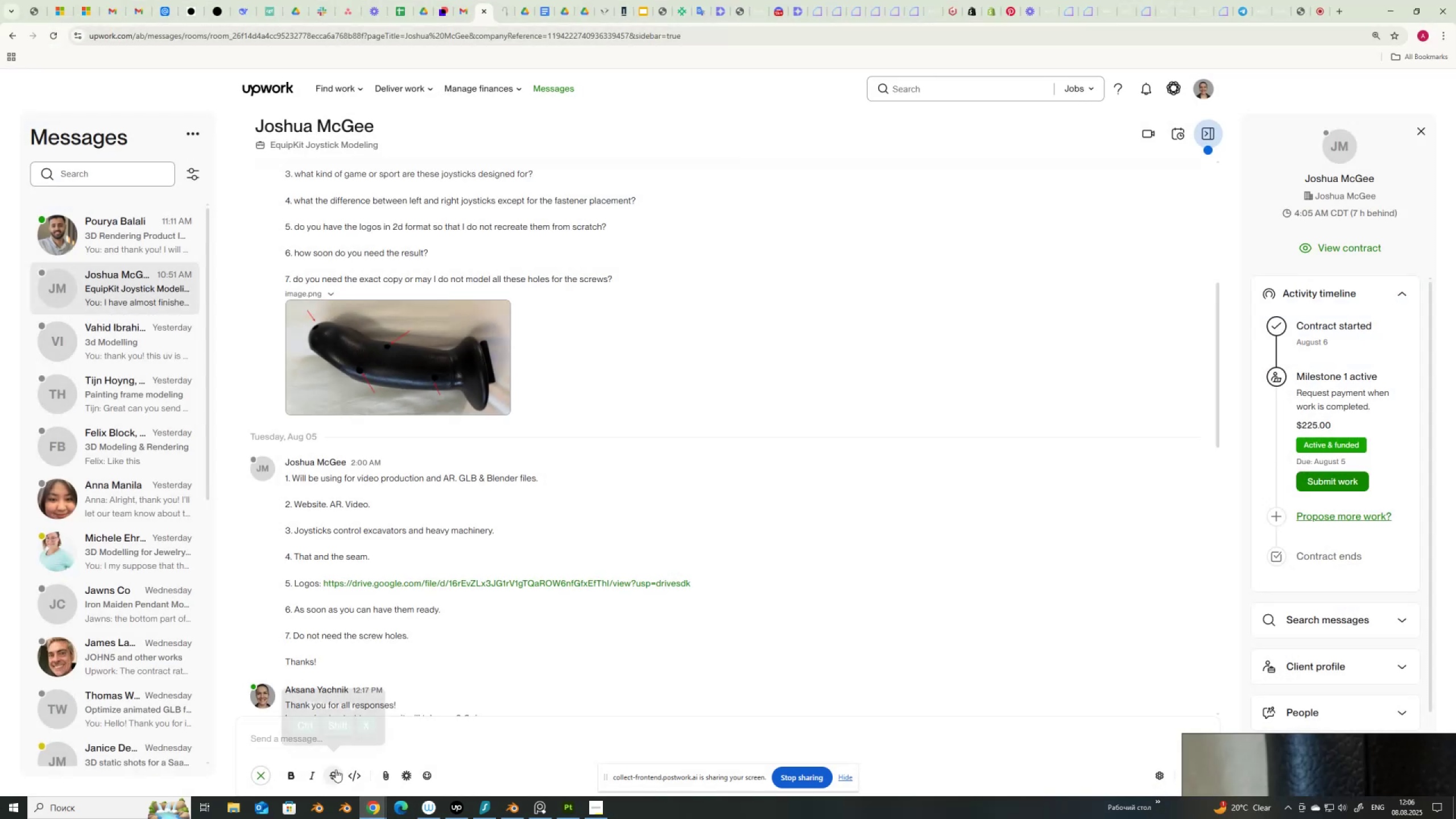 
scroll: coordinate [428, 656], scroll_direction: down, amount: 5.0
 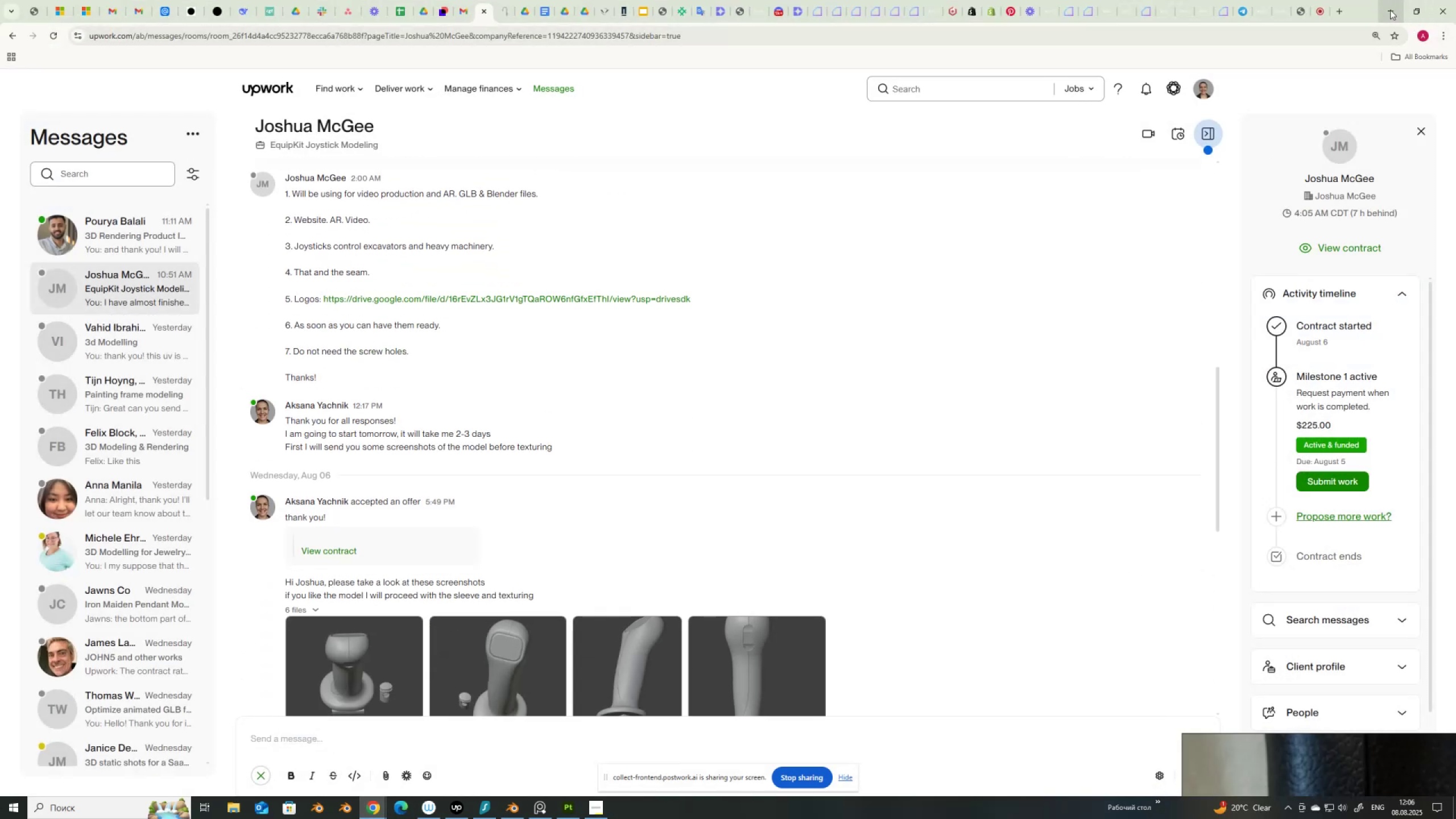 
left_click([1390, 10])
 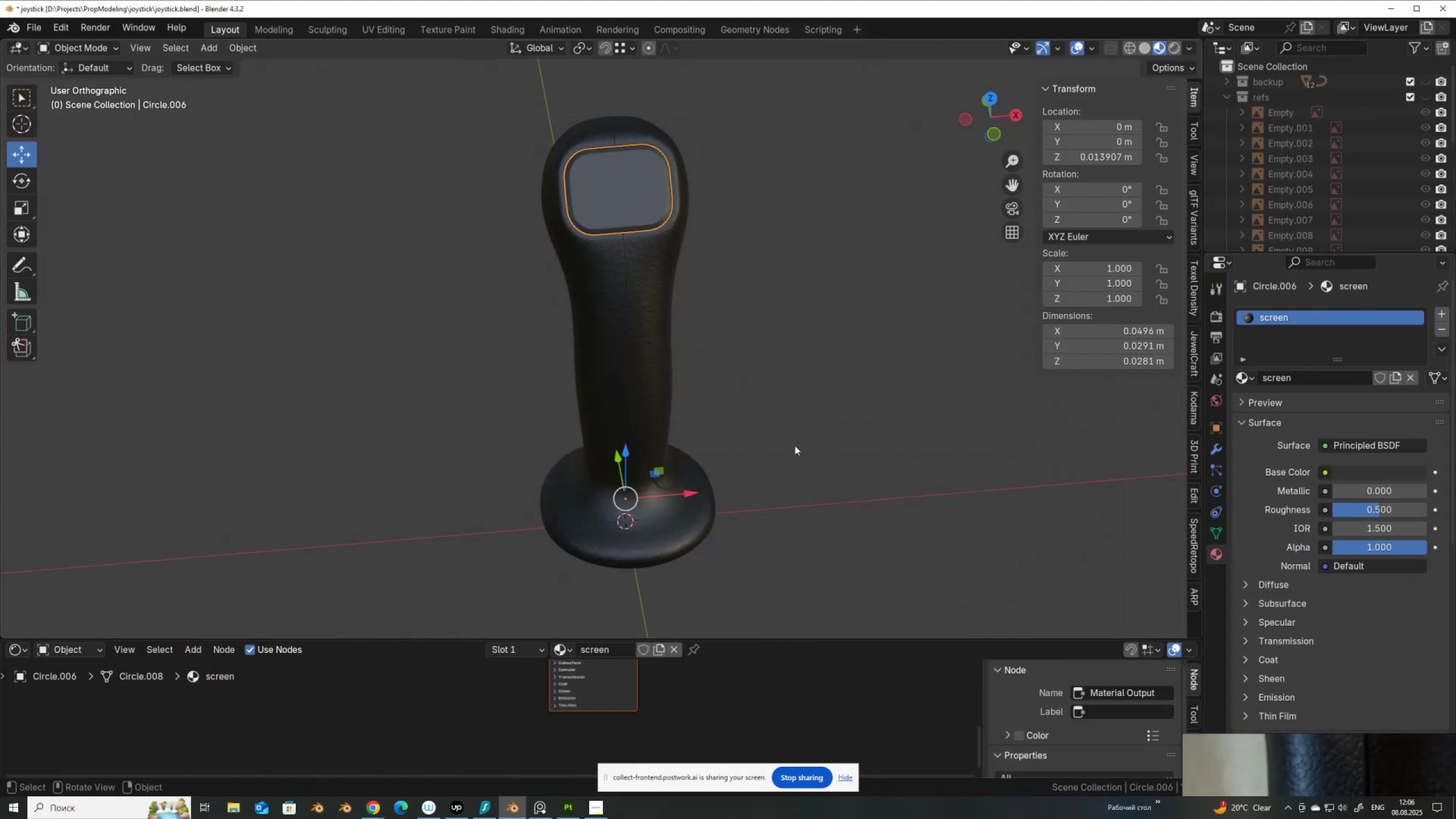 
scroll: coordinate [758, 451], scroll_direction: up, amount: 2.0
 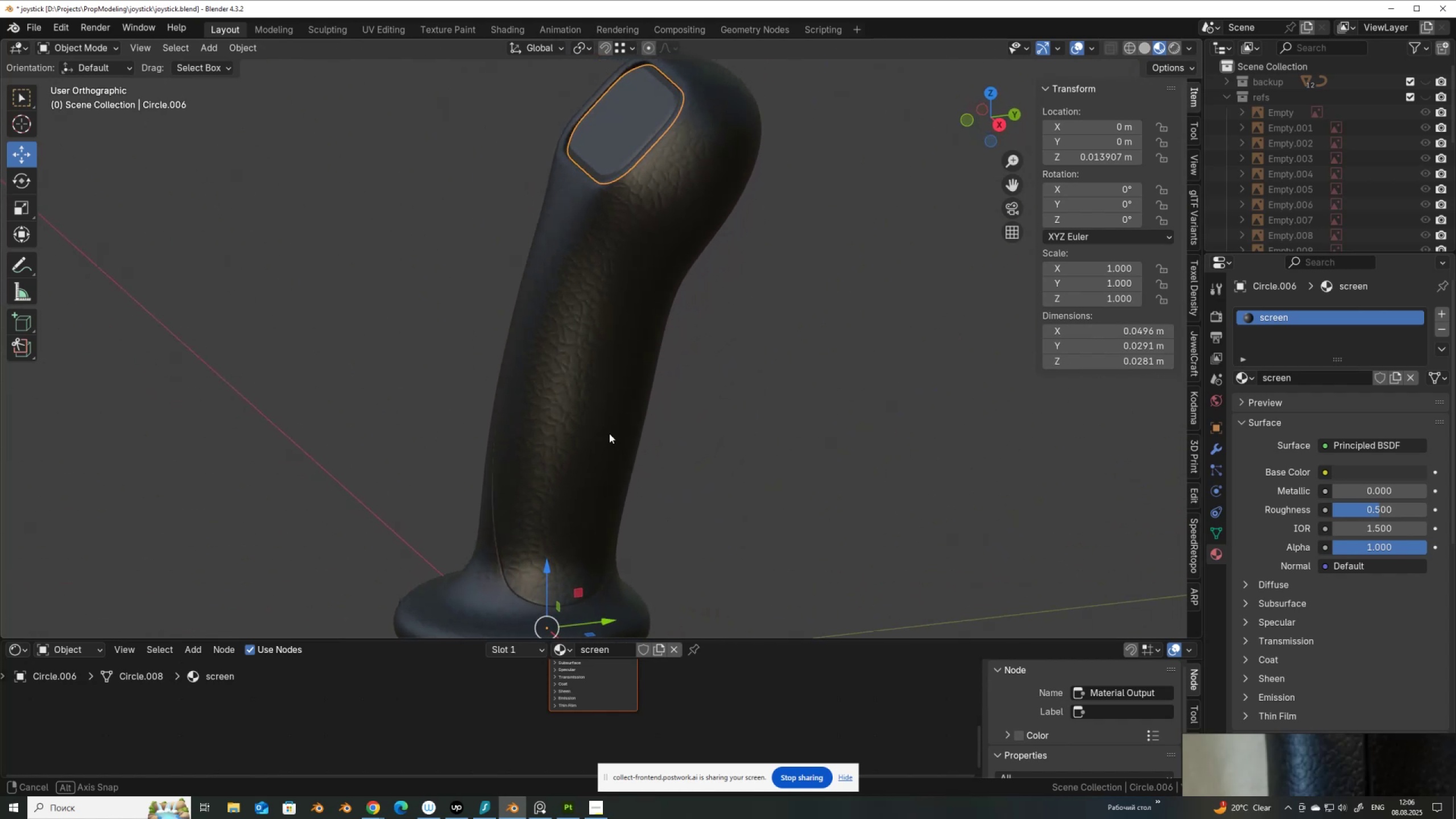 
wait(11.83)
 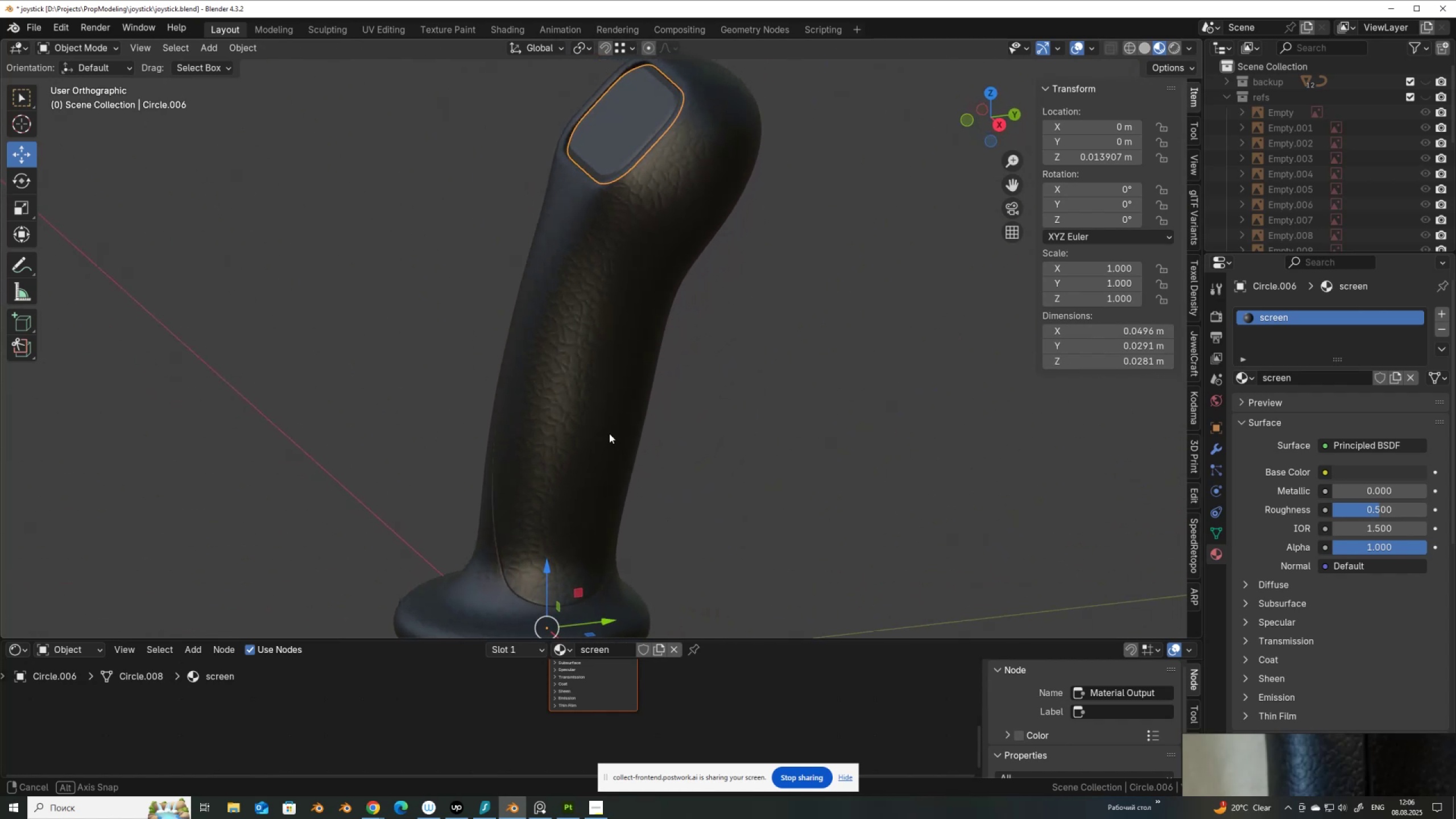 
left_click([586, 444])
 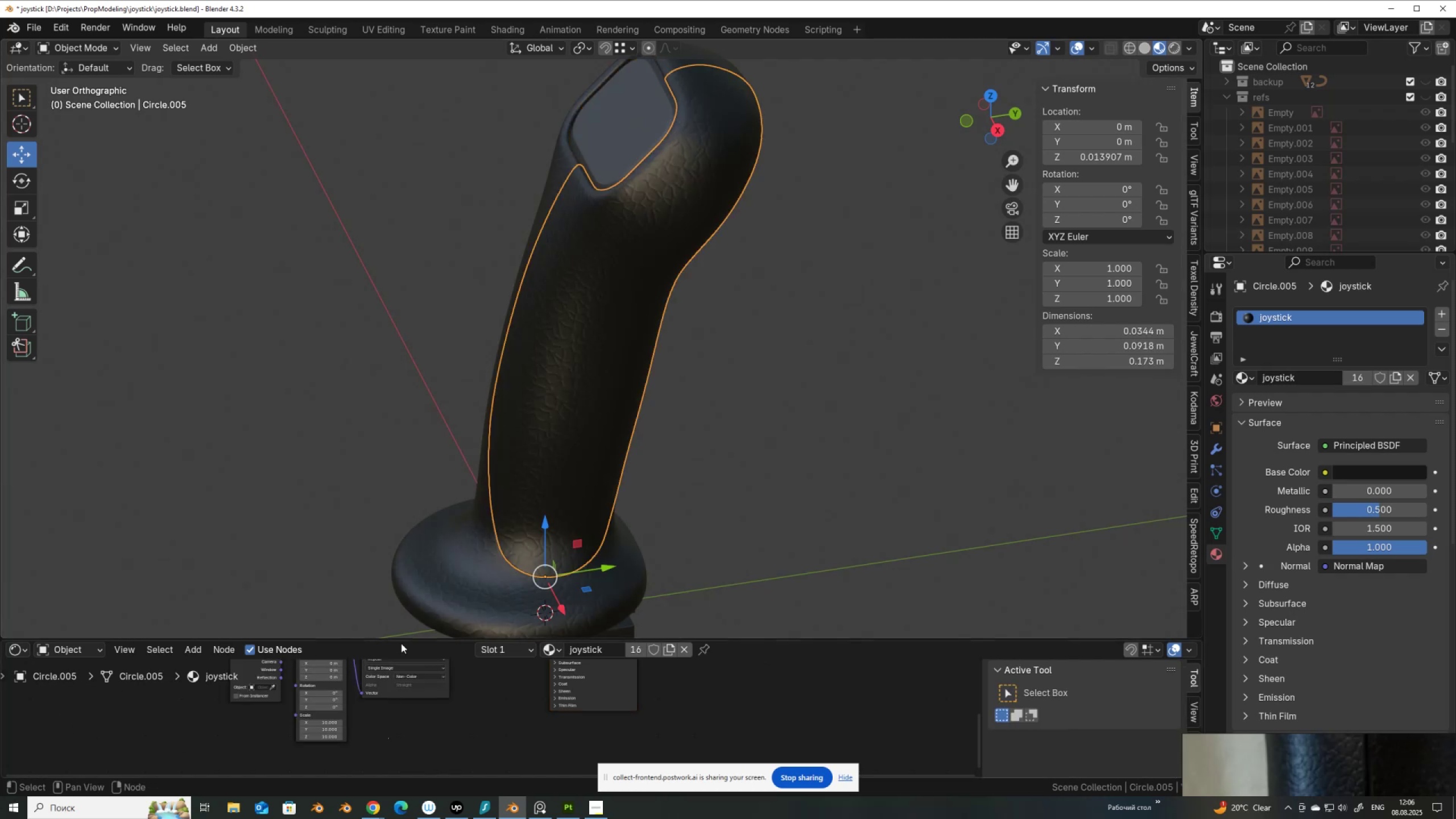 
left_click_drag(start_coordinate=[402, 641], to_coordinate=[471, 371])
 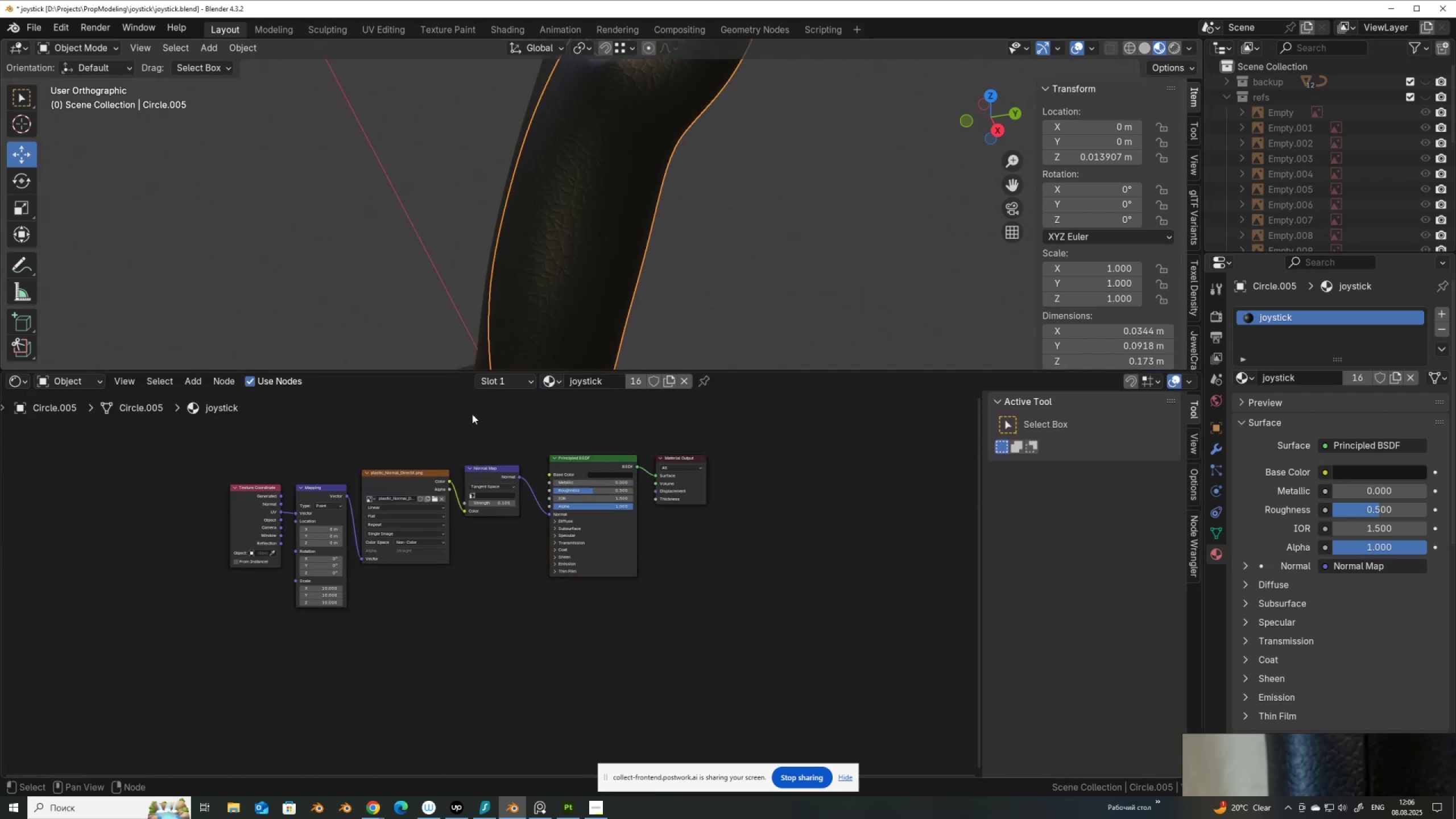 
scroll: coordinate [500, 593], scroll_direction: up, amount: 8.0
 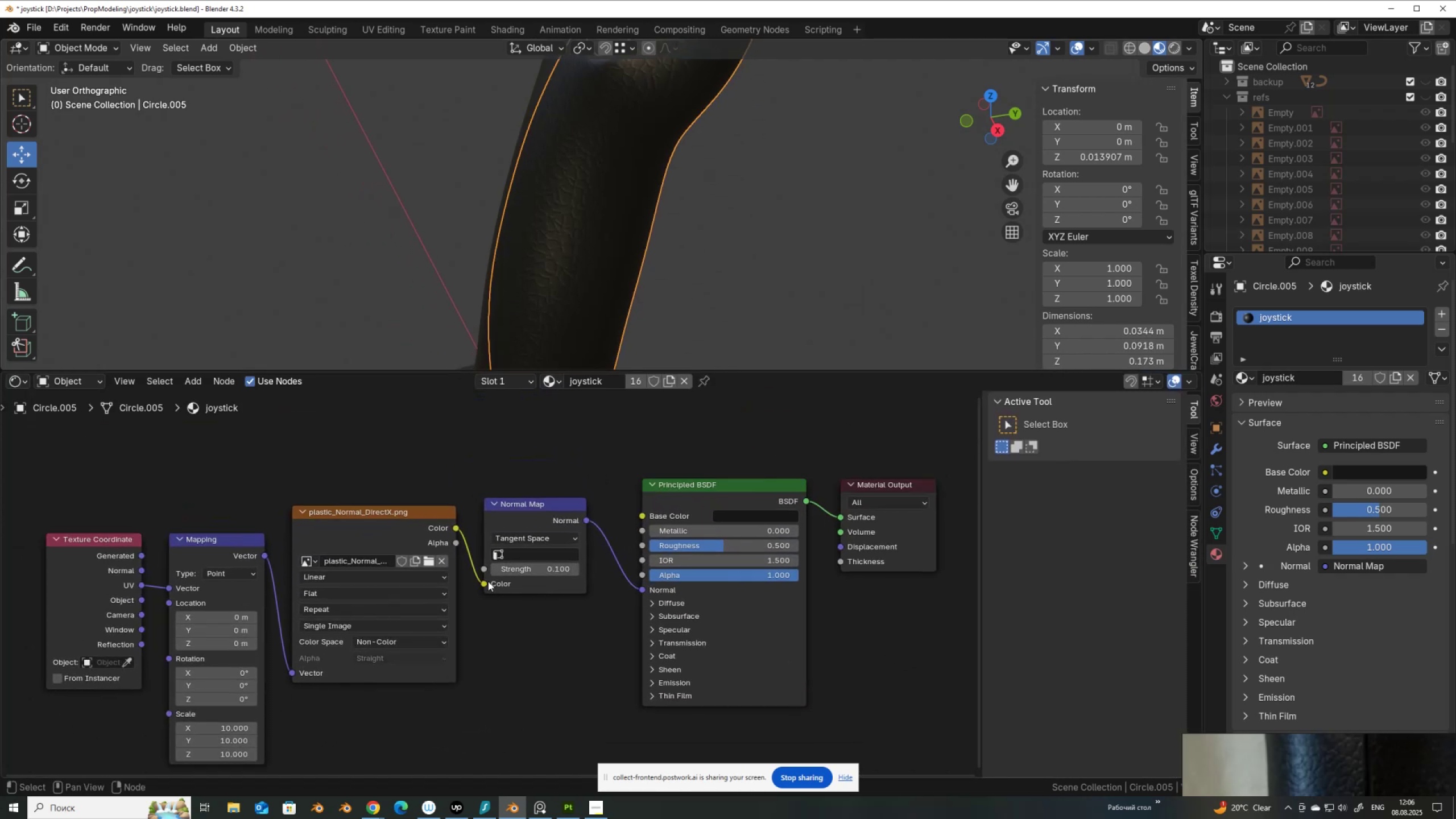 
left_click_drag(start_coordinate=[487, 580], to_coordinate=[487, 565])
 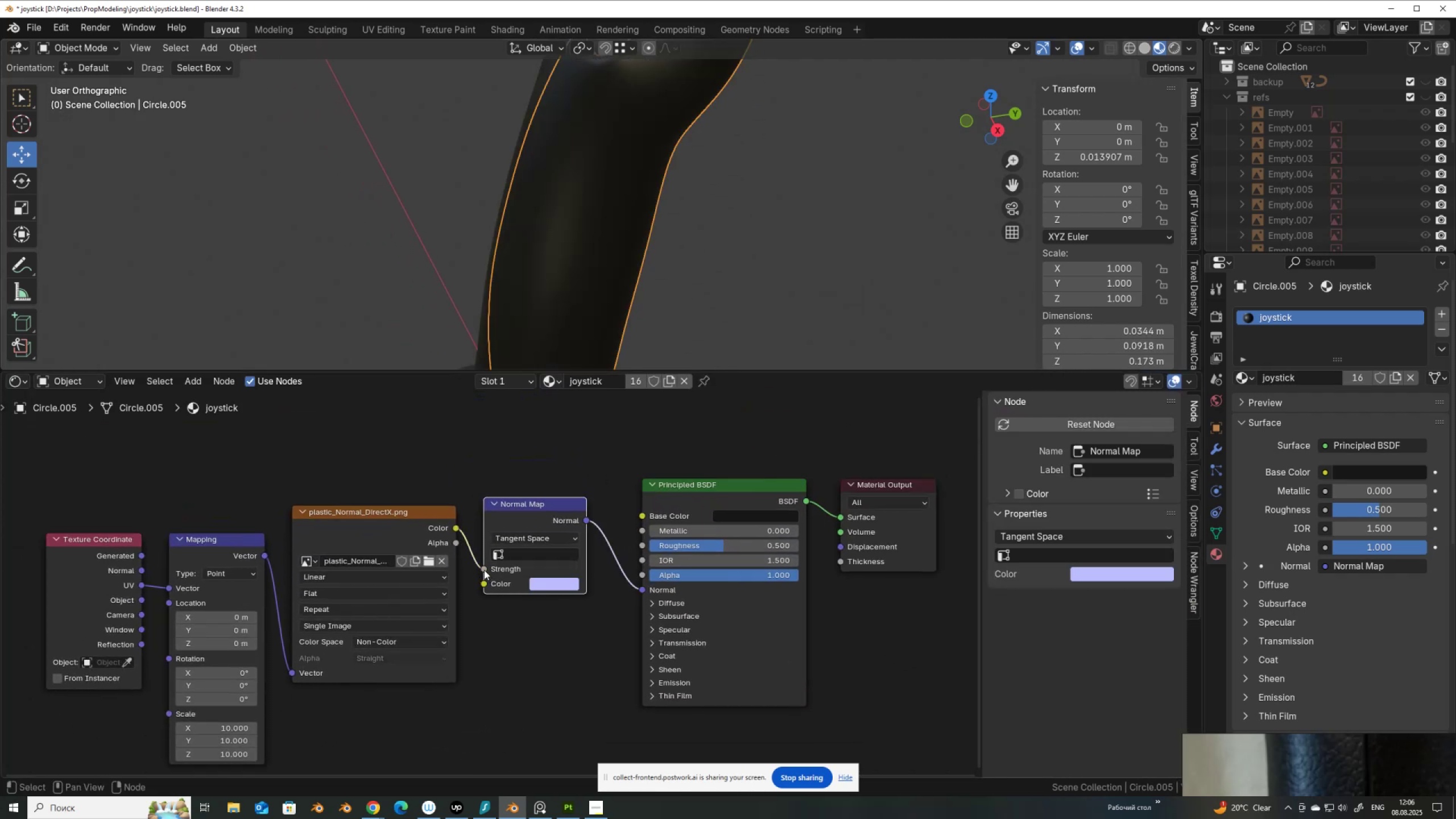 
left_click_drag(start_coordinate=[483, 568], to_coordinate=[483, 582])
 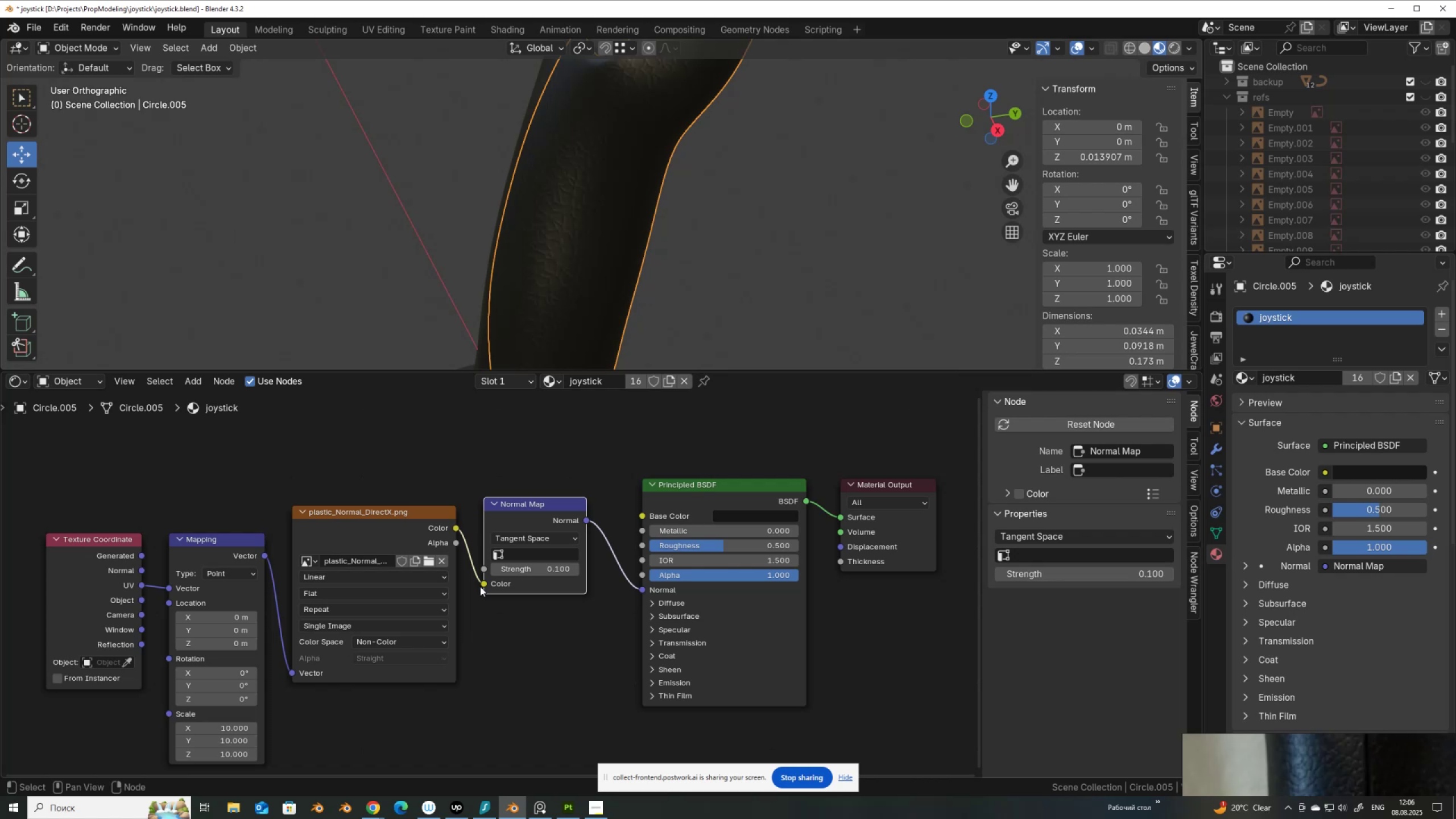 
mouse_move([461, 556])
 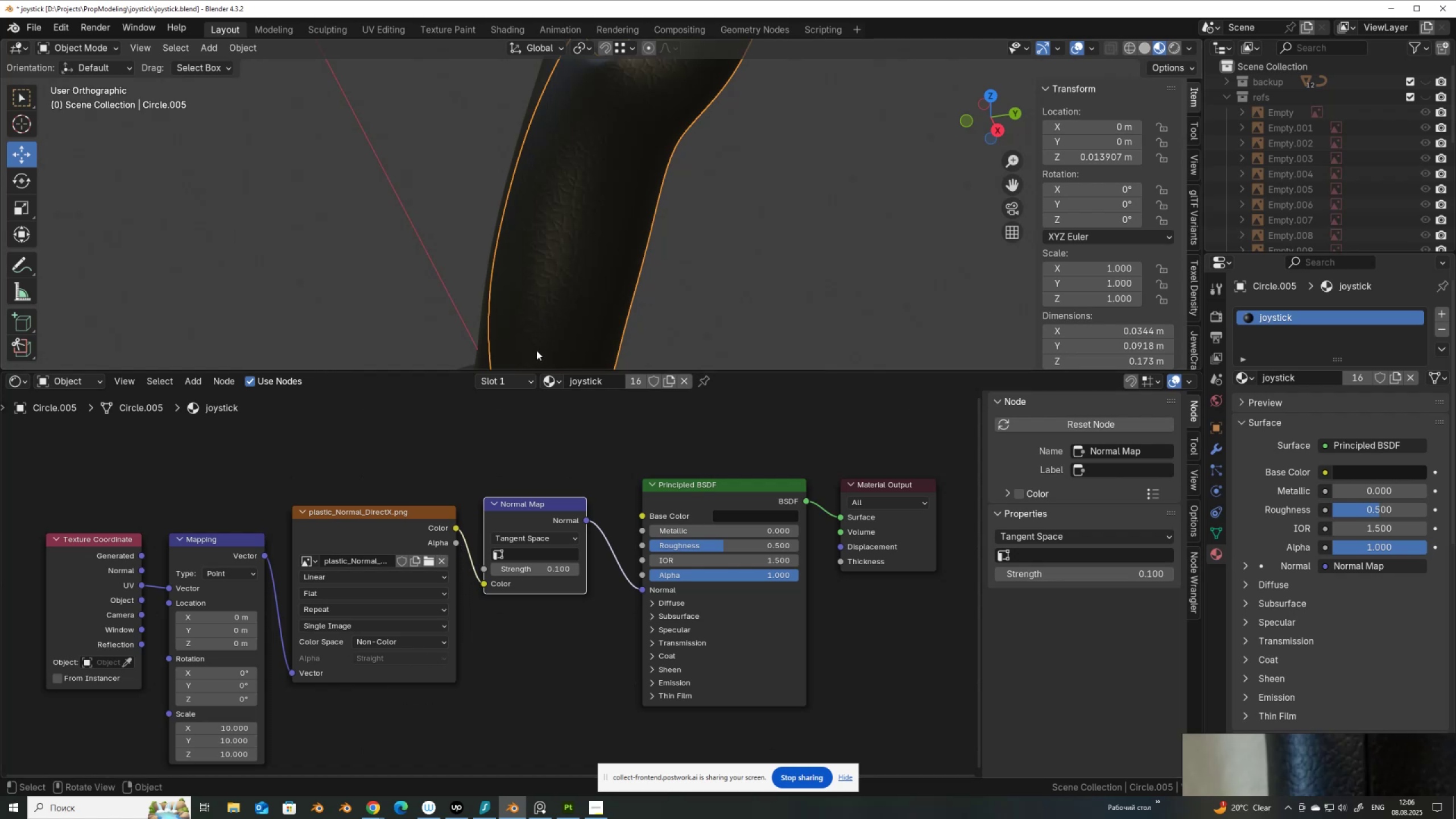 
left_click_drag(start_coordinate=[537, 371], to_coordinate=[609, 663])
 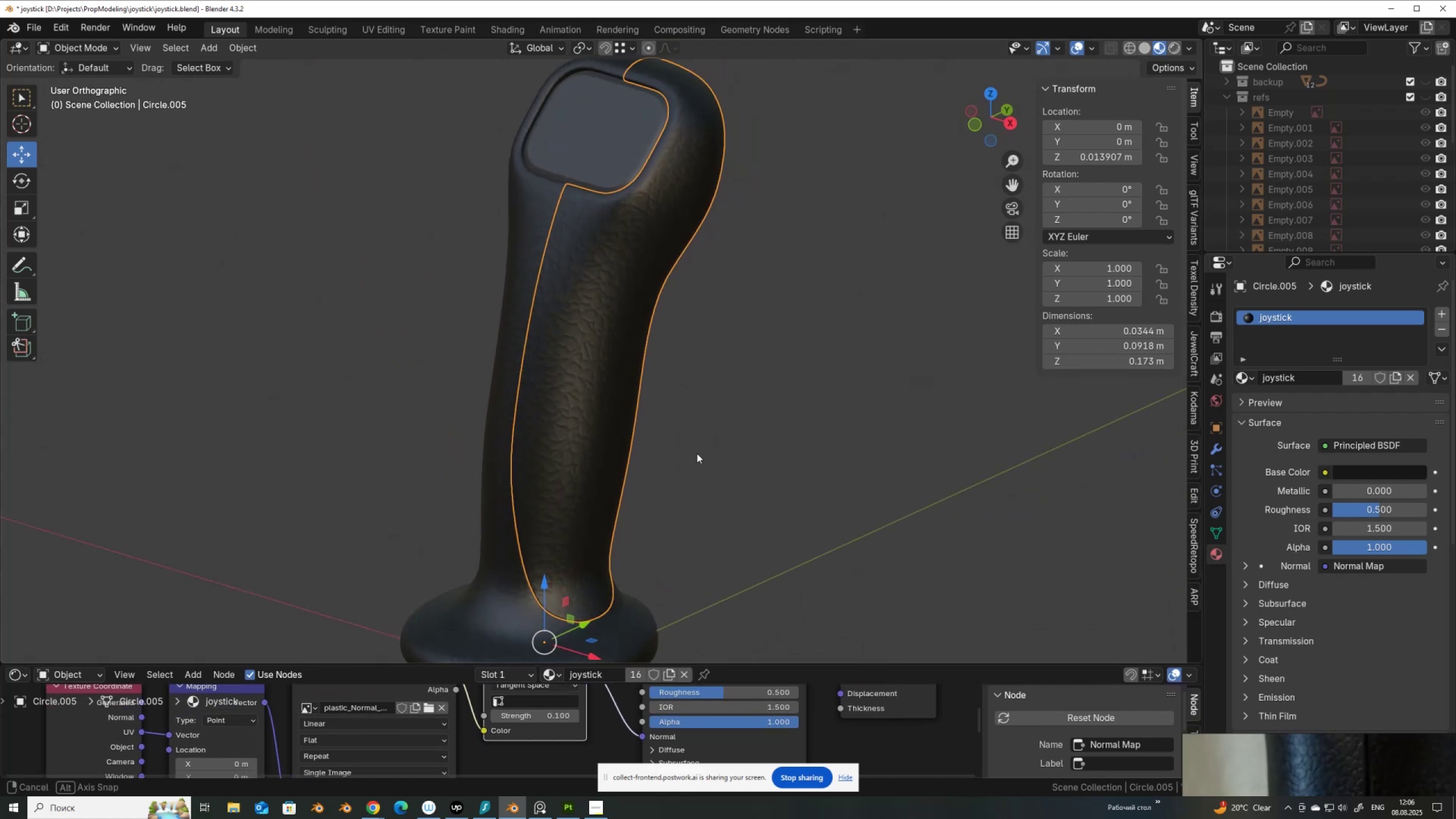 
scroll: coordinate [697, 453], scroll_direction: down, amount: 5.0
 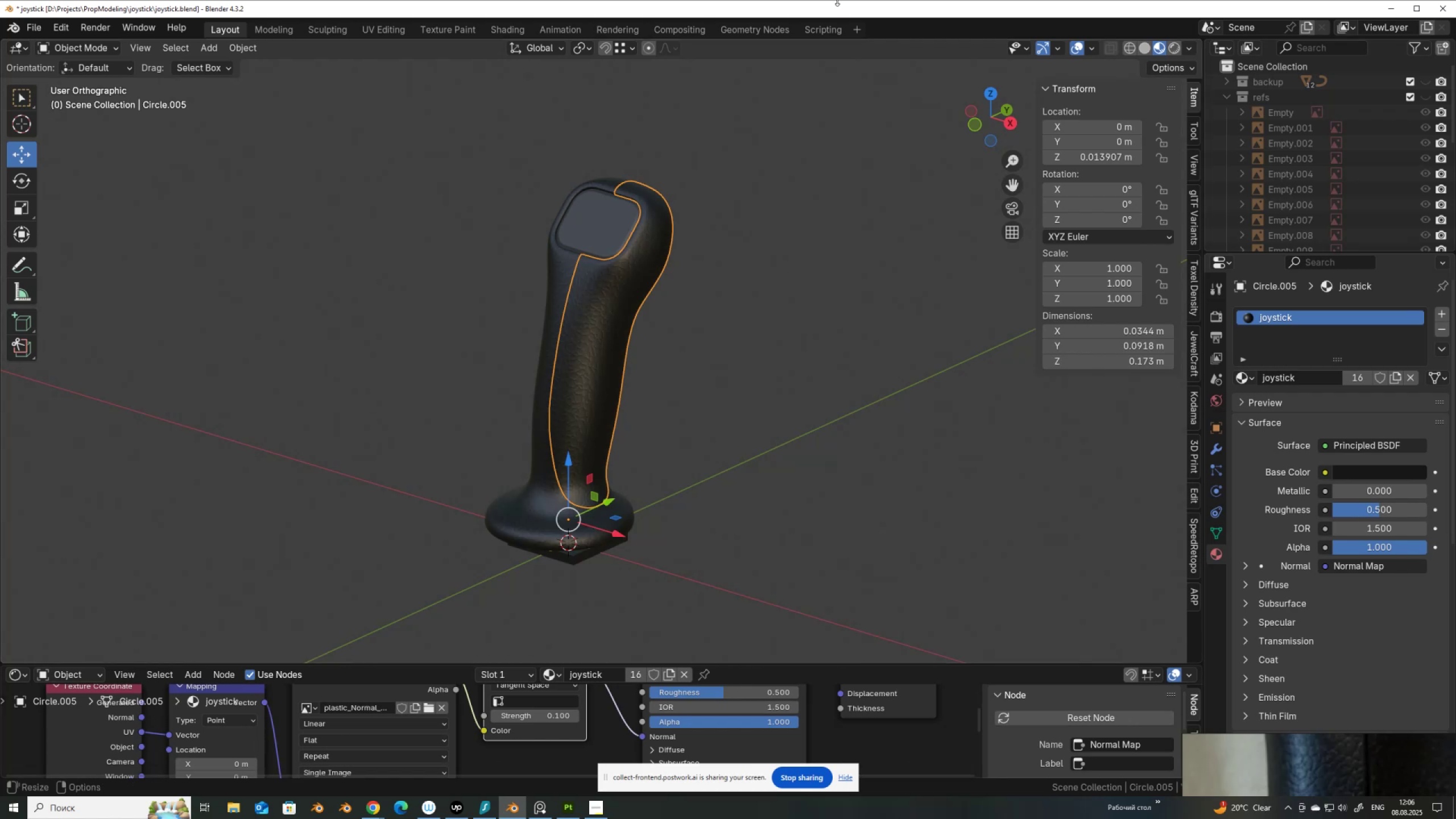 
wait(8.66)
 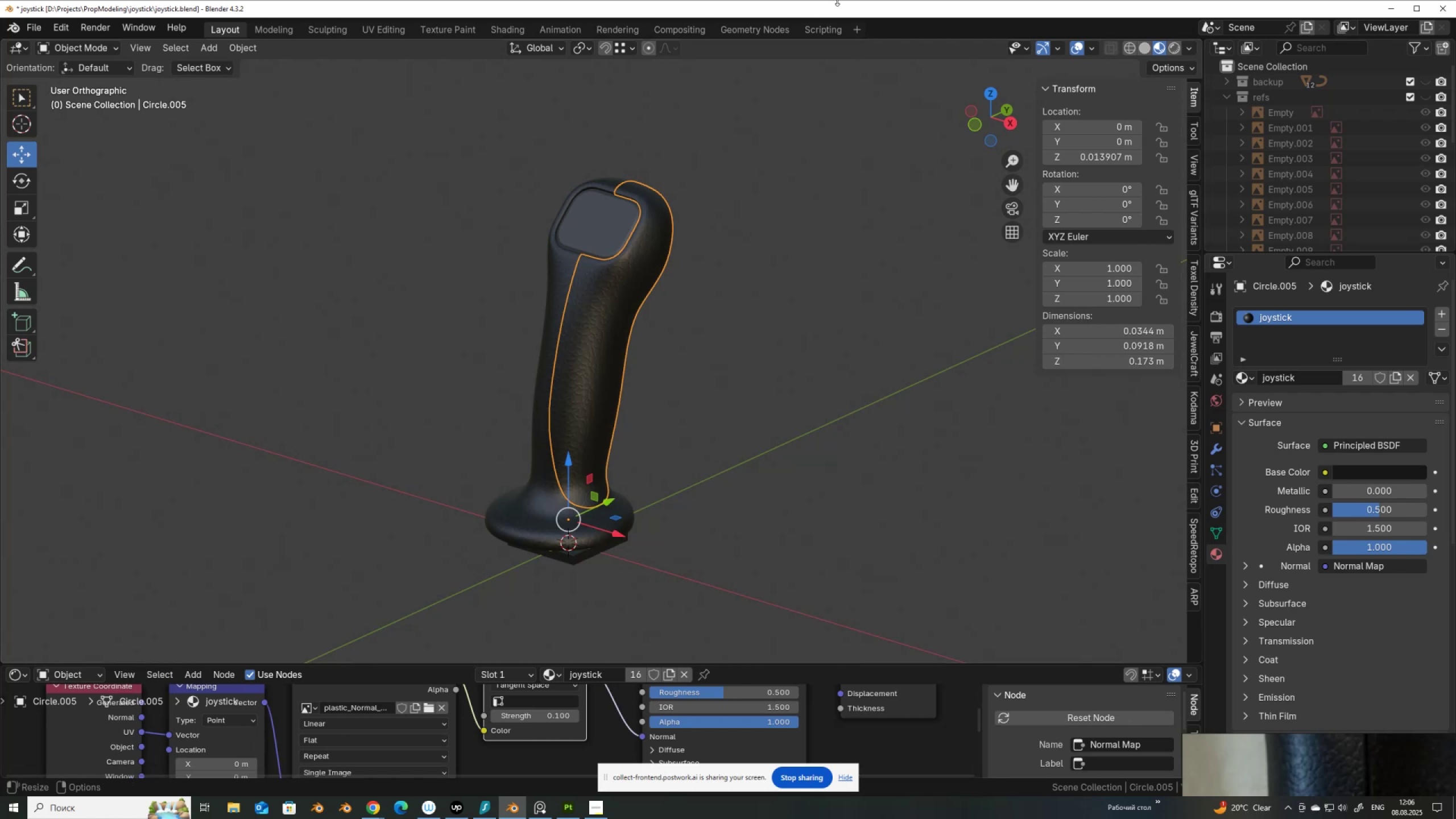 
left_click([599, 228])
 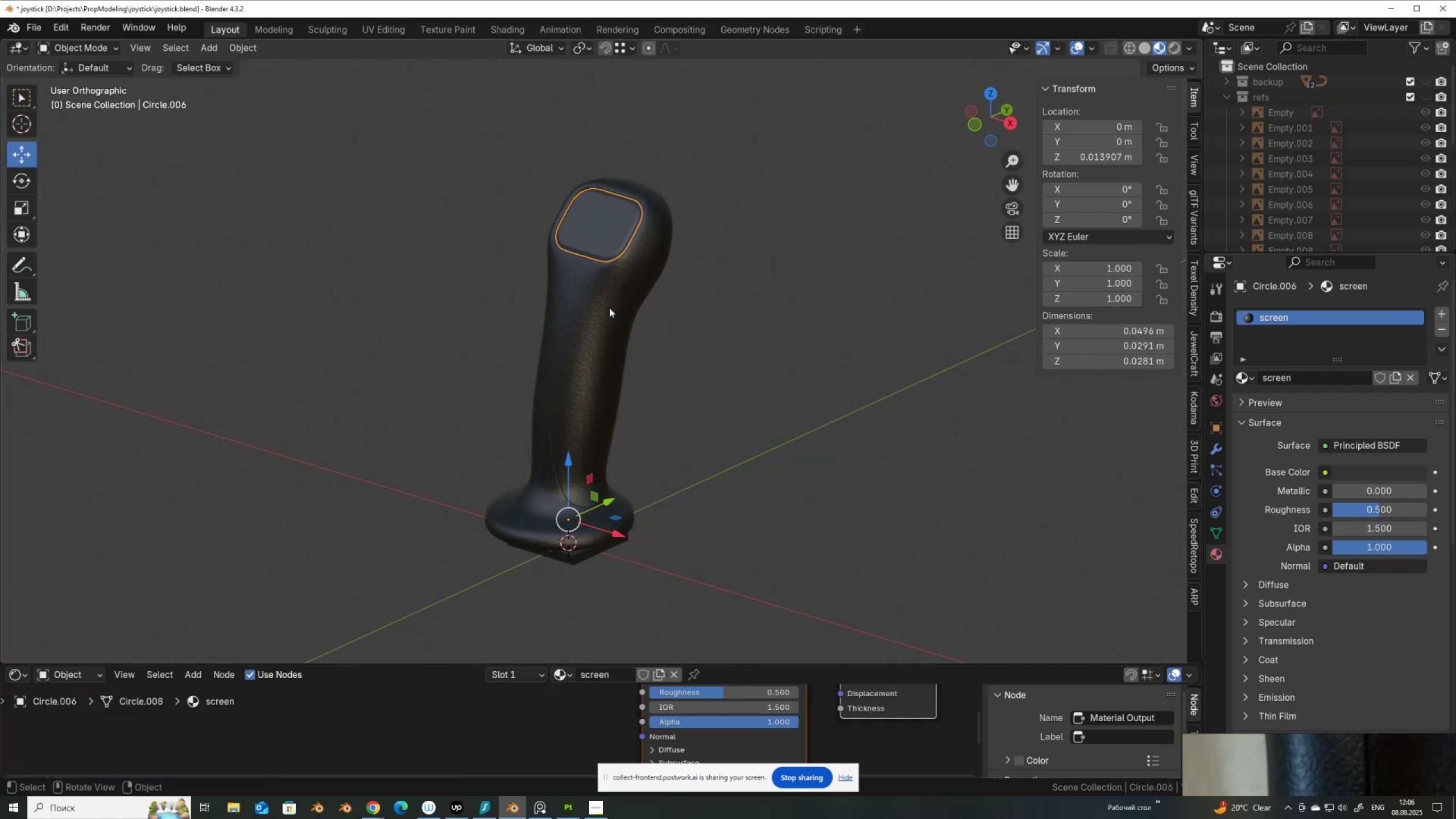 
left_click([609, 309])
 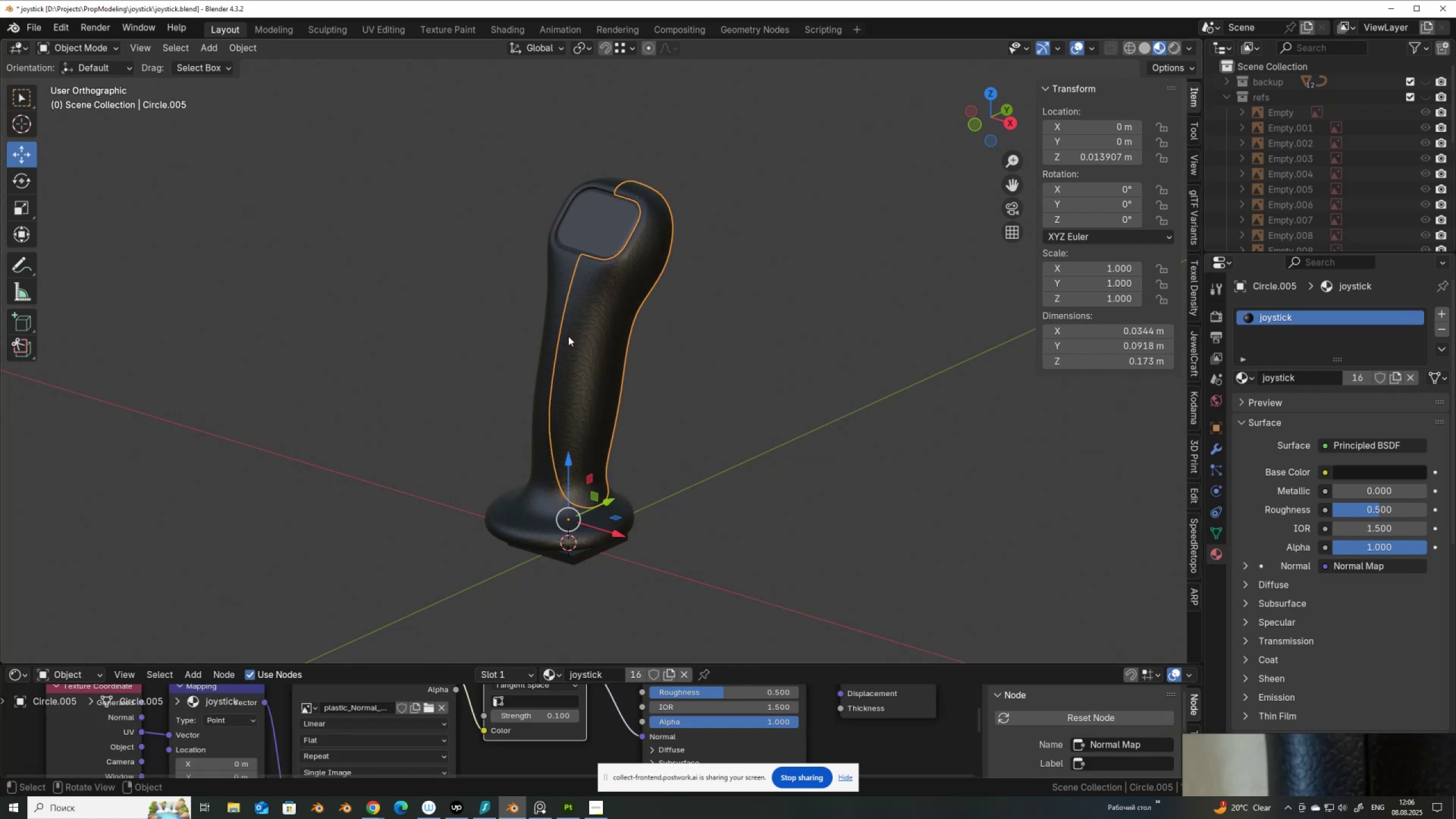 
left_click([568, 336])
 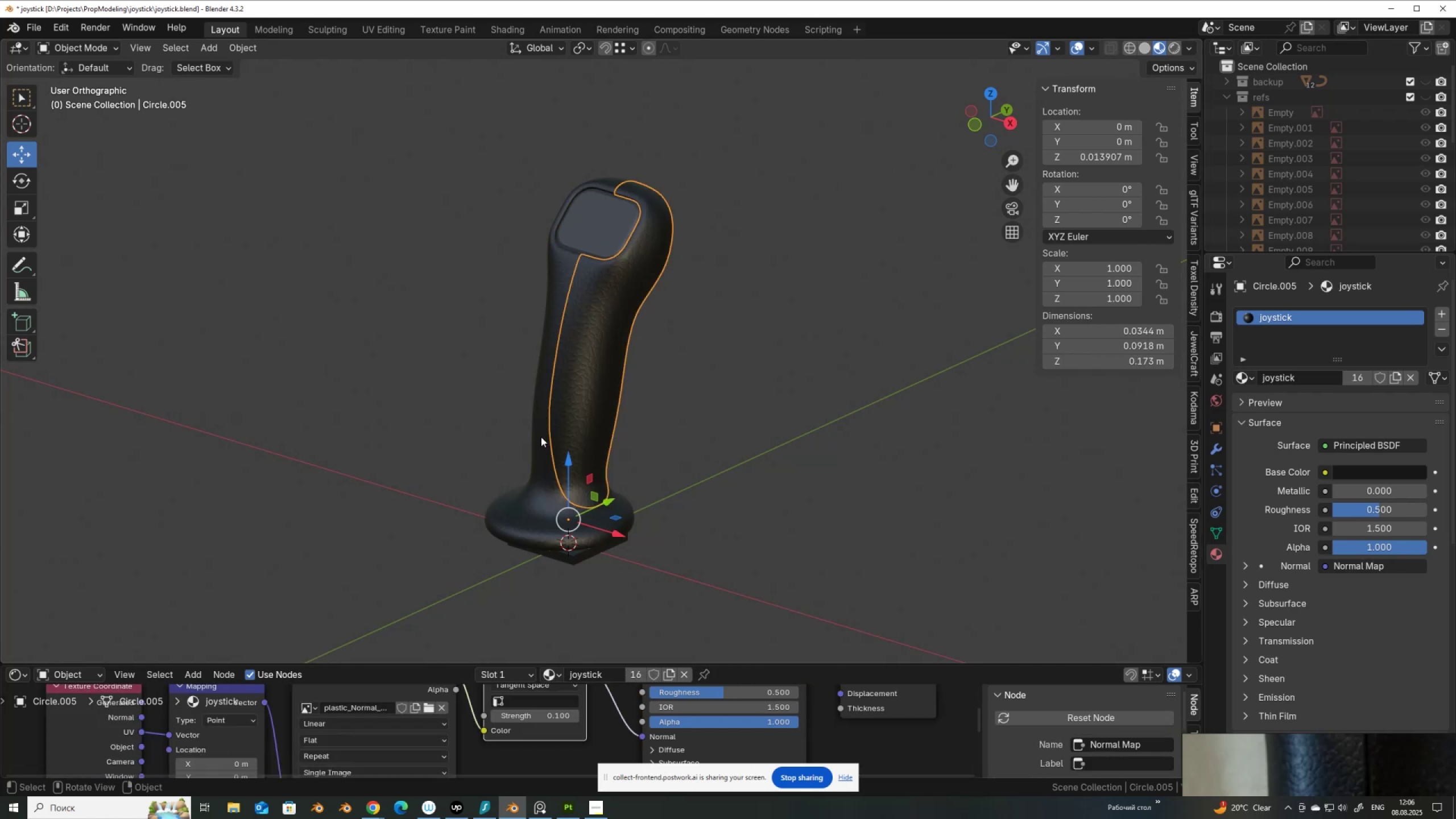 
left_click([541, 441])
 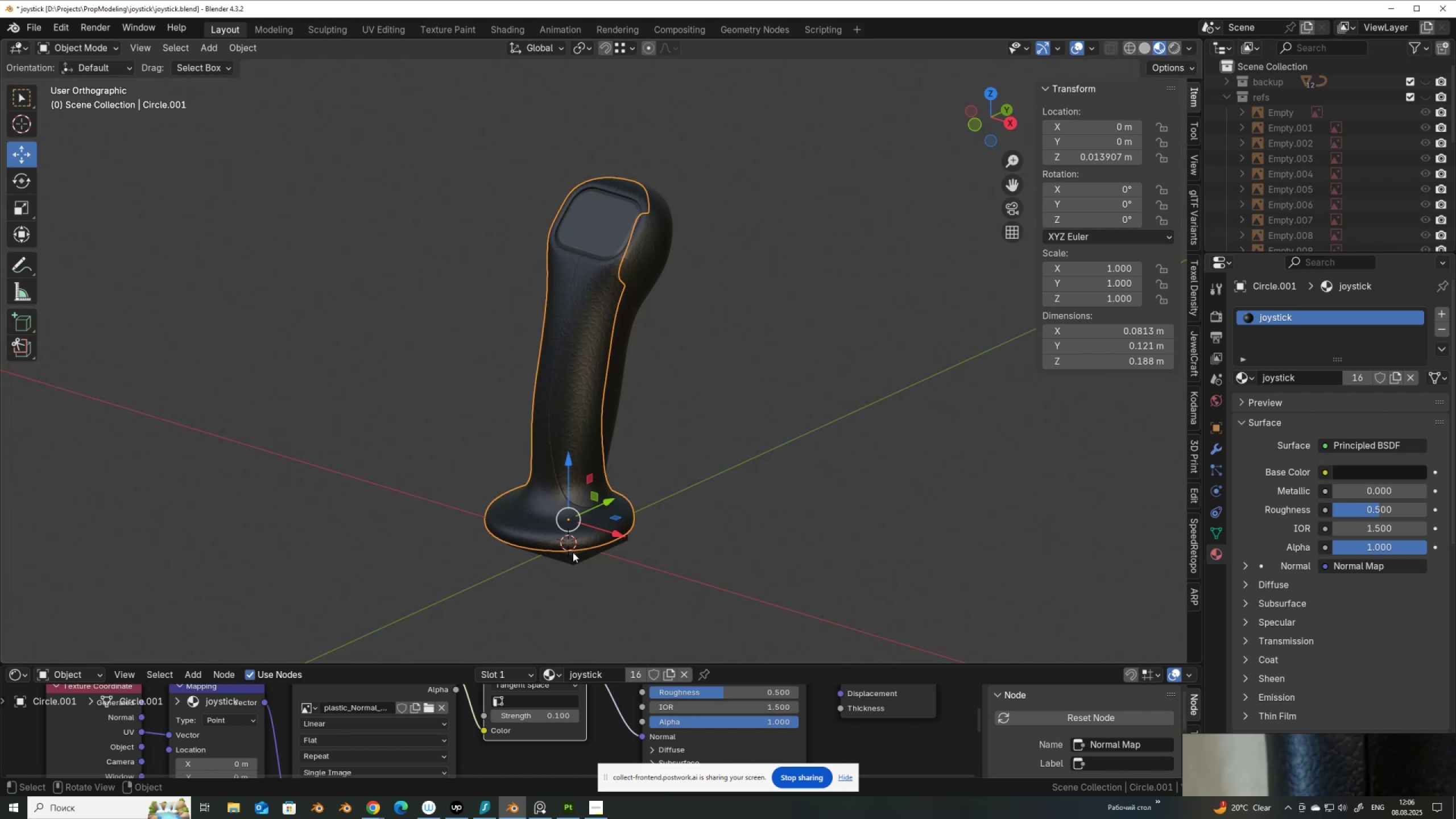 
left_click([573, 552])
 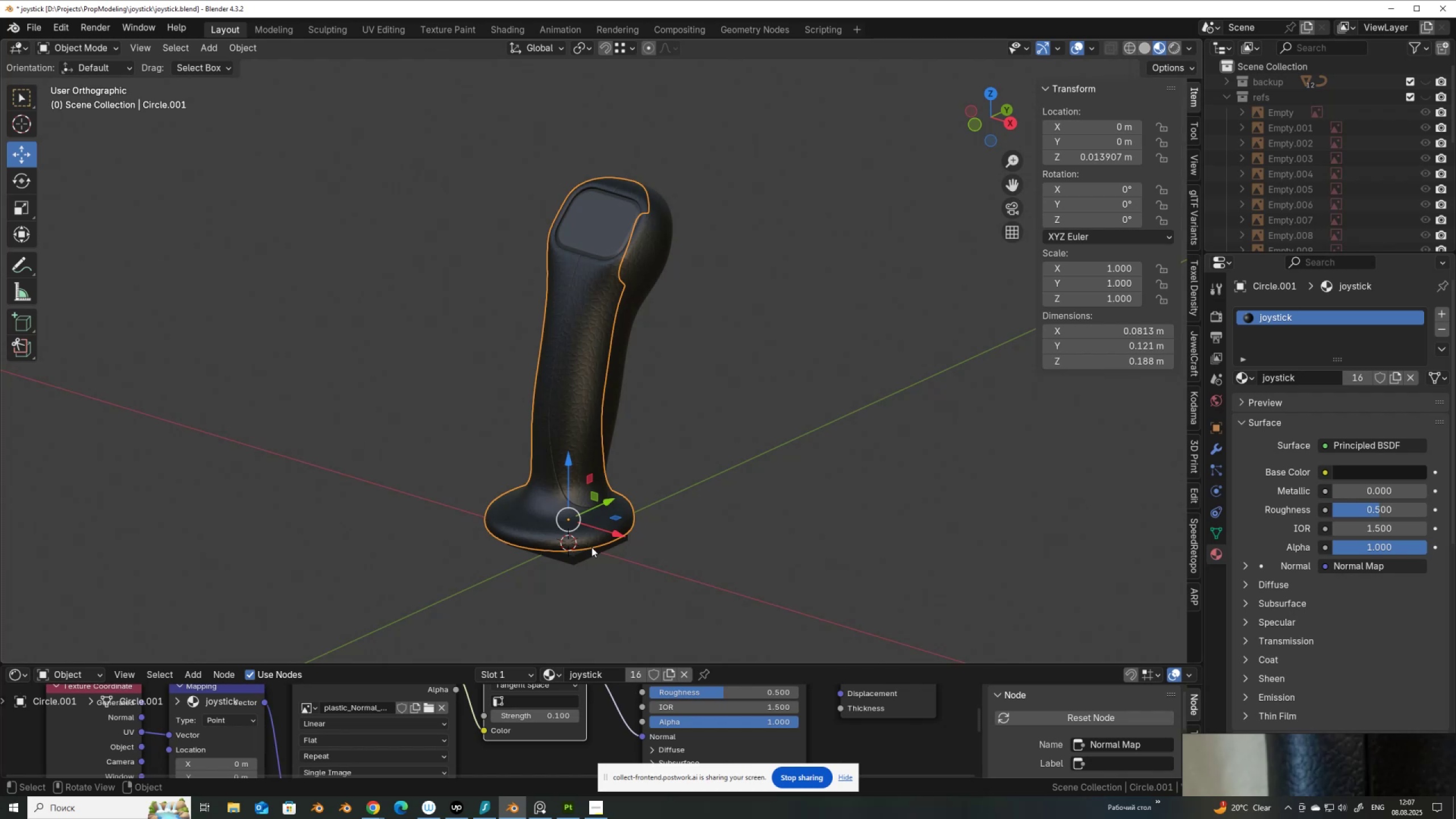 
scroll: coordinate [606, 524], scroll_direction: down, amount: 1.0
 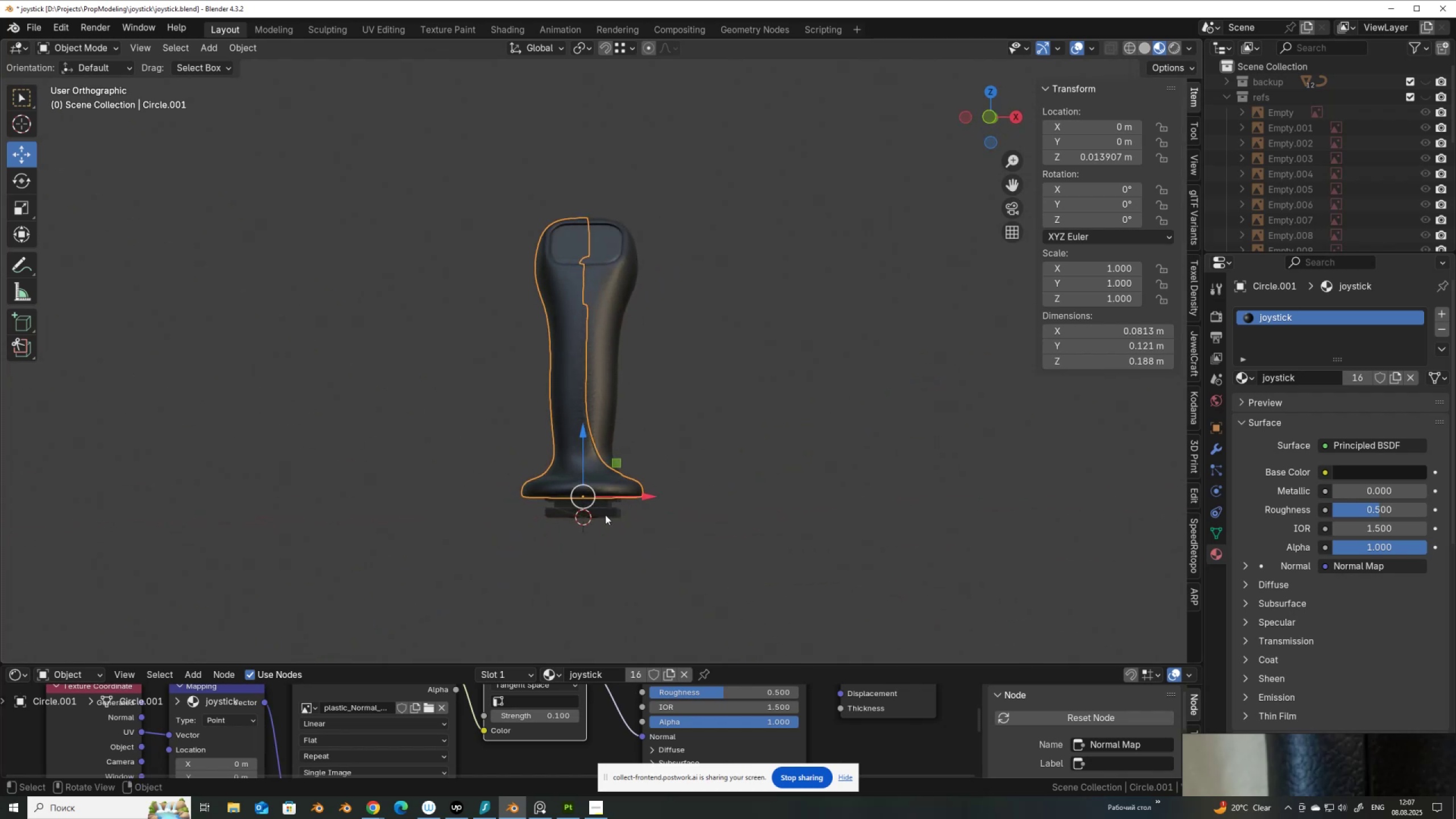 
left_click([595, 515])
 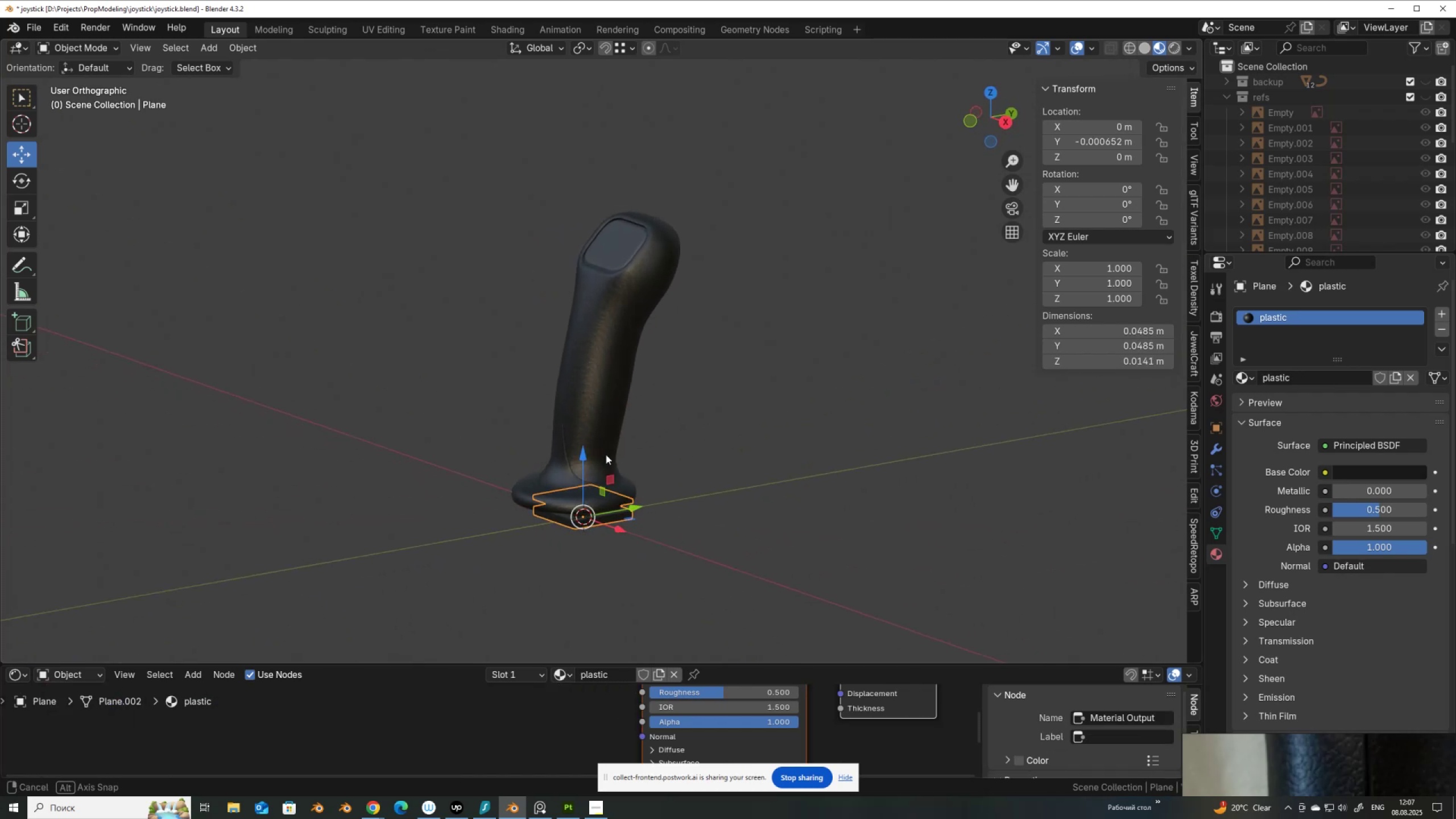 
scroll: coordinate [655, 490], scroll_direction: up, amount: 1.0
 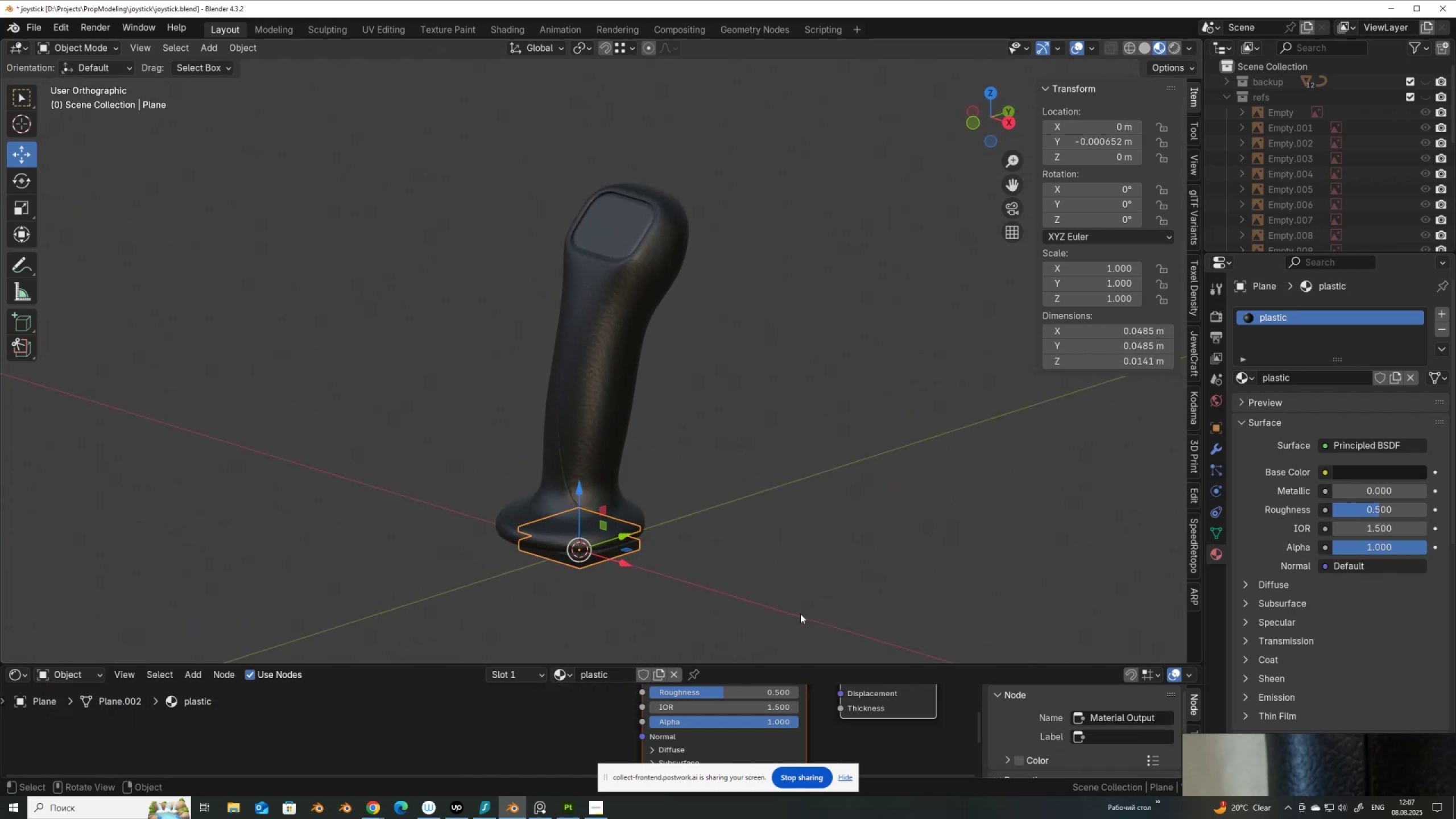 
left_click_drag(start_coordinate=[788, 615], to_coordinate=[438, 144])
 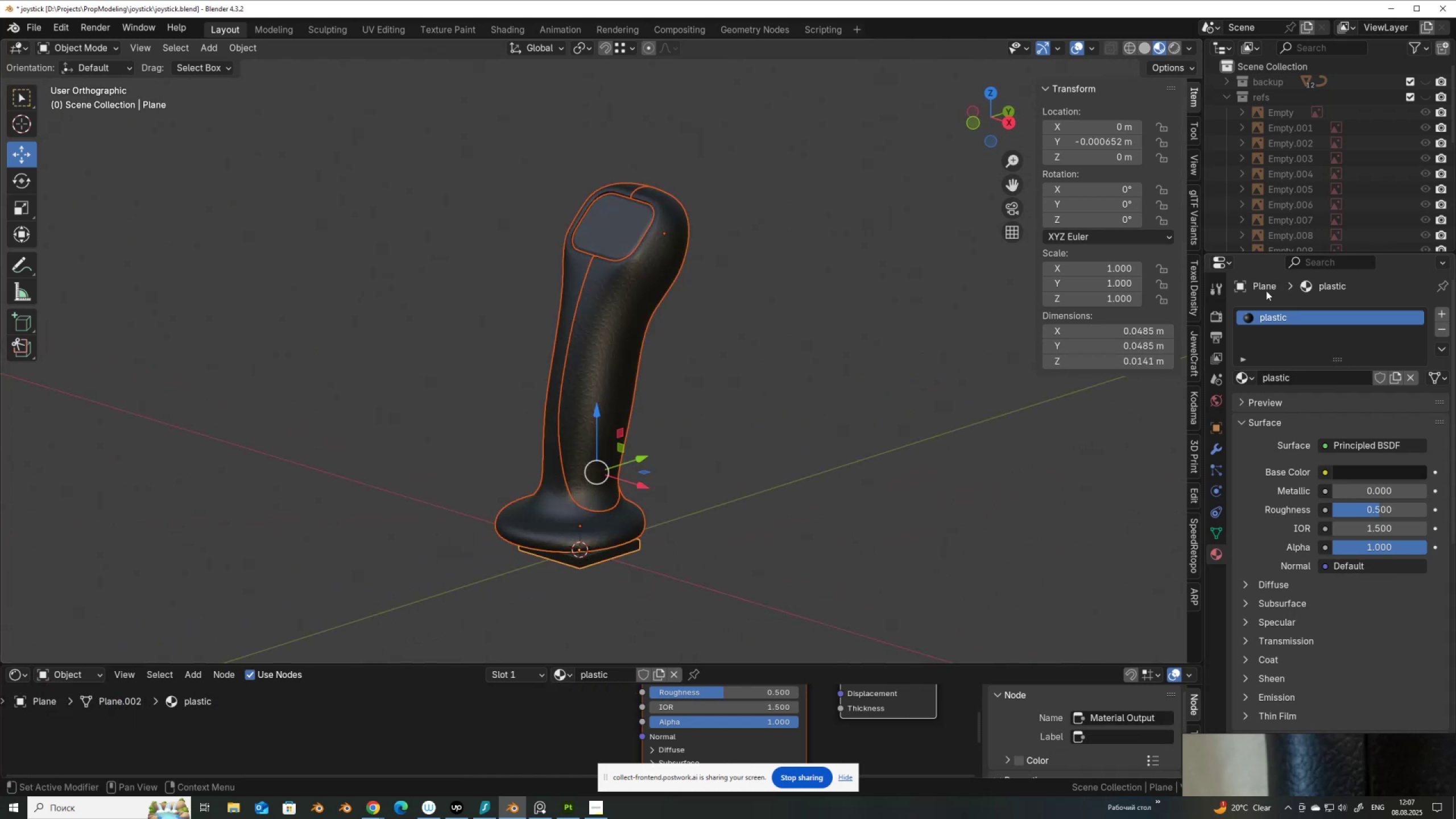 
left_click_drag(start_coordinate=[1286, 253], to_coordinate=[1304, 564])
 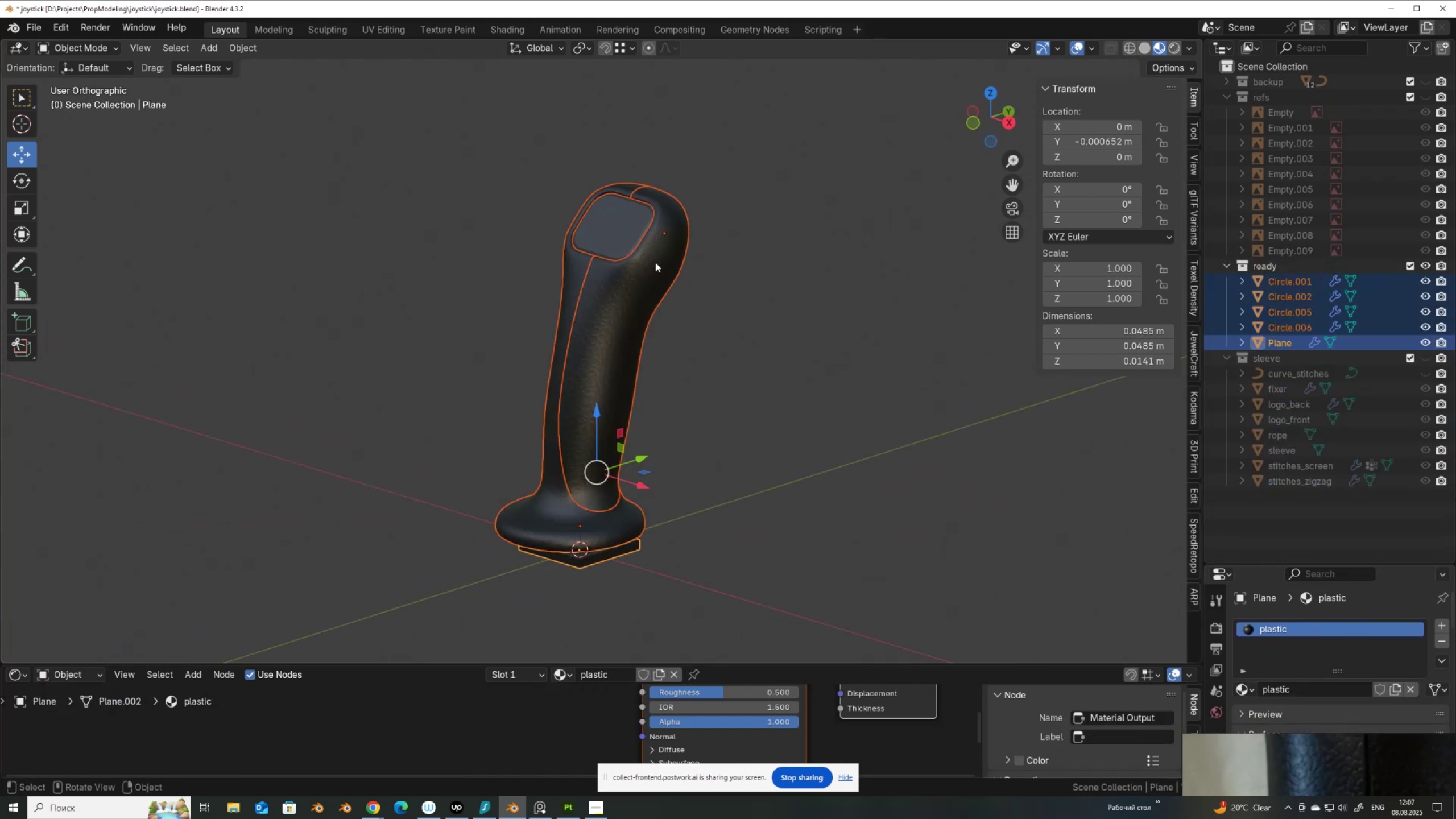 
left_click([655, 262])
 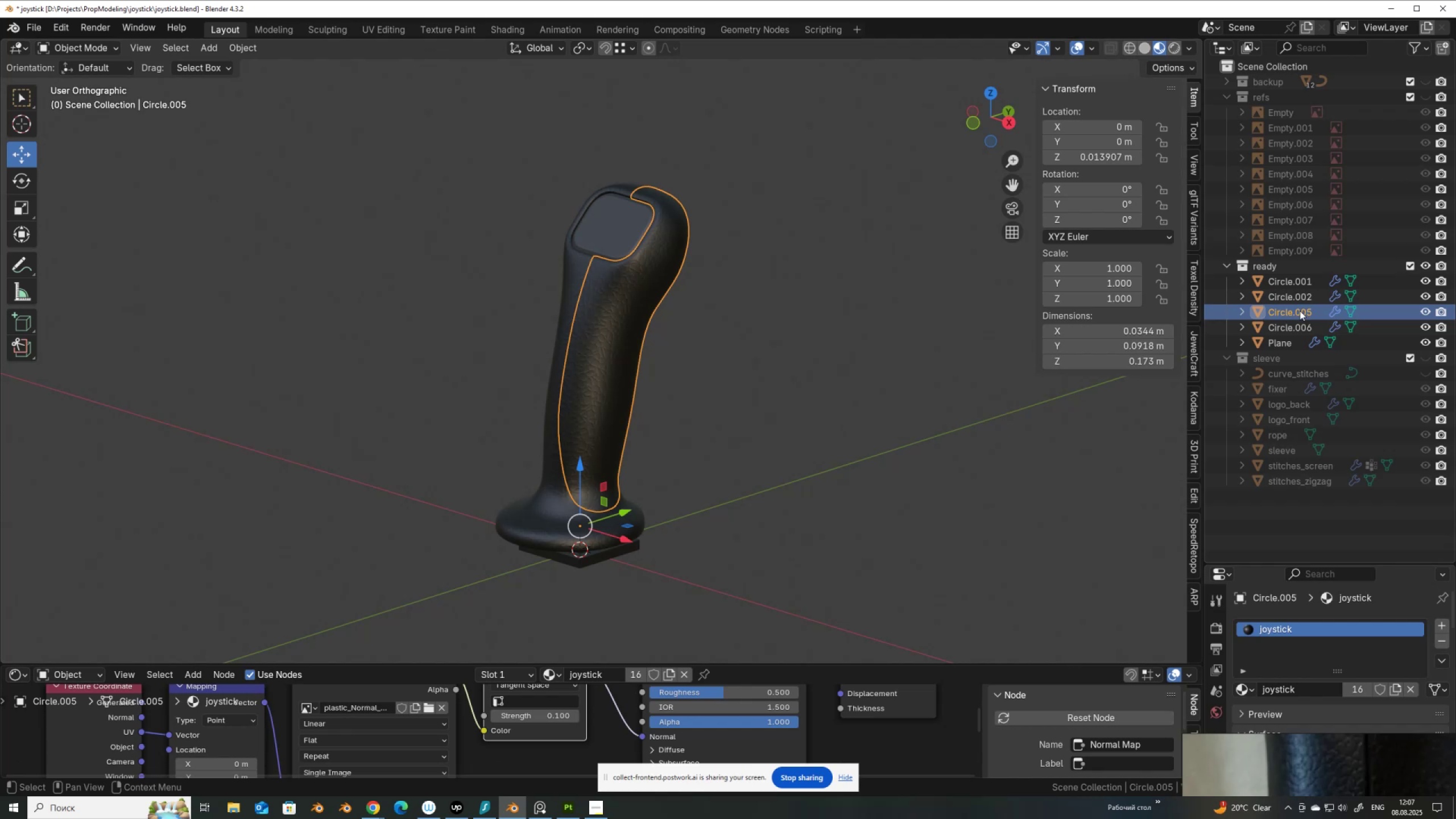 
wait(5.68)
 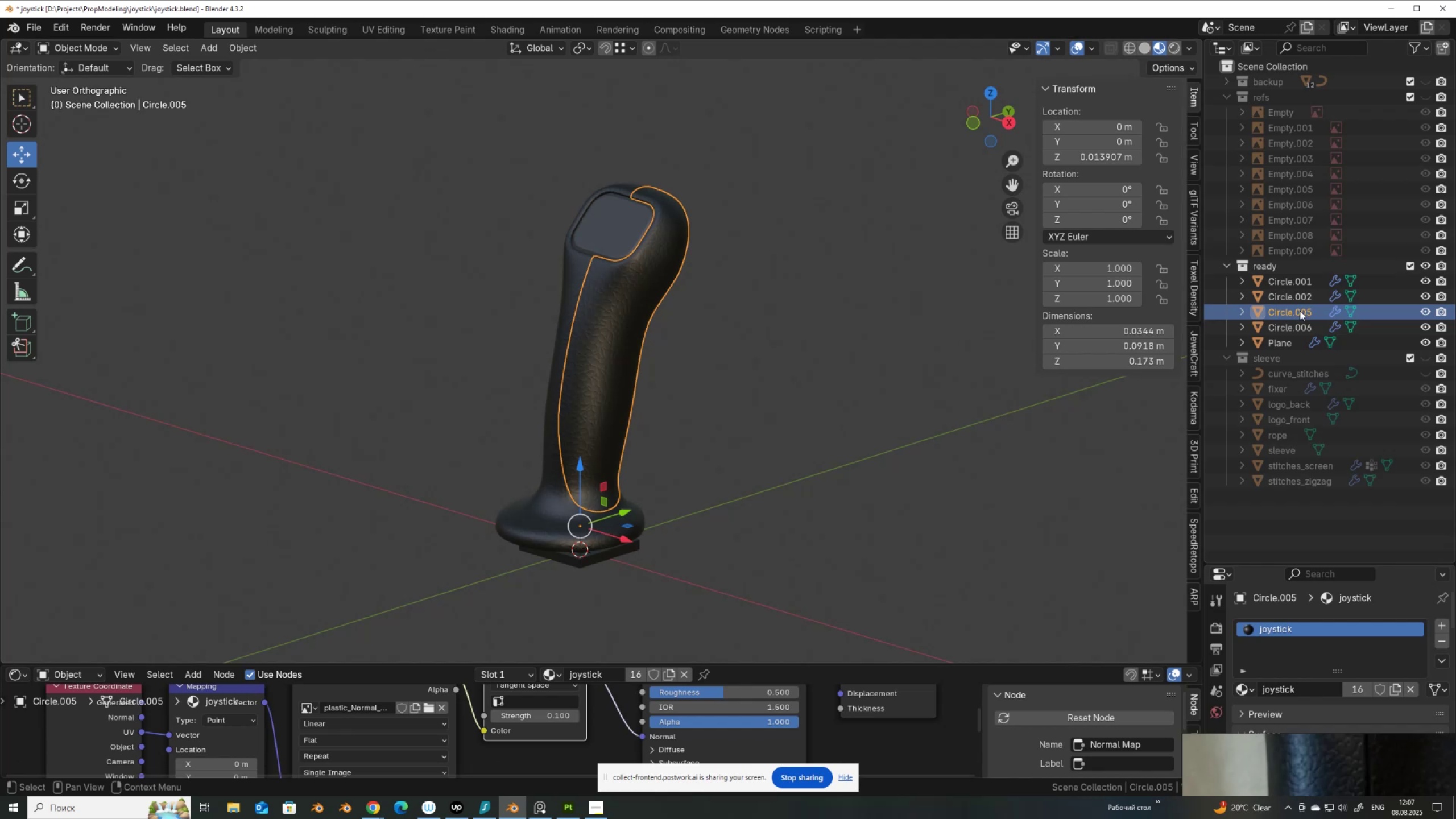 
left_click([616, 222])
 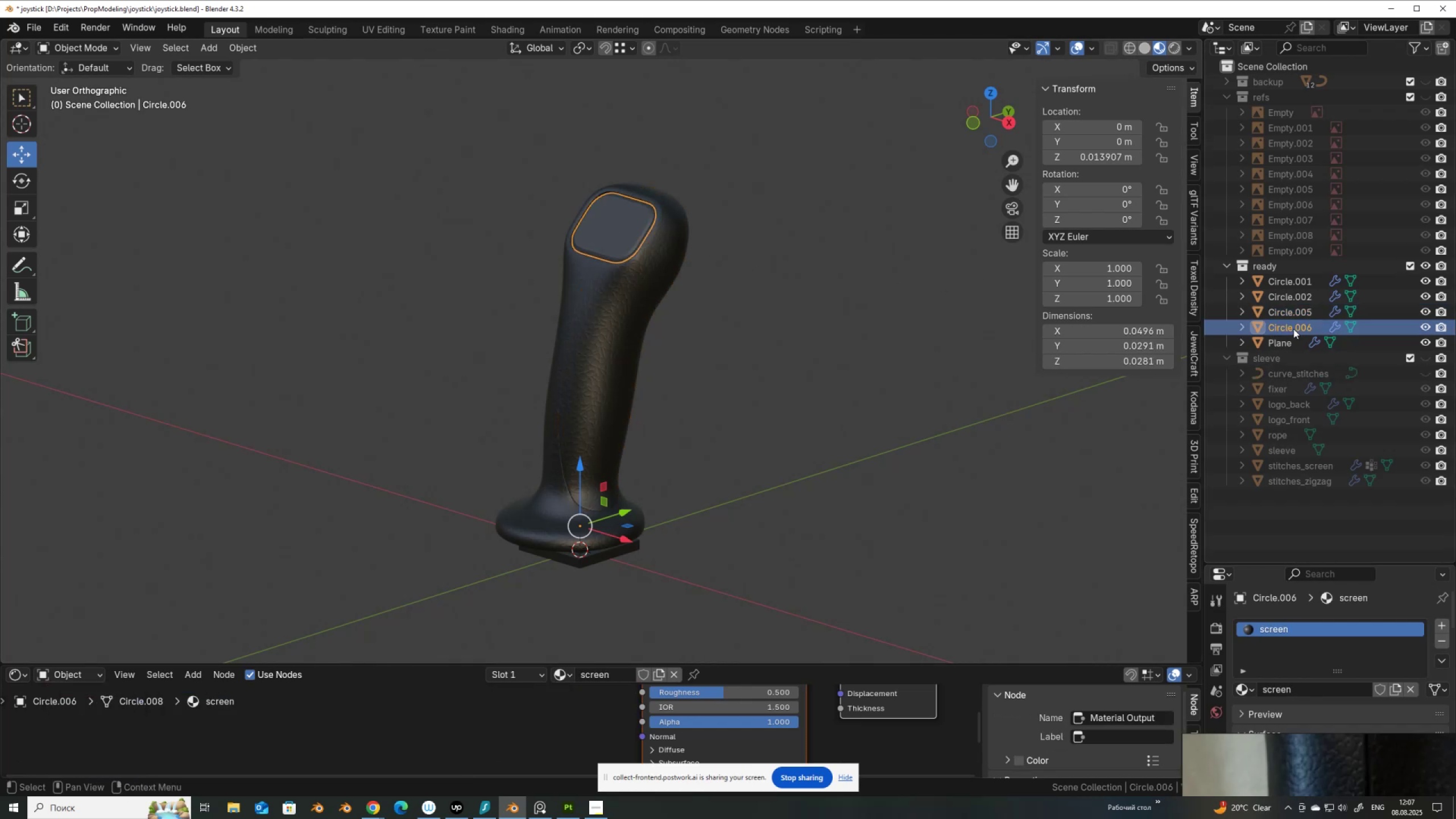 
double_click([1293, 329])
 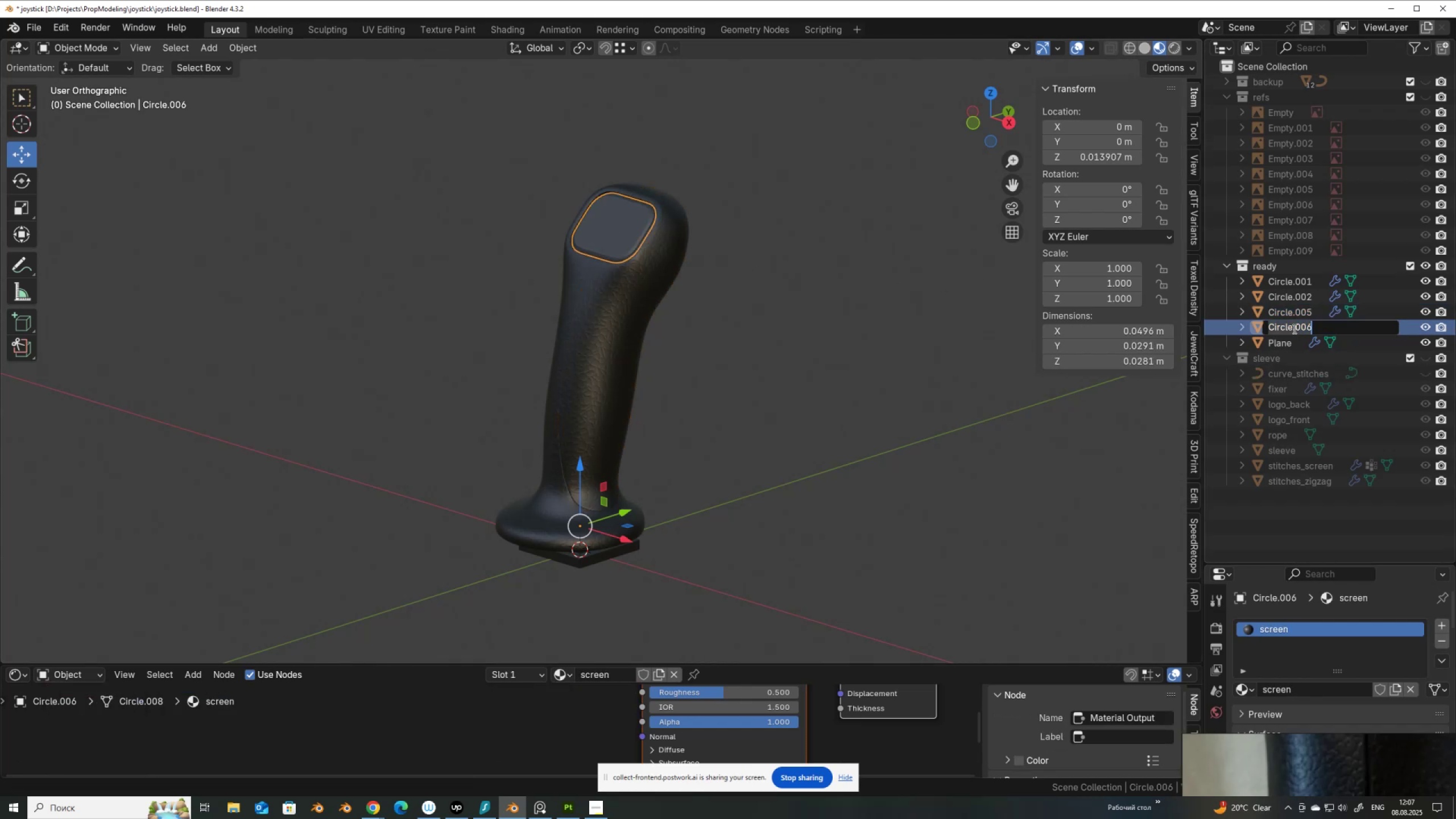 
type(screen)
 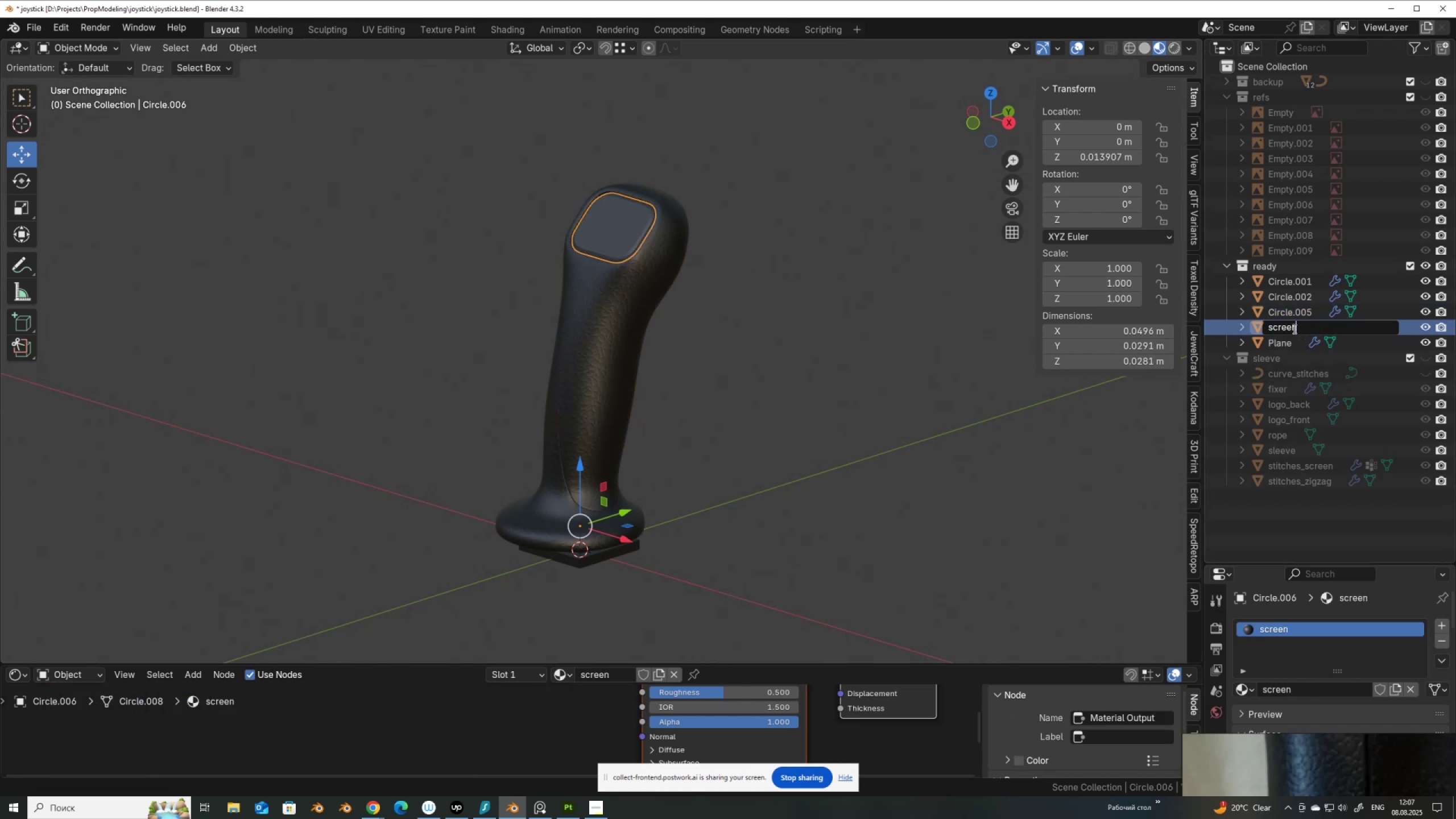 
key(Enter)
 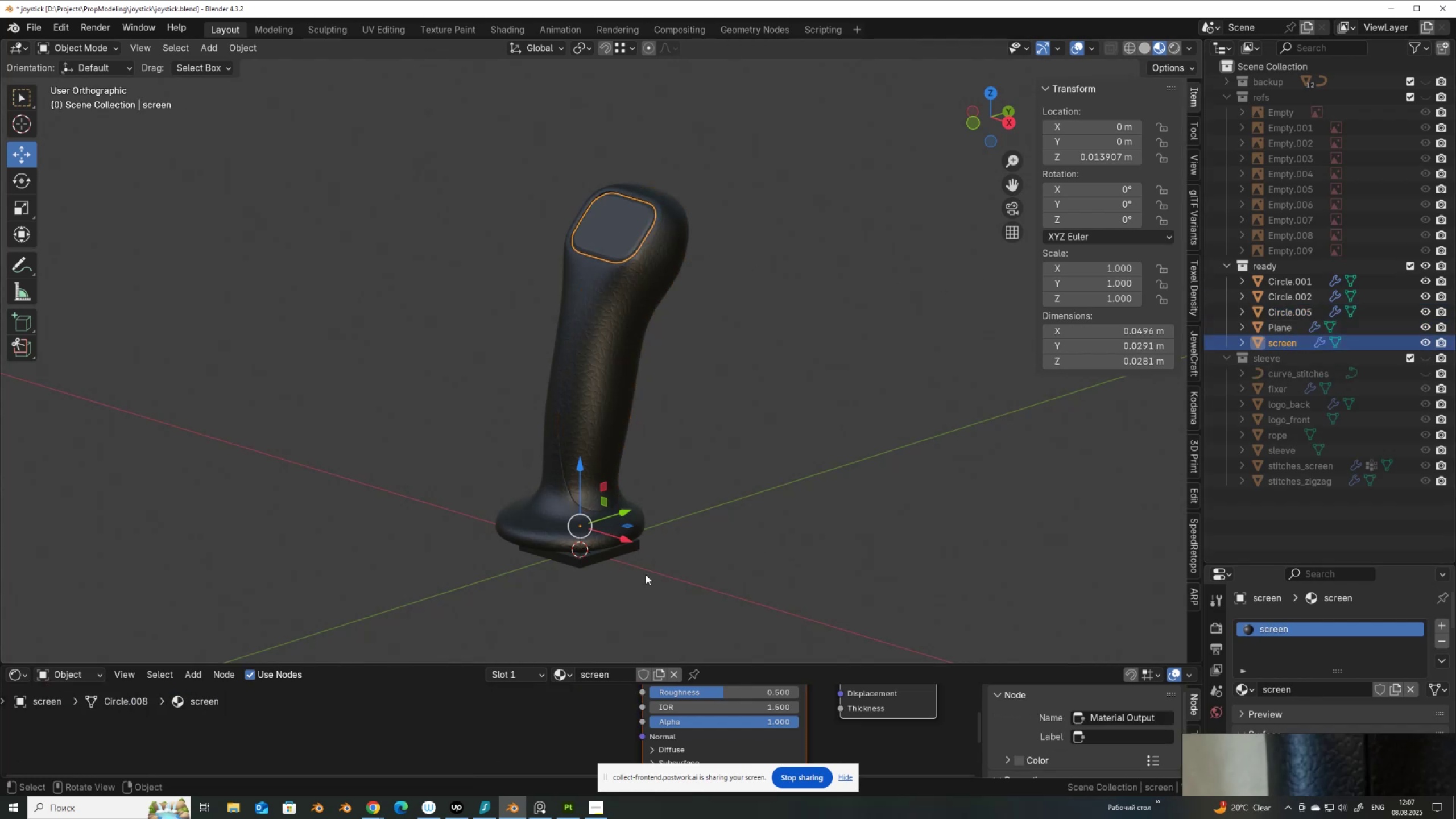 
left_click([591, 553])
 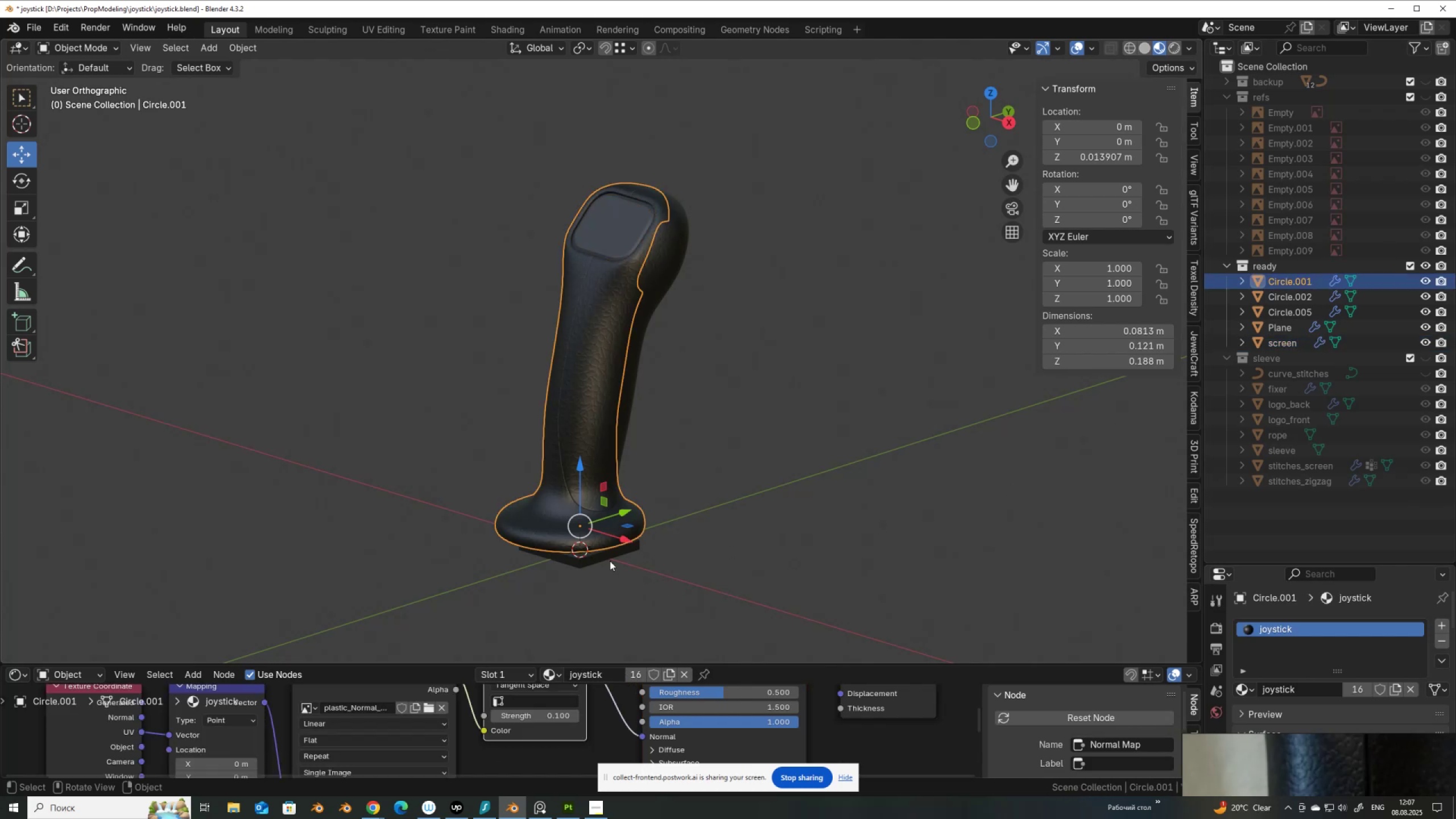 
left_click([605, 559])
 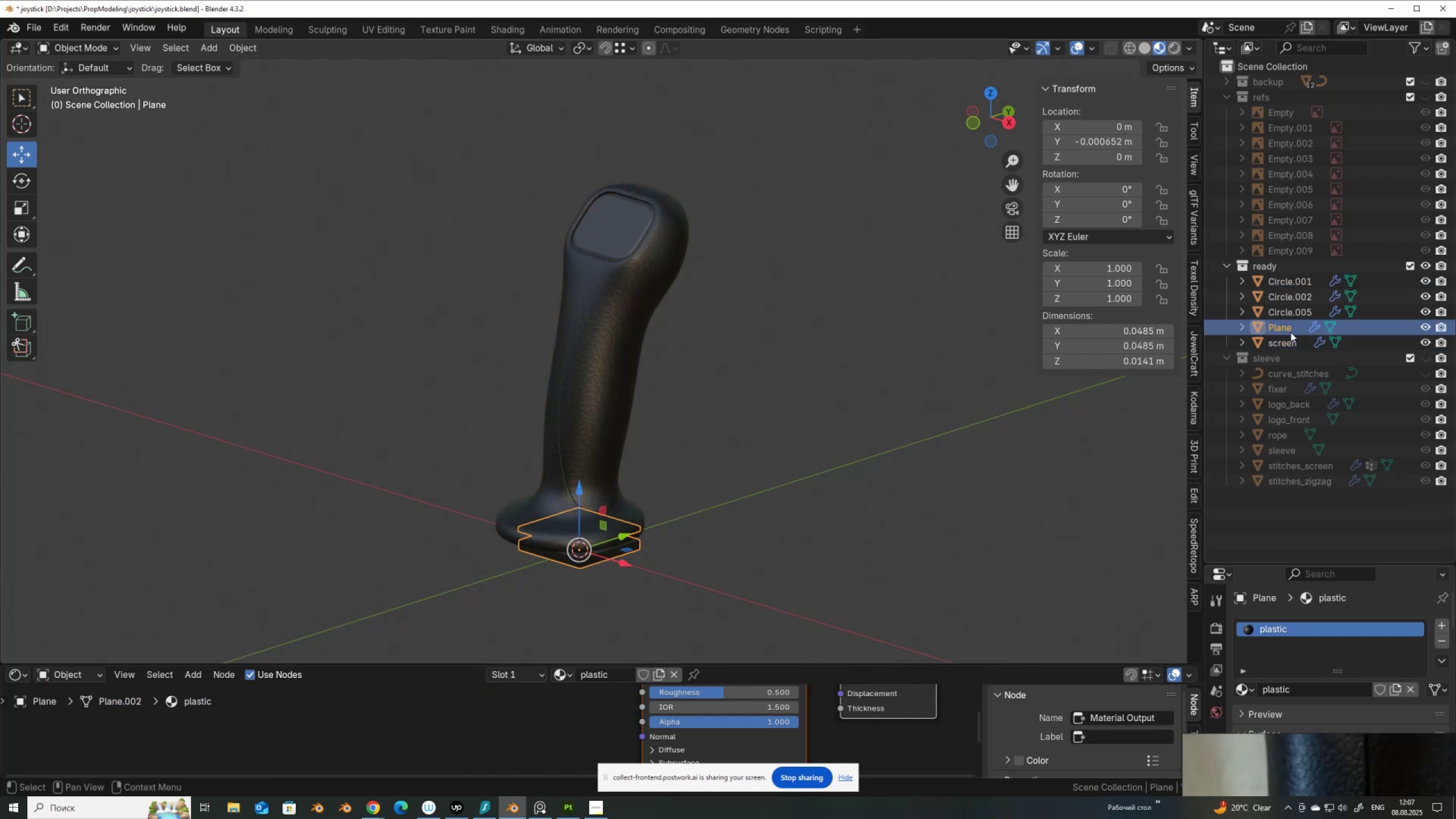 
double_click([1290, 332])
 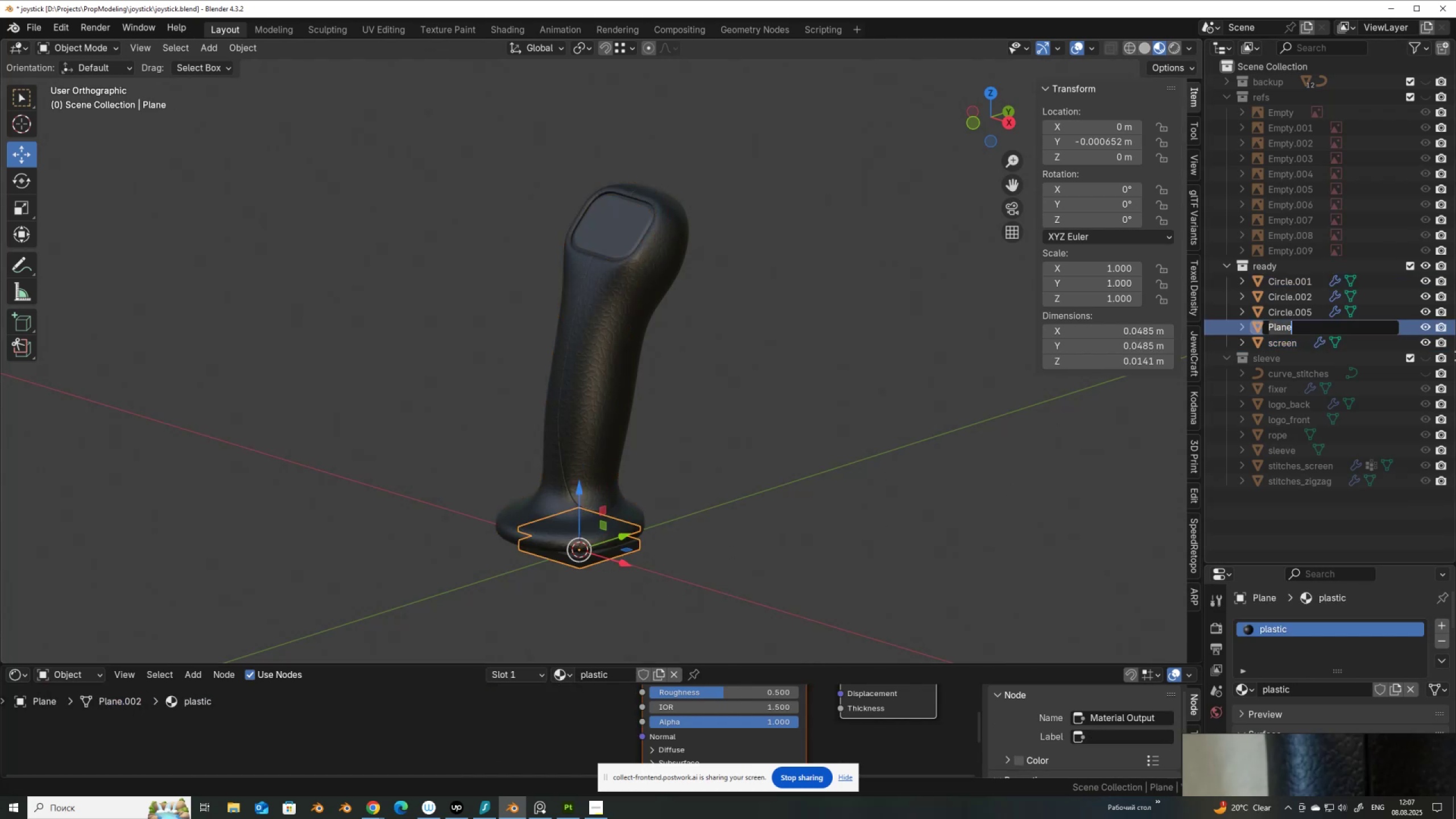 
type(basen)
key(Backspace)
type(ment)
key(NumpadEnter)
 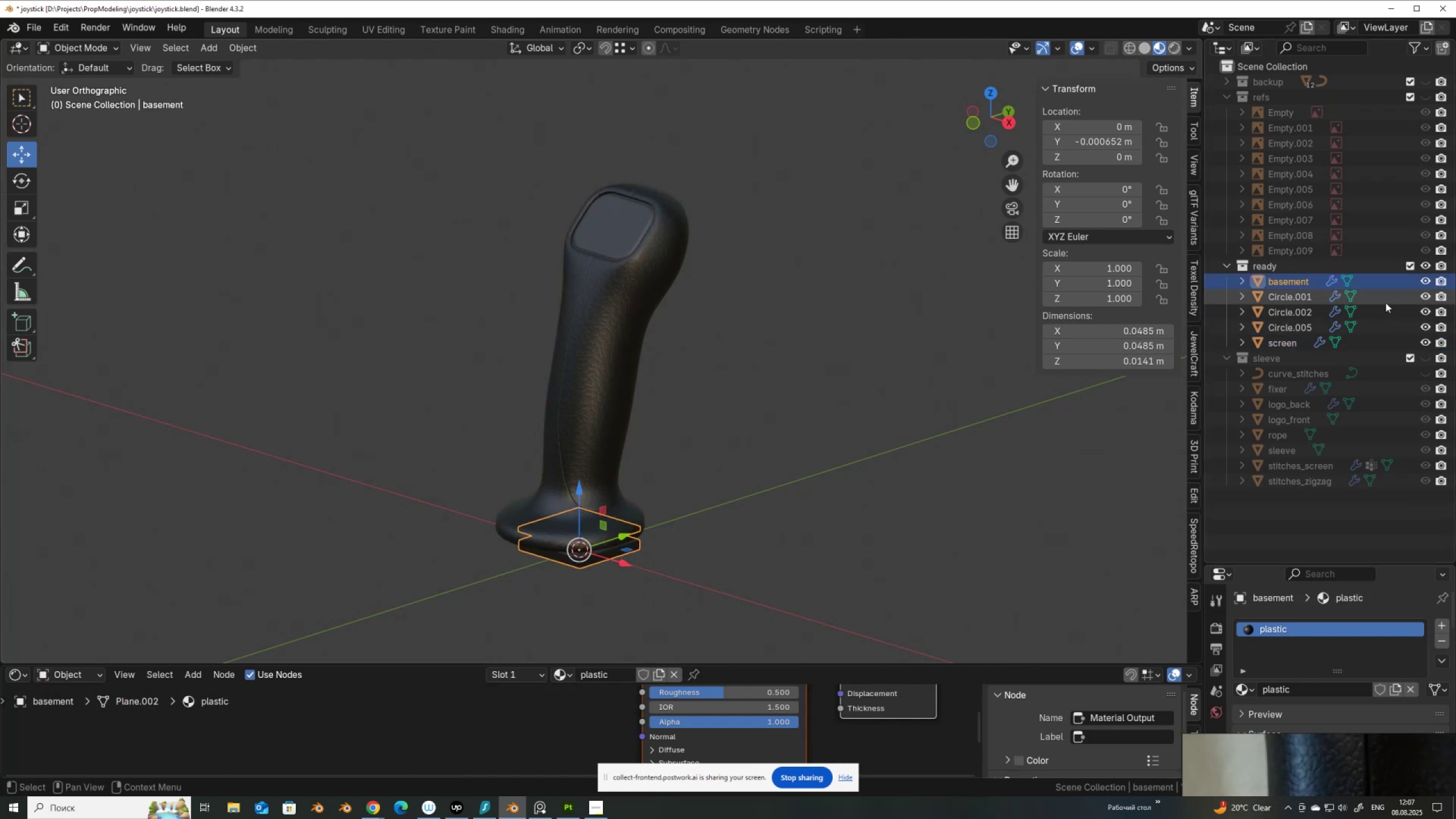 
left_click([1321, 297])
 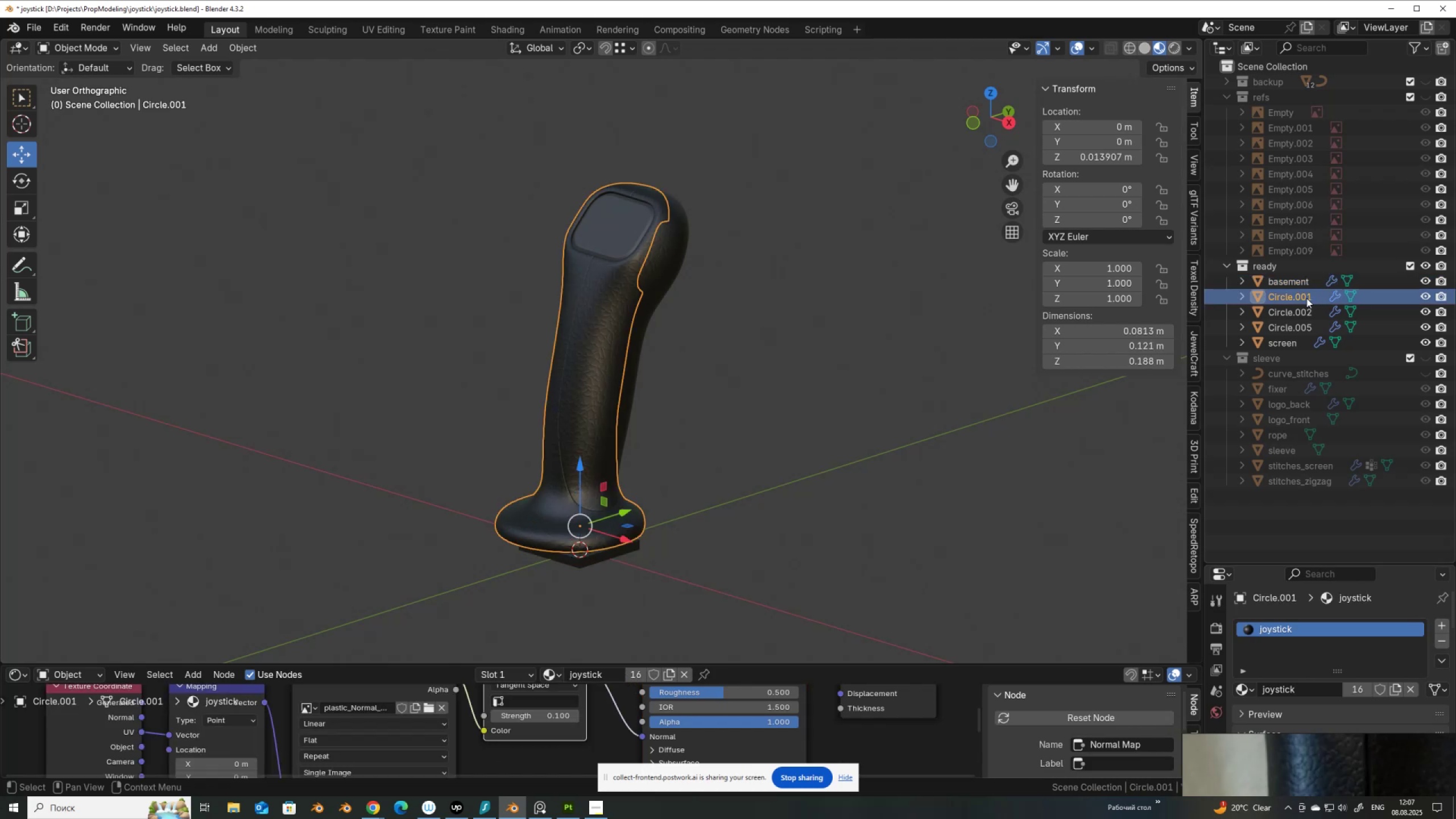 
double_click([1306, 298])
 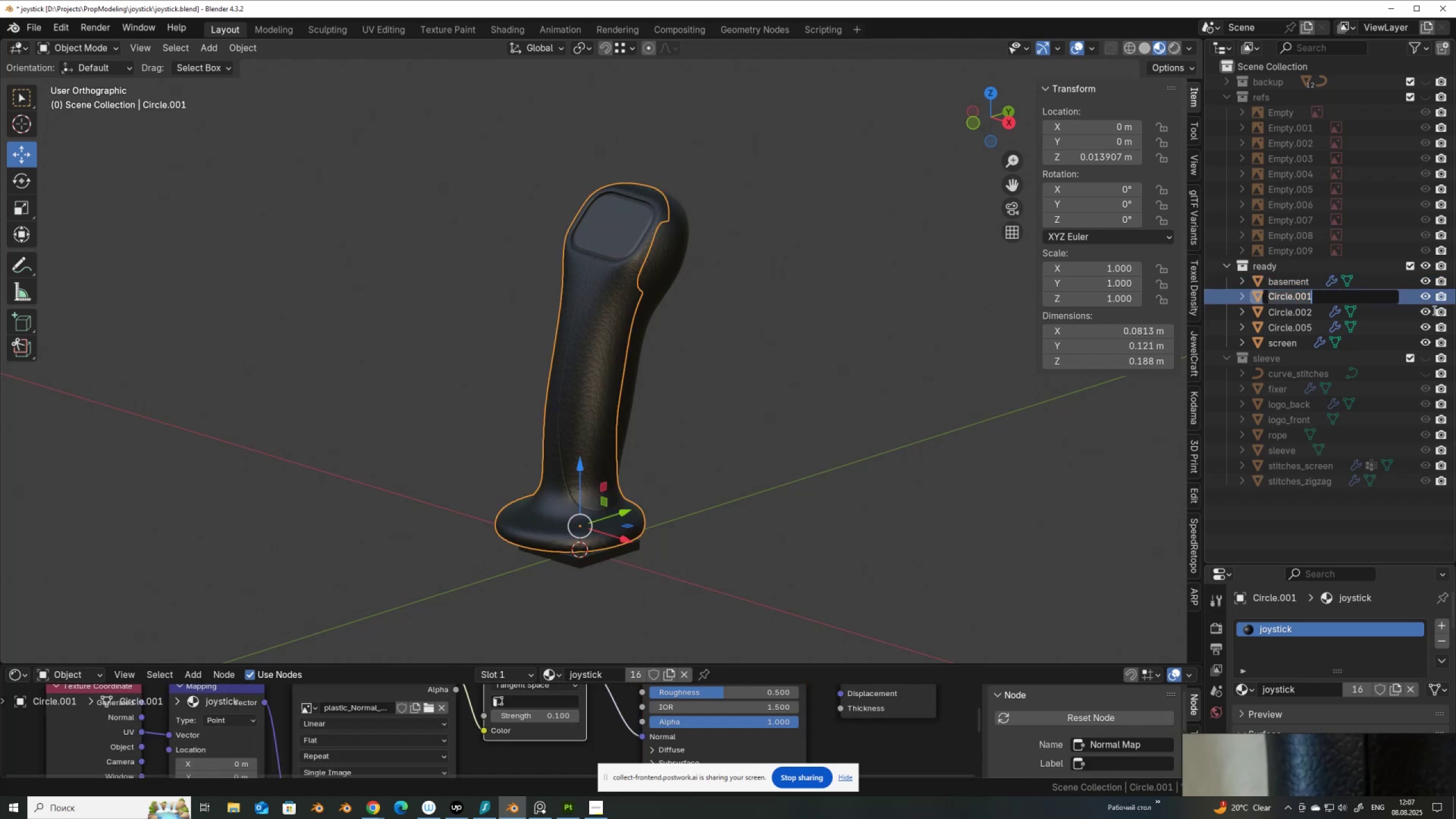 
type(bii)
key(Backspace)
type(gger_part)
key(Backspace)
key(Backspace)
key(Backspace)
key(Backspace)
type(half)
 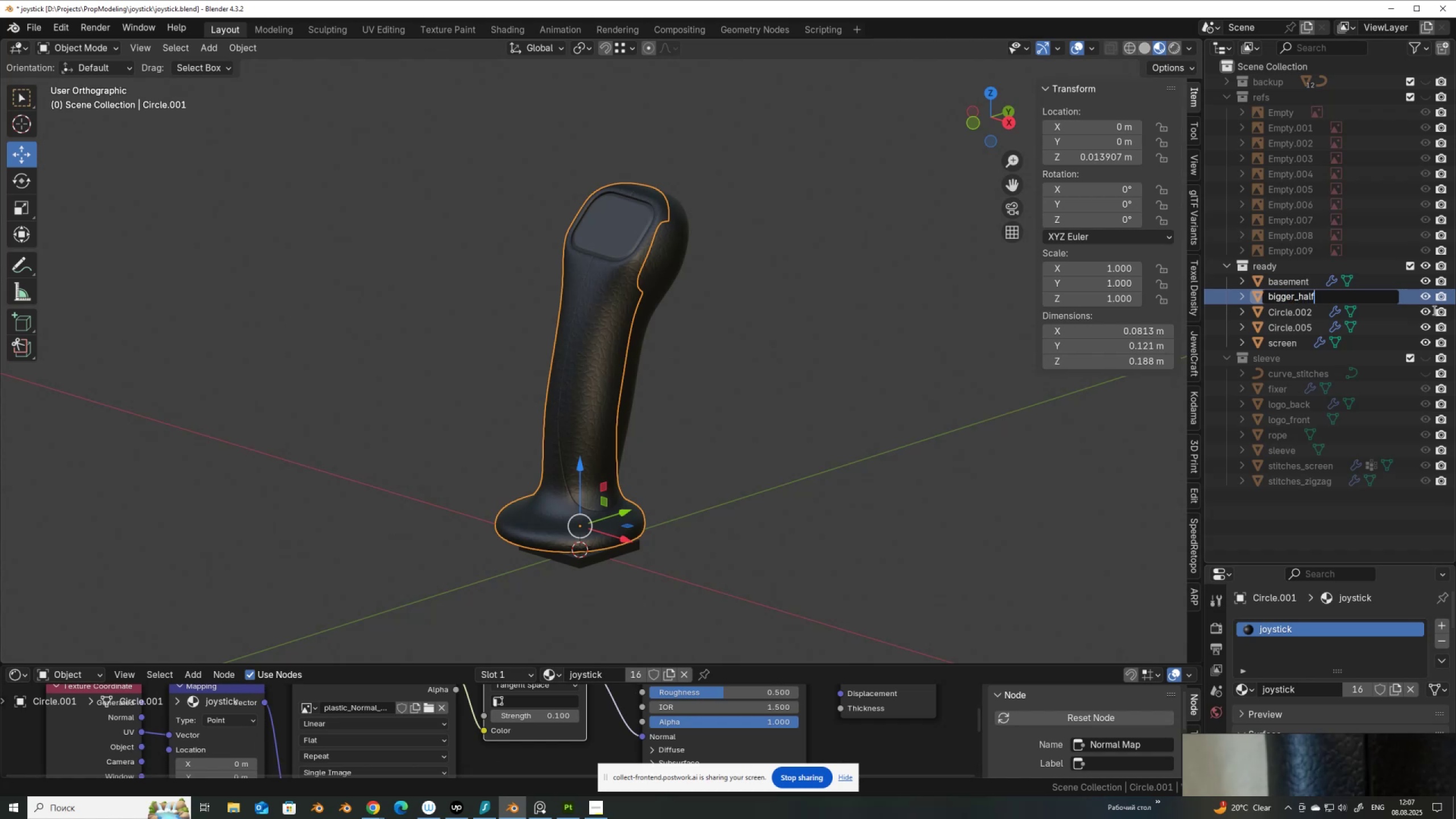 
key(Enter)
 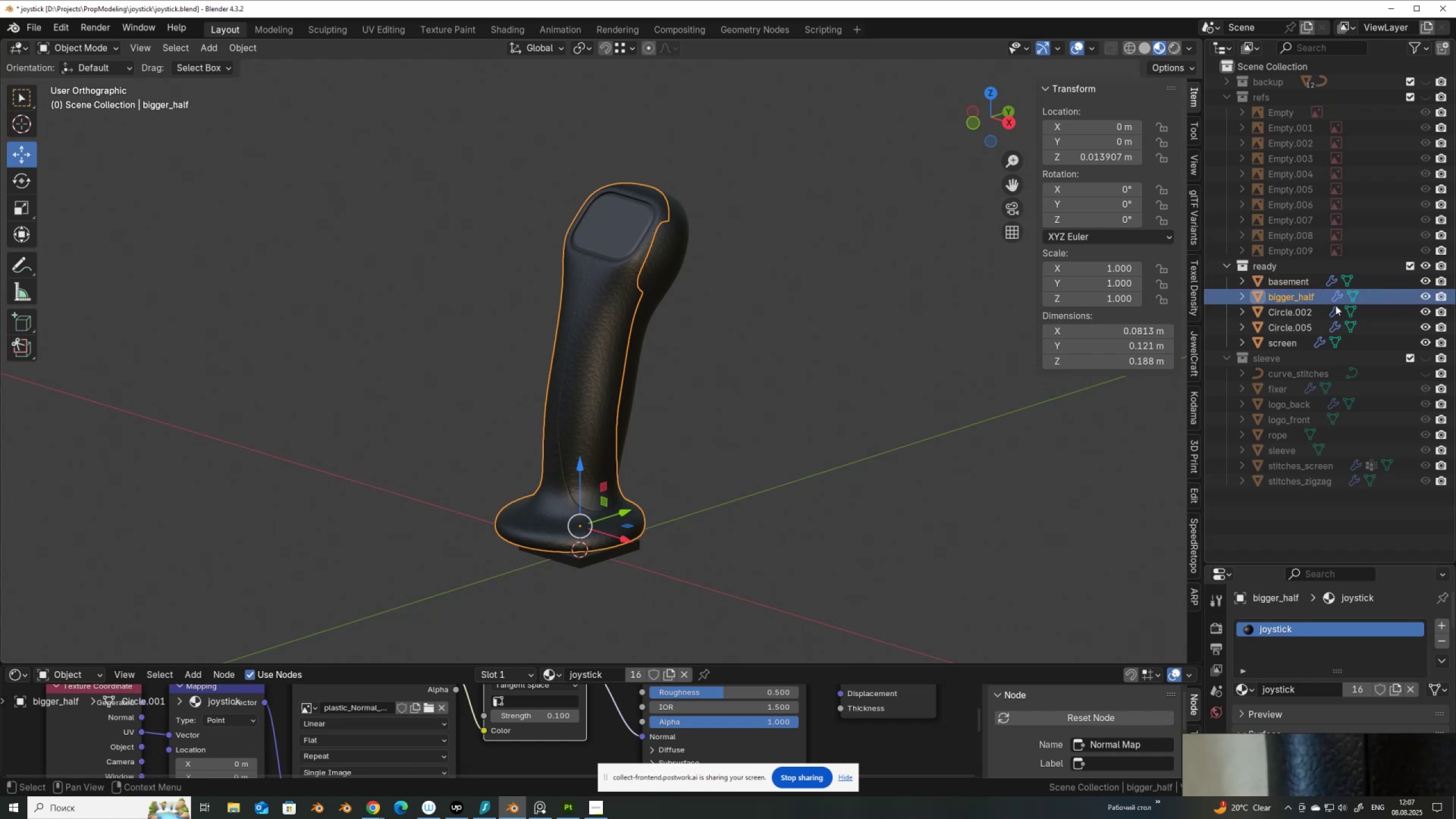 
left_click([1305, 315])
 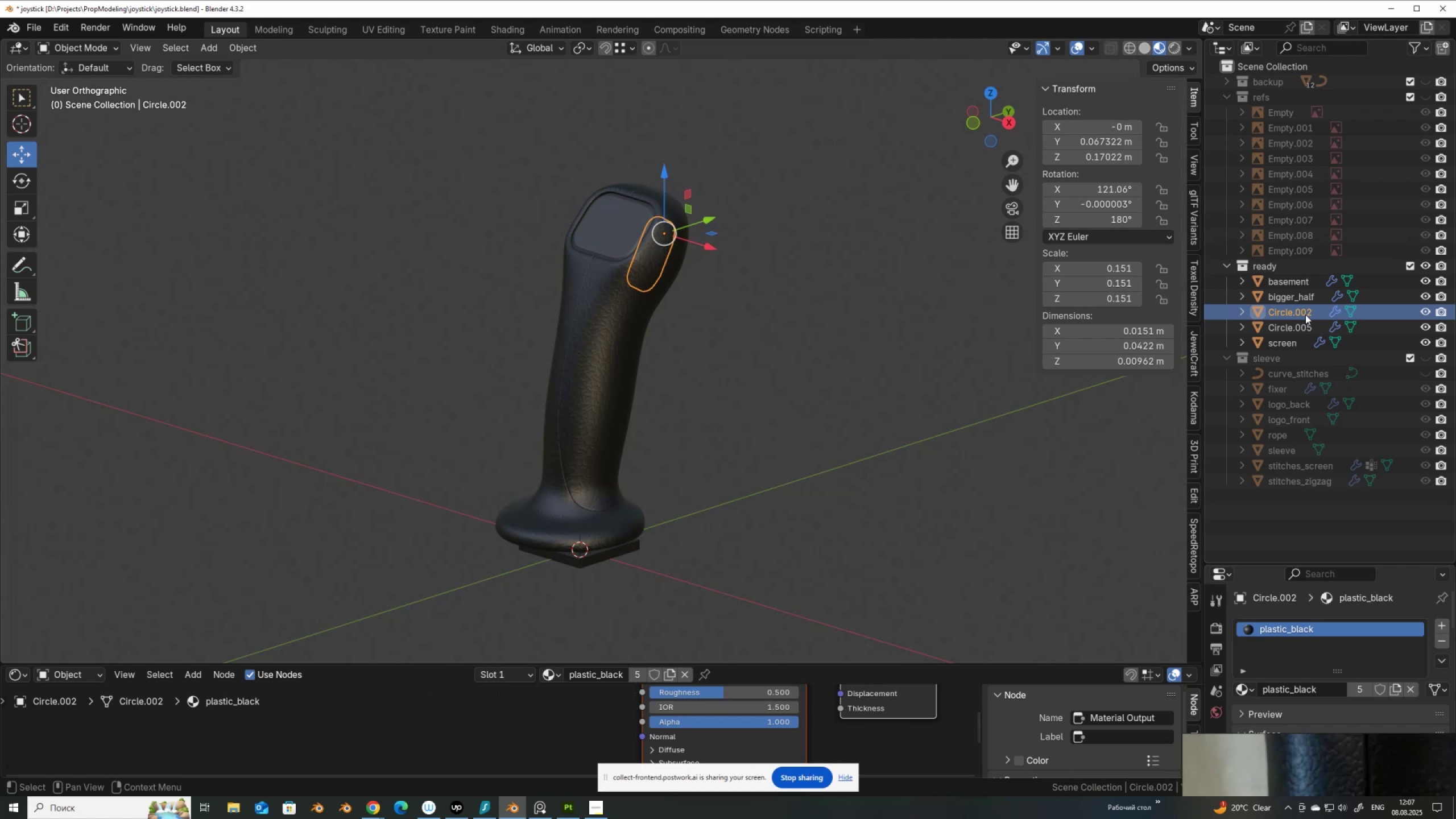 
double_click([1305, 315])
 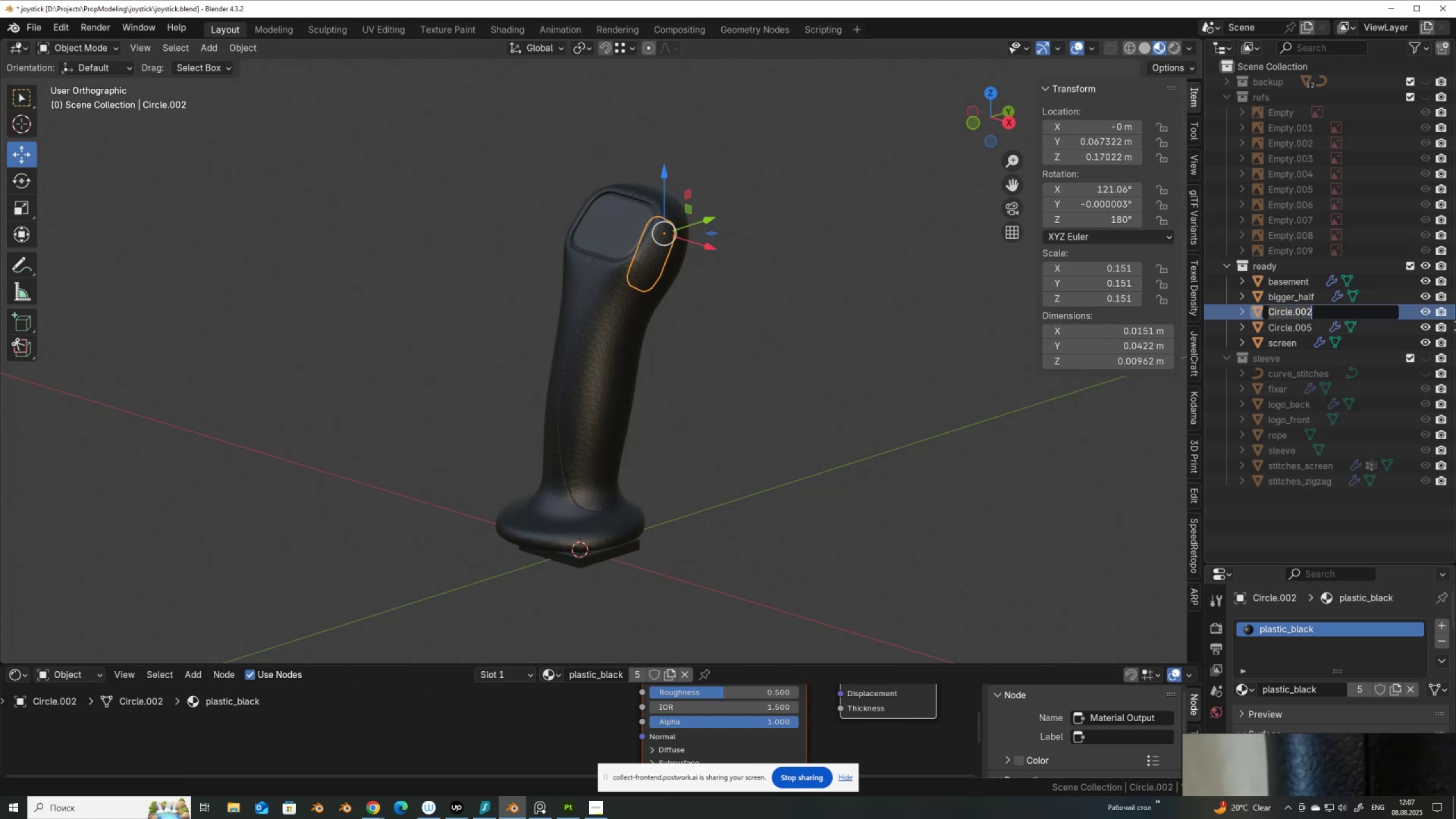 
type(button)
key(NumpadEnter)
 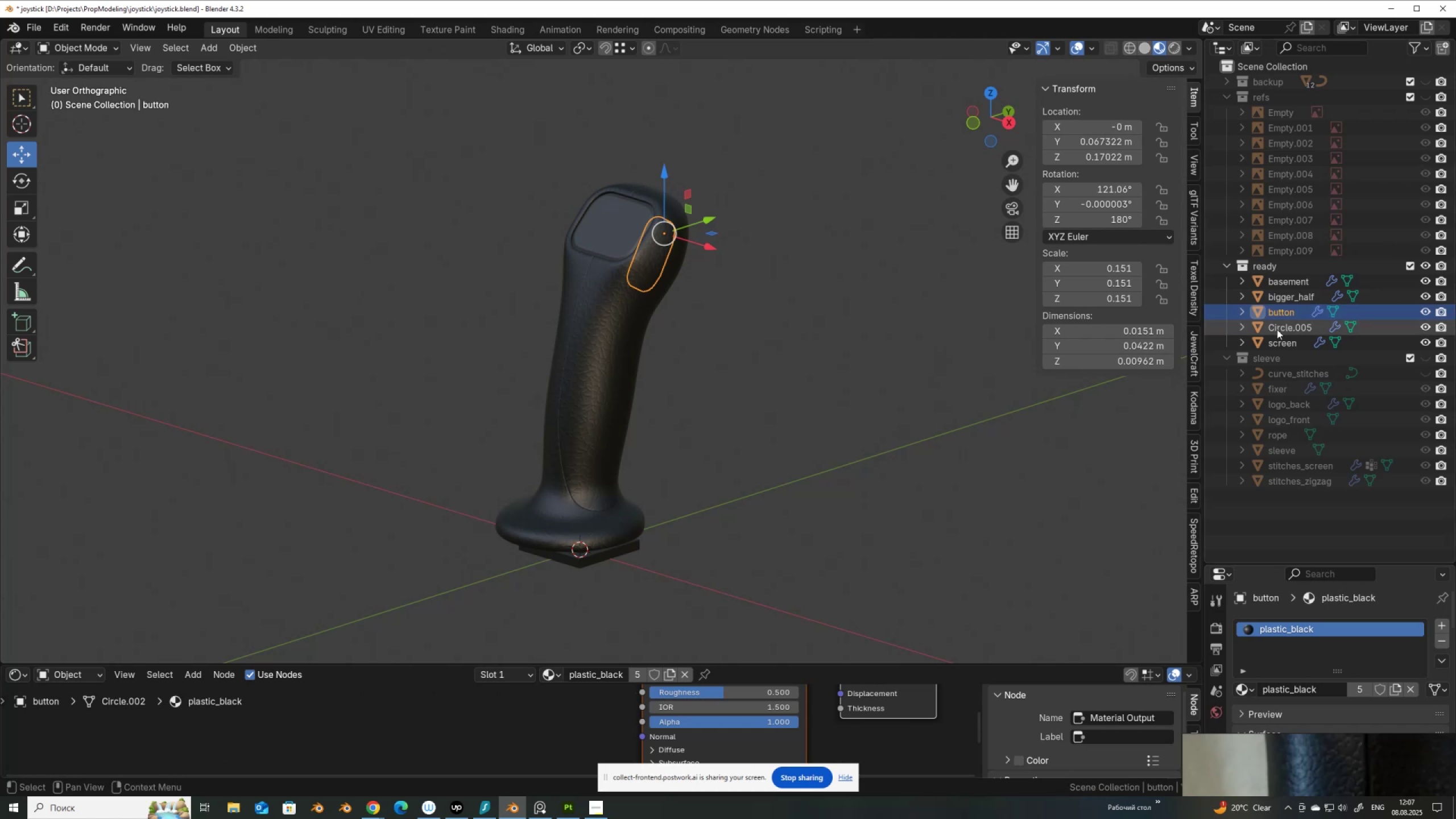 
double_click([1277, 329])
 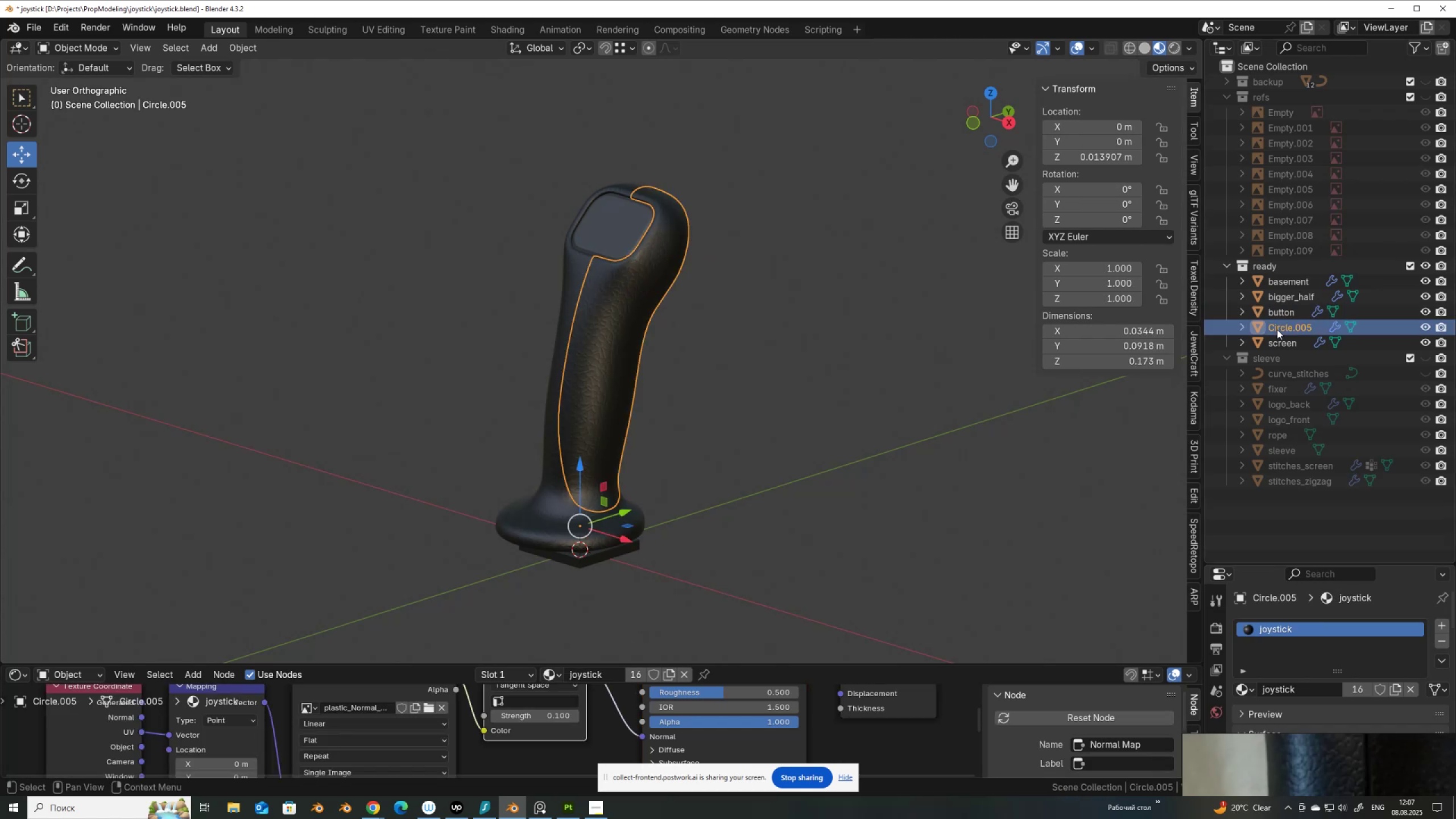 
double_click([1277, 329])
 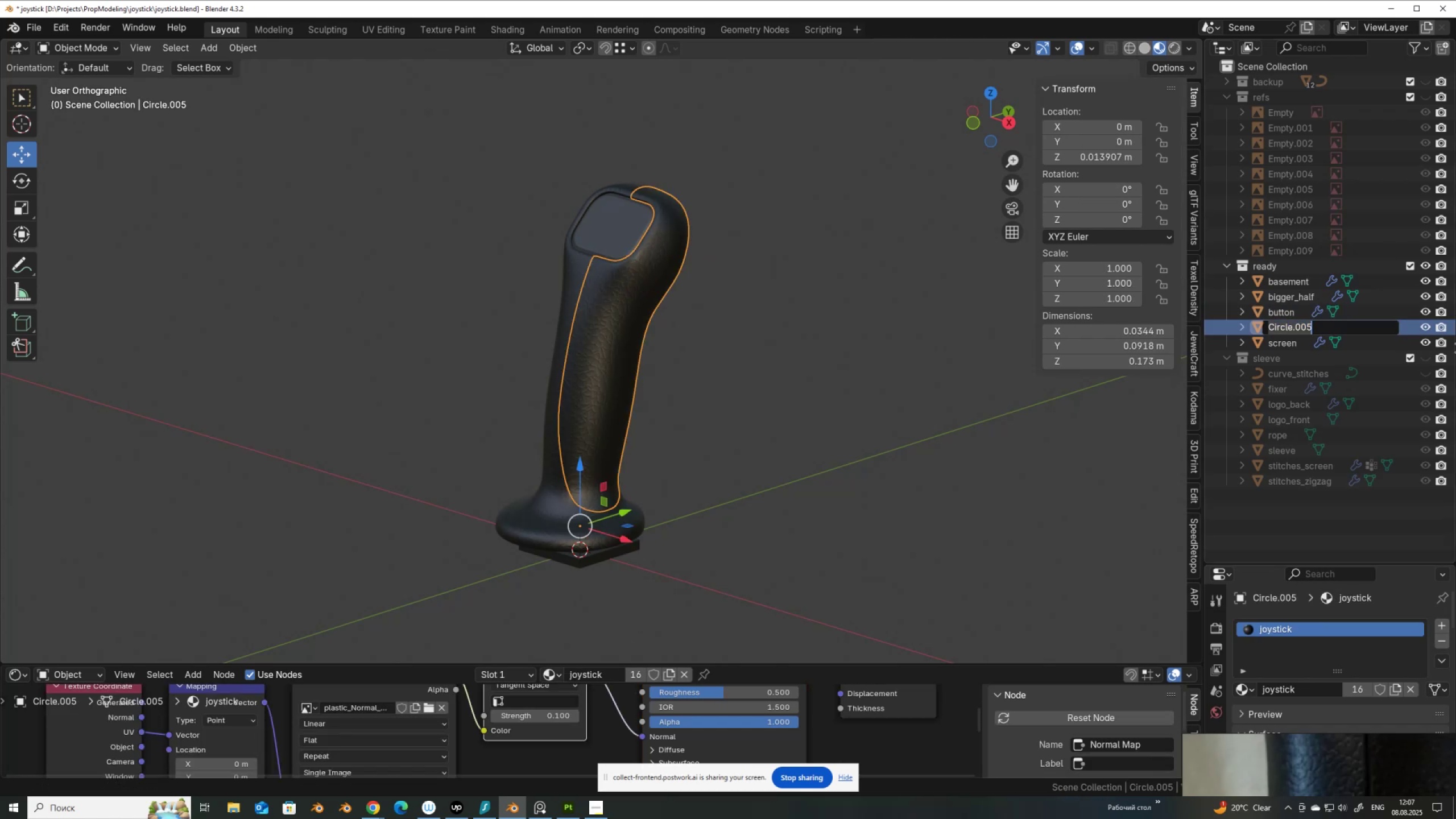 
type(smaller_part)
key(NumpadEnter)
 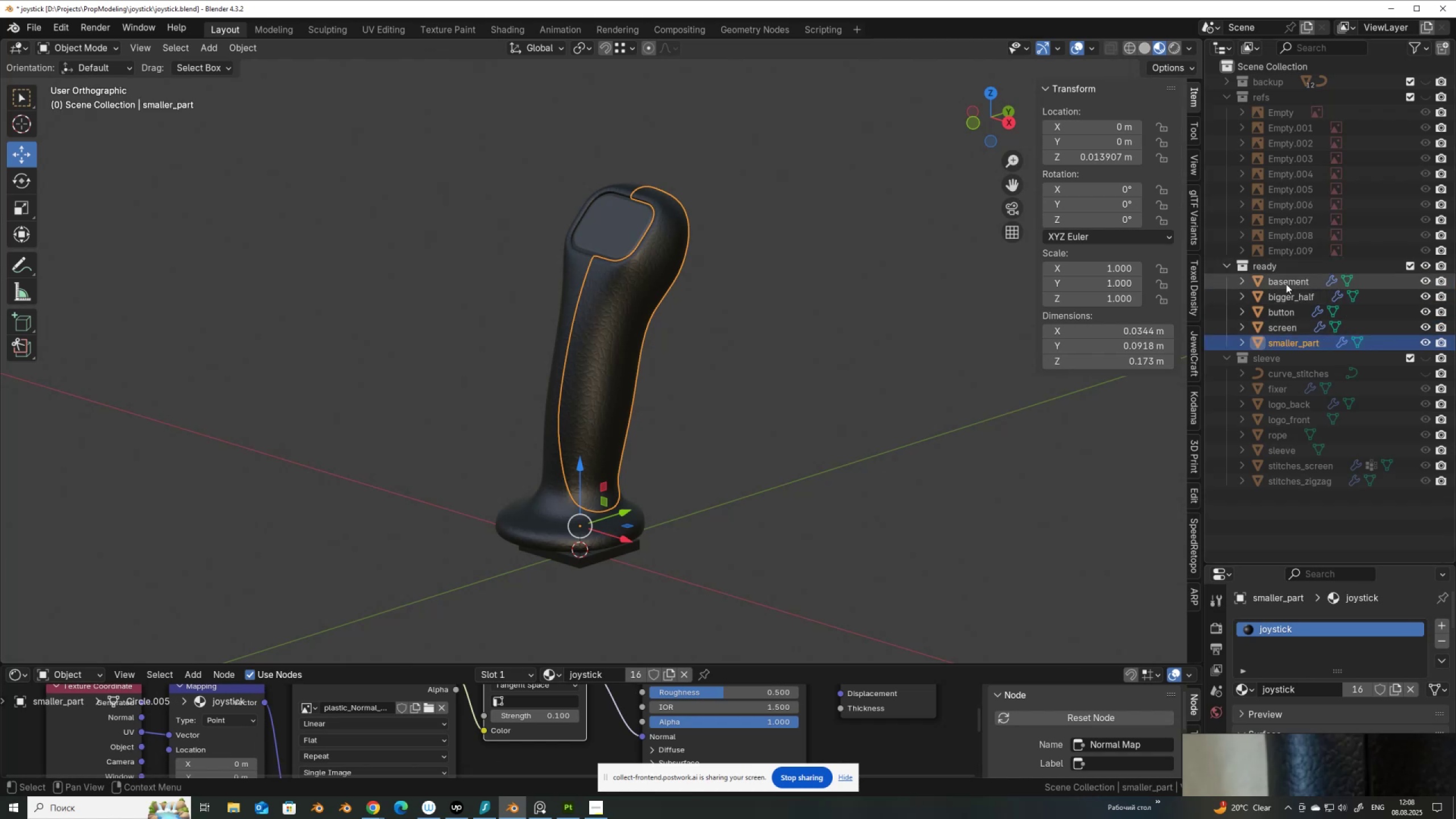 
left_click_drag(start_coordinate=[402, 165], to_coordinate=[786, 637])
 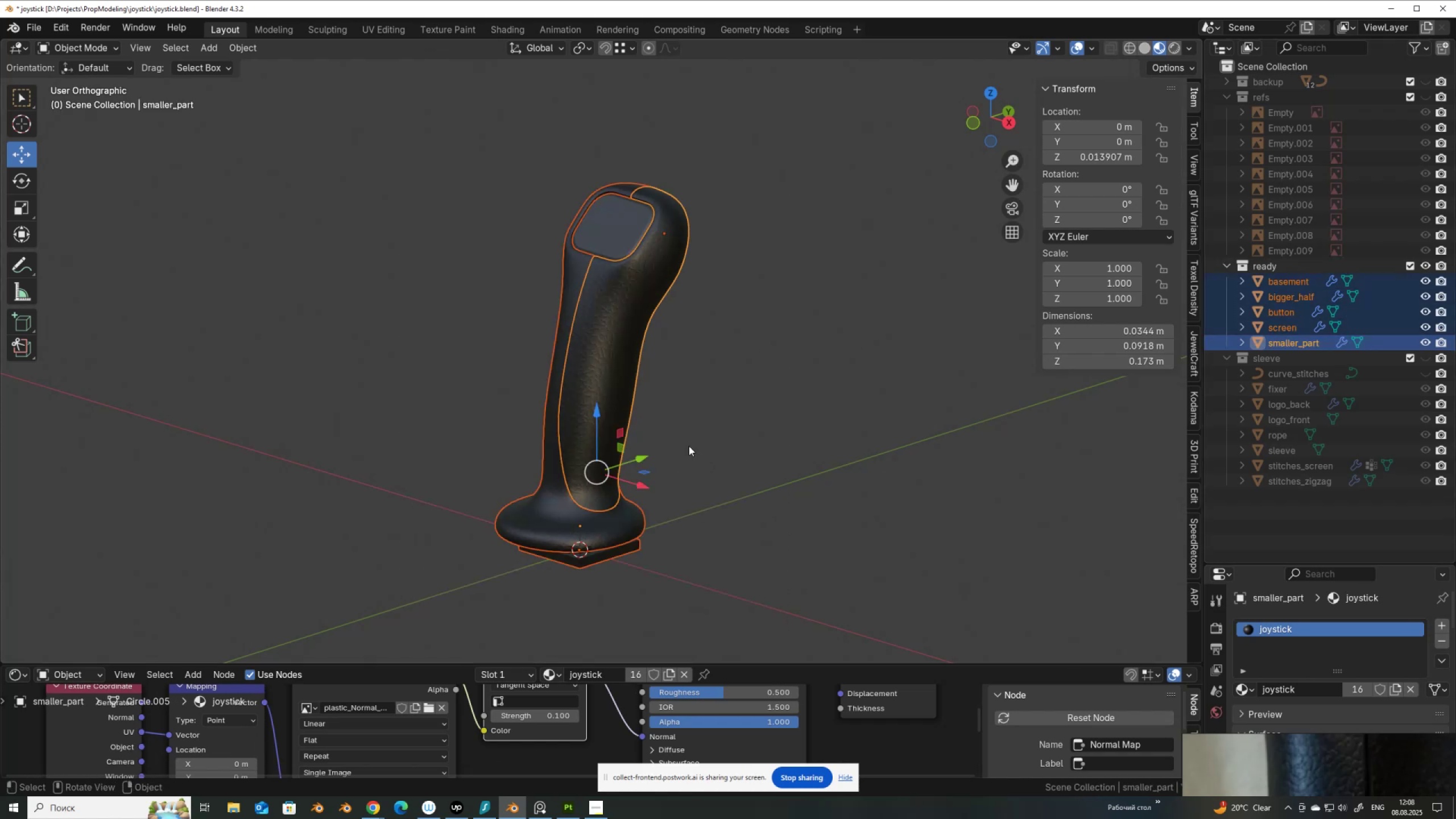 
key(Q)
 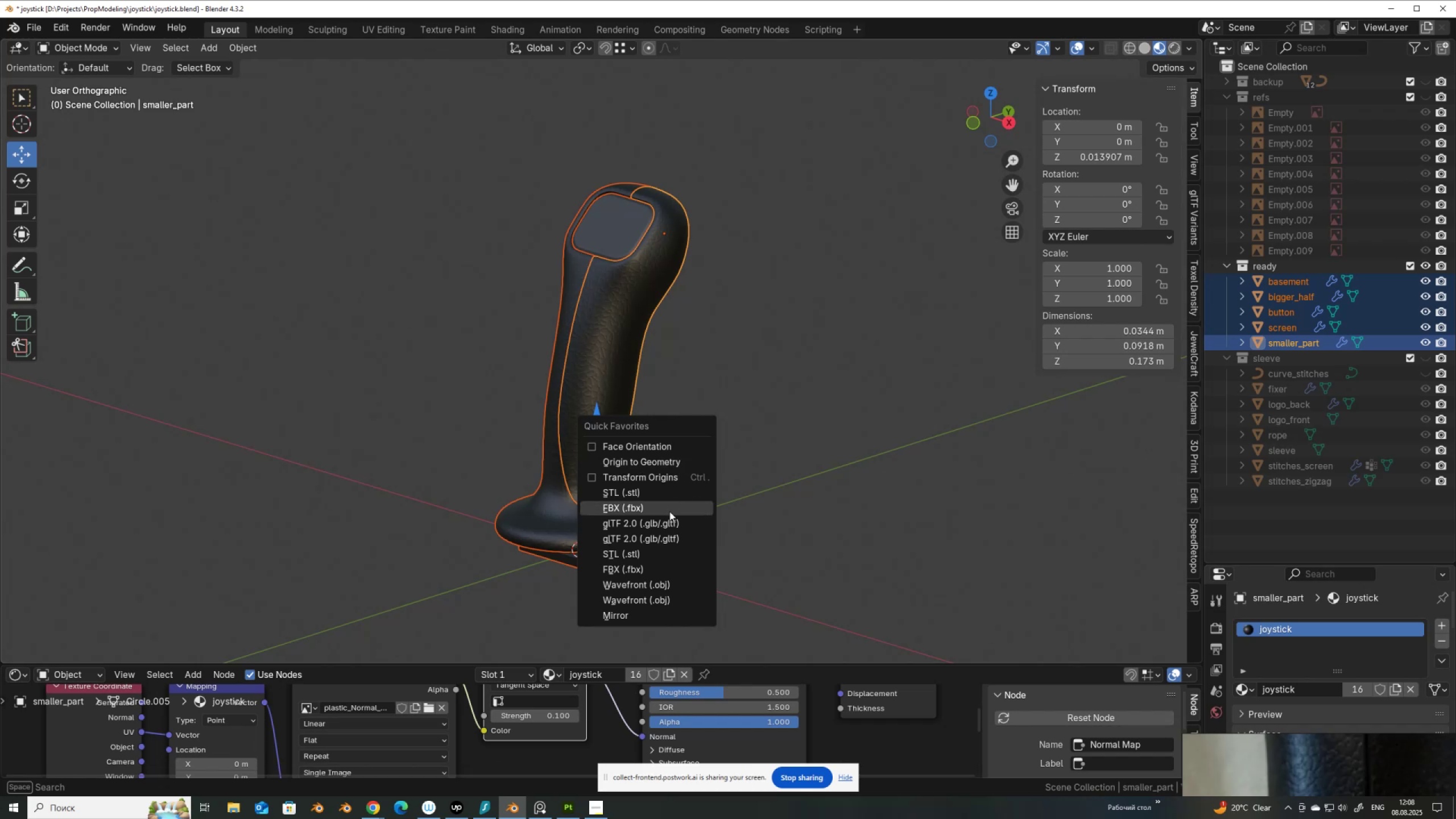 
left_click([670, 523])
 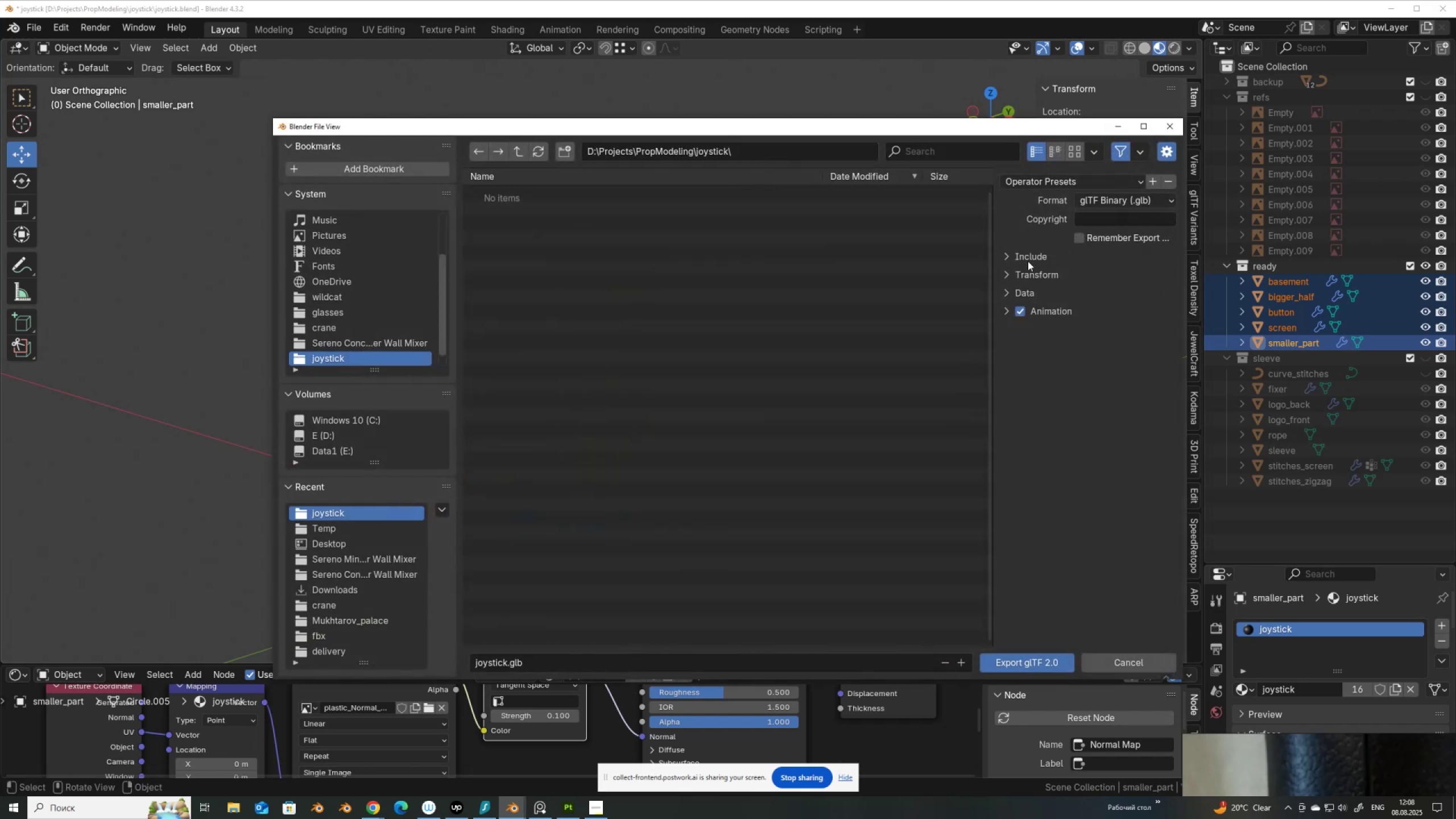 
left_click([1033, 256])
 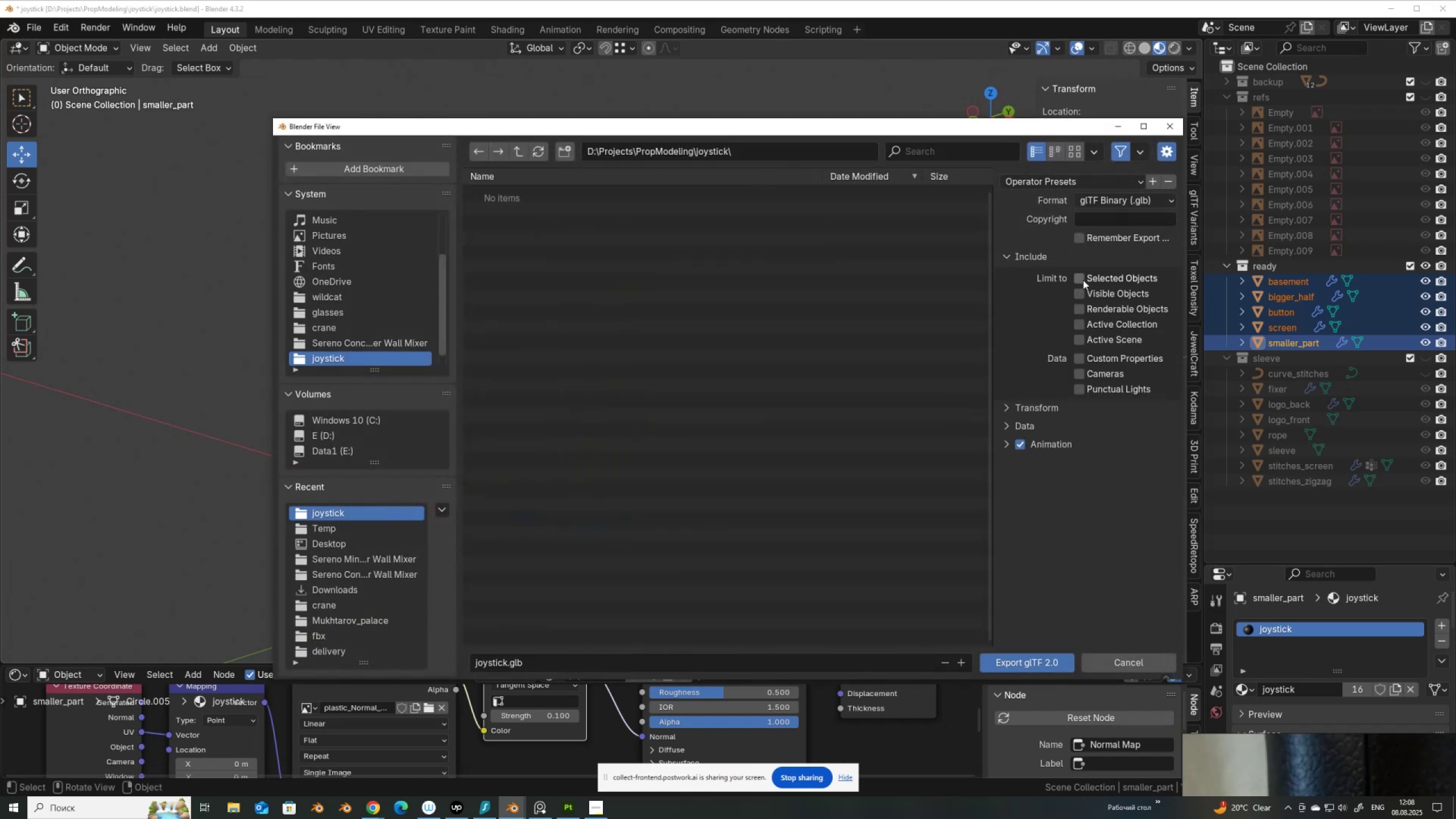 
left_click([1083, 280])
 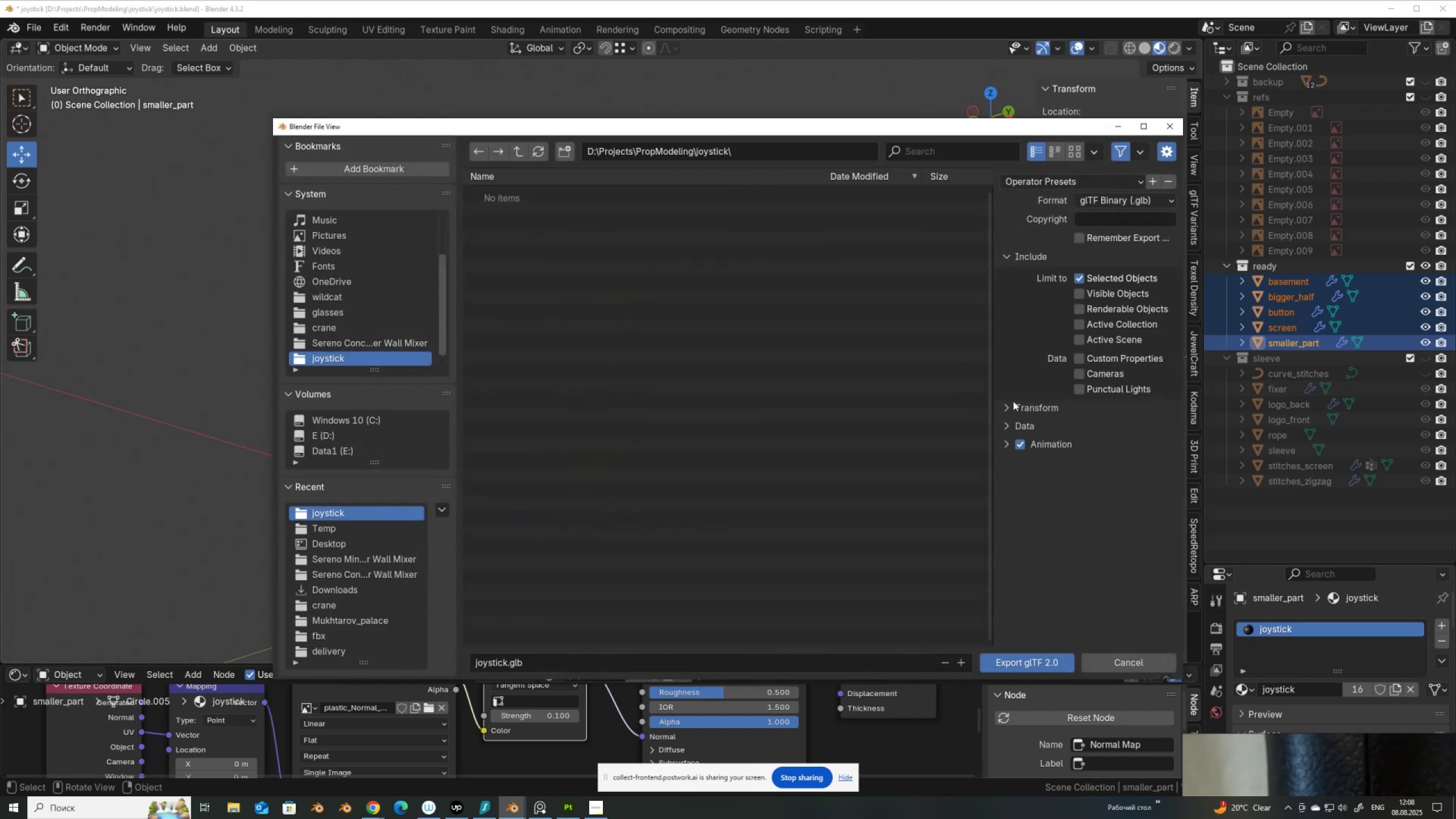 
left_click([1006, 406])
 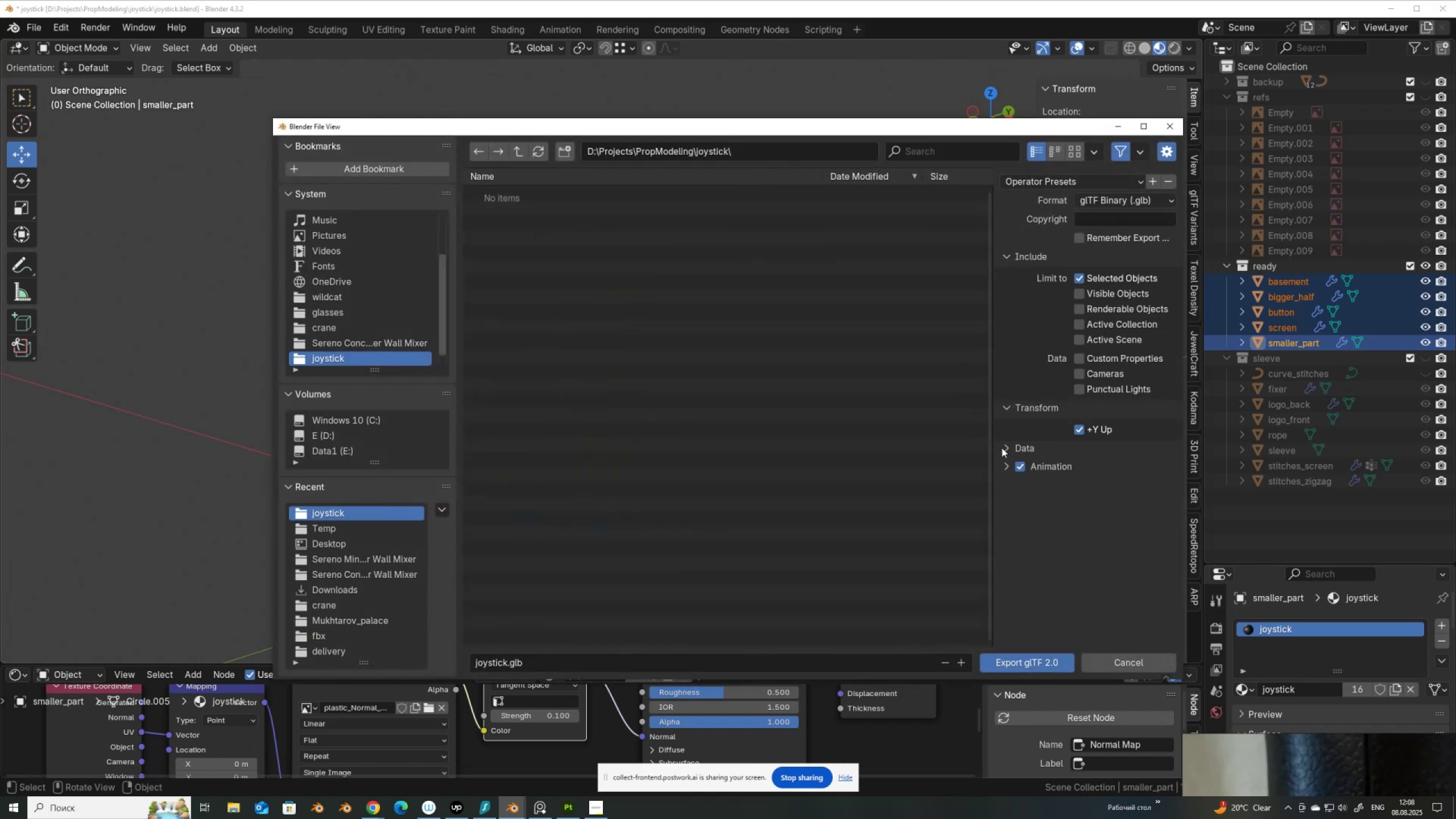 
left_click([1000, 448])
 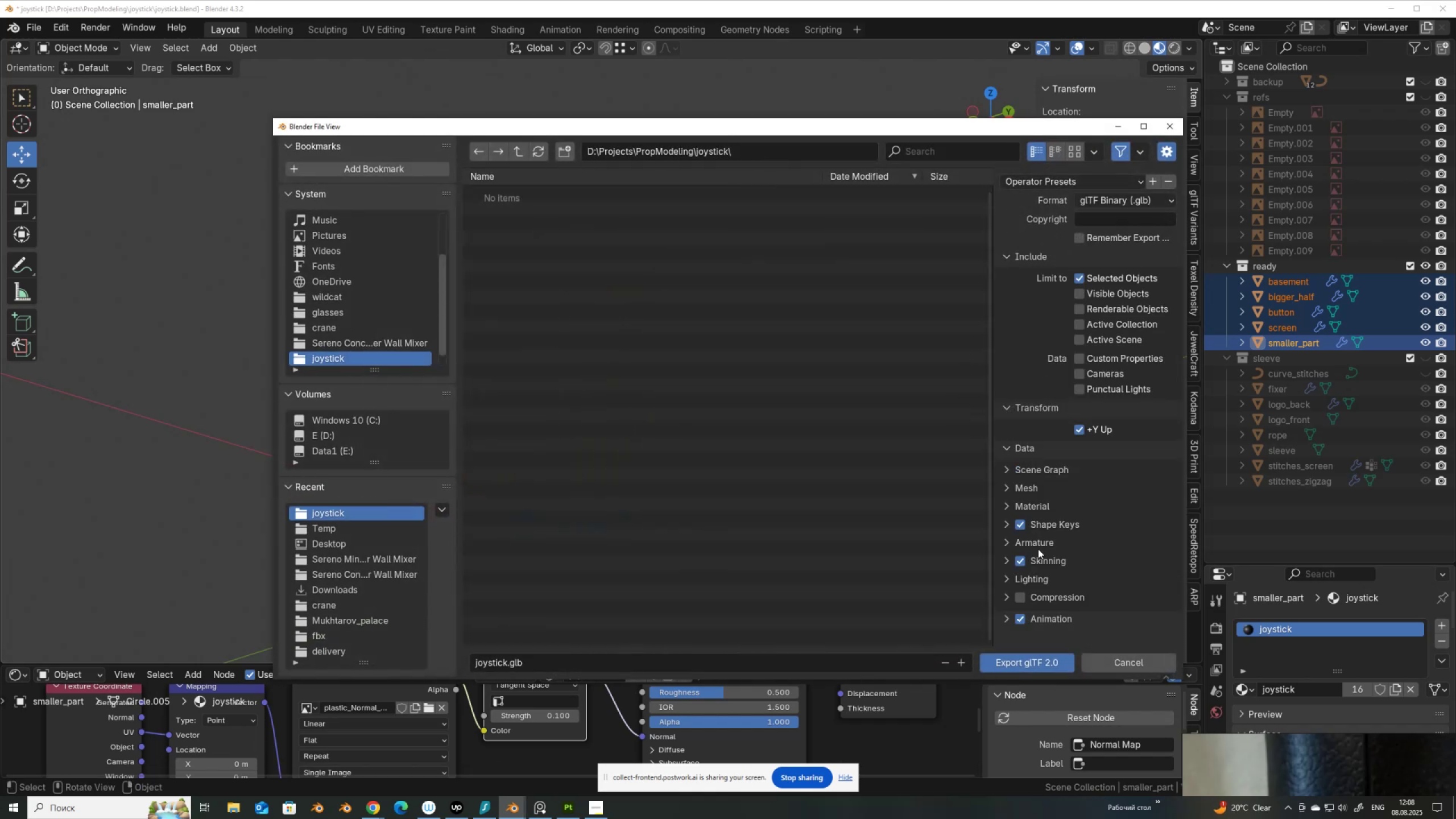 
left_click([1037, 504])
 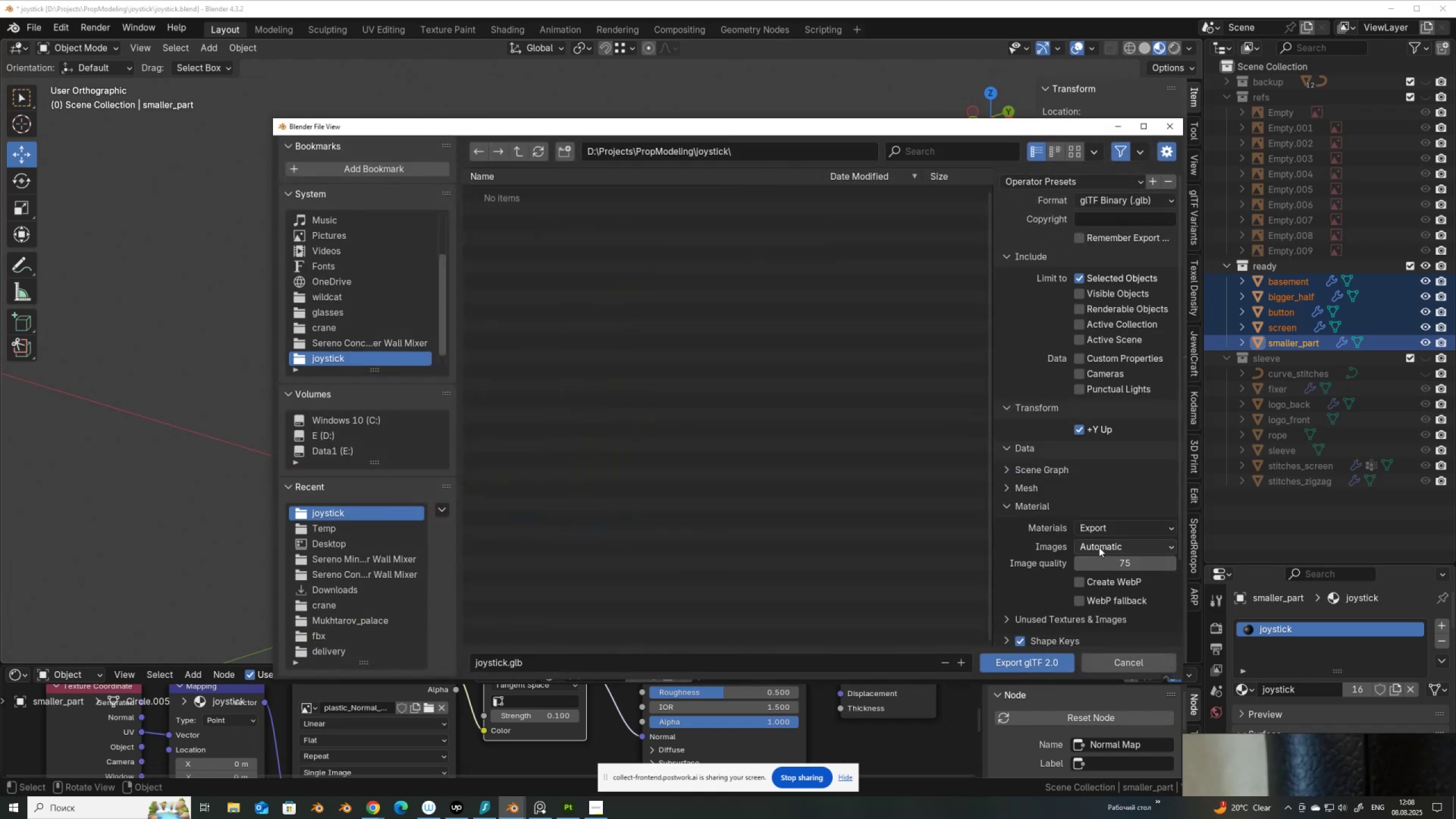 
left_click([1099, 547])
 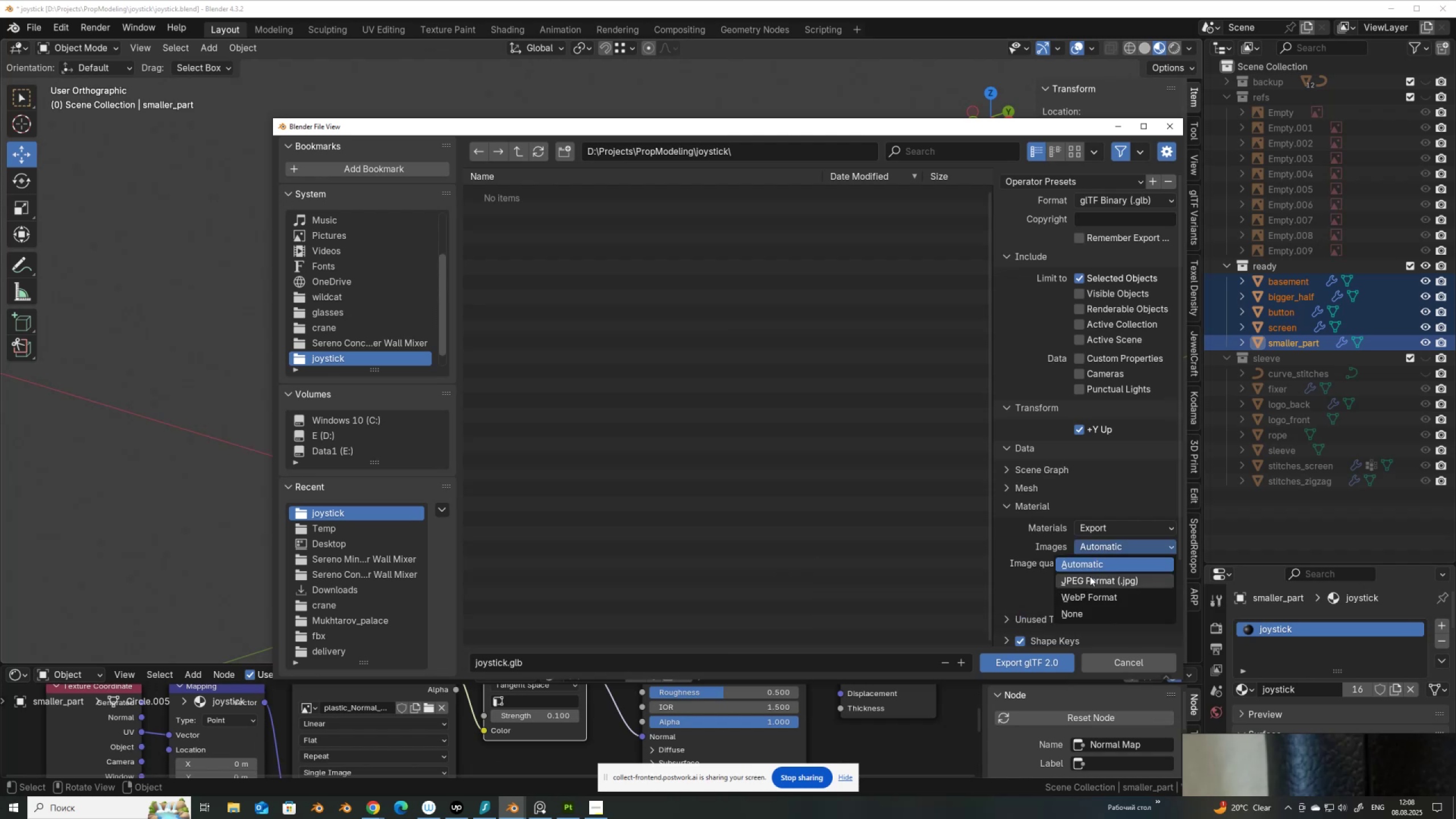 
left_click([1090, 577])
 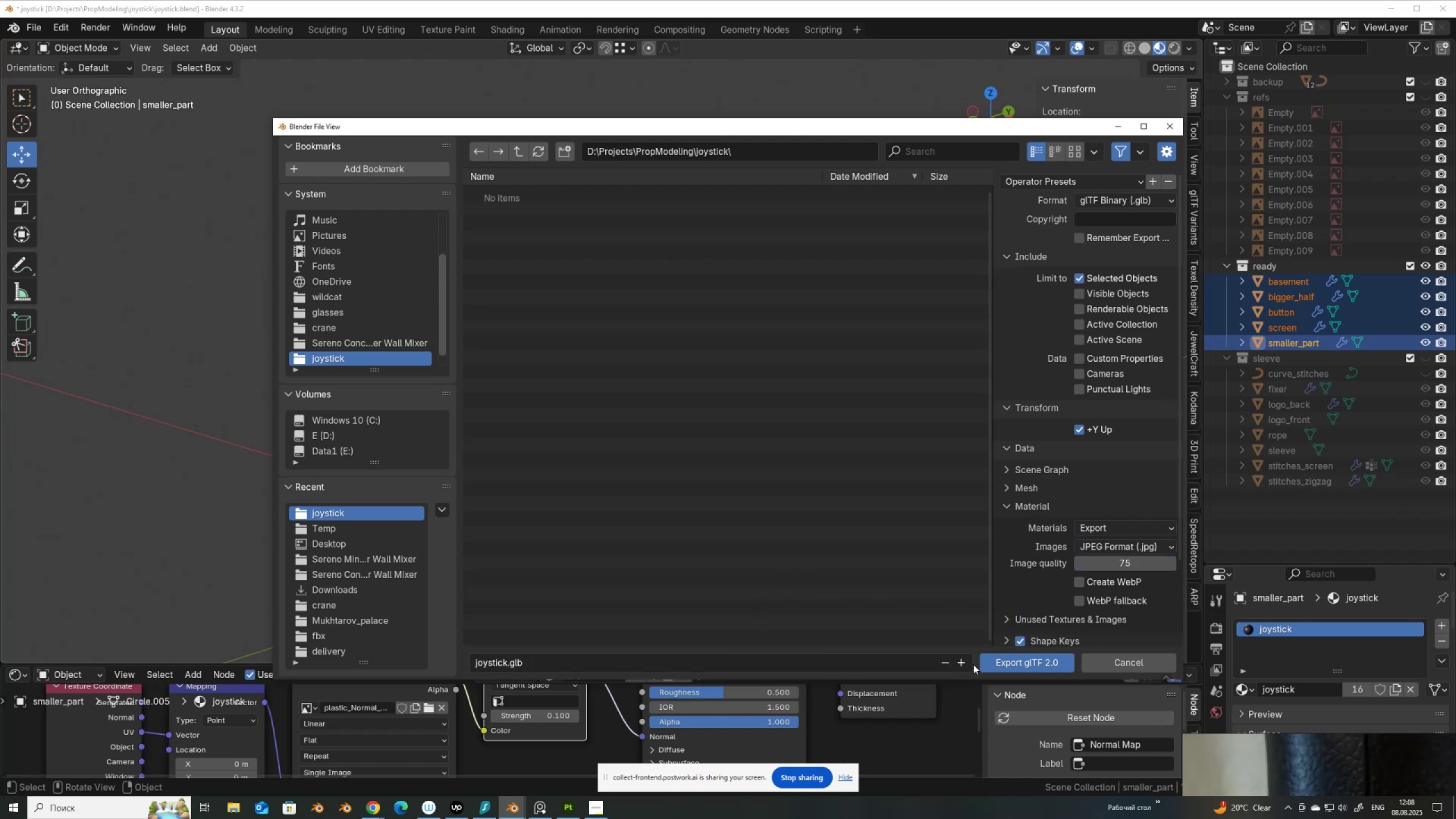 
left_click([1013, 658])
 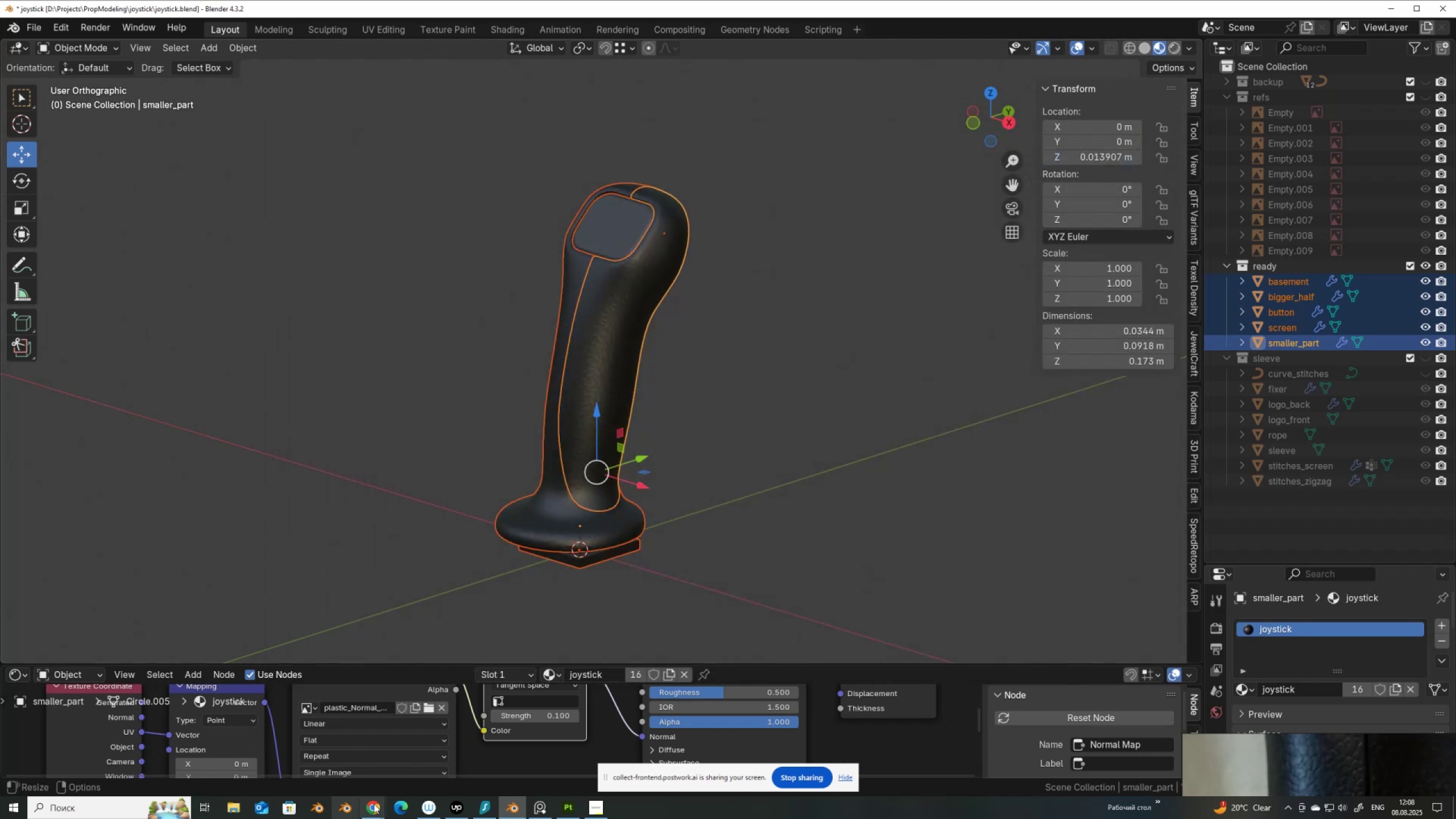 
left_click([378, 805])
 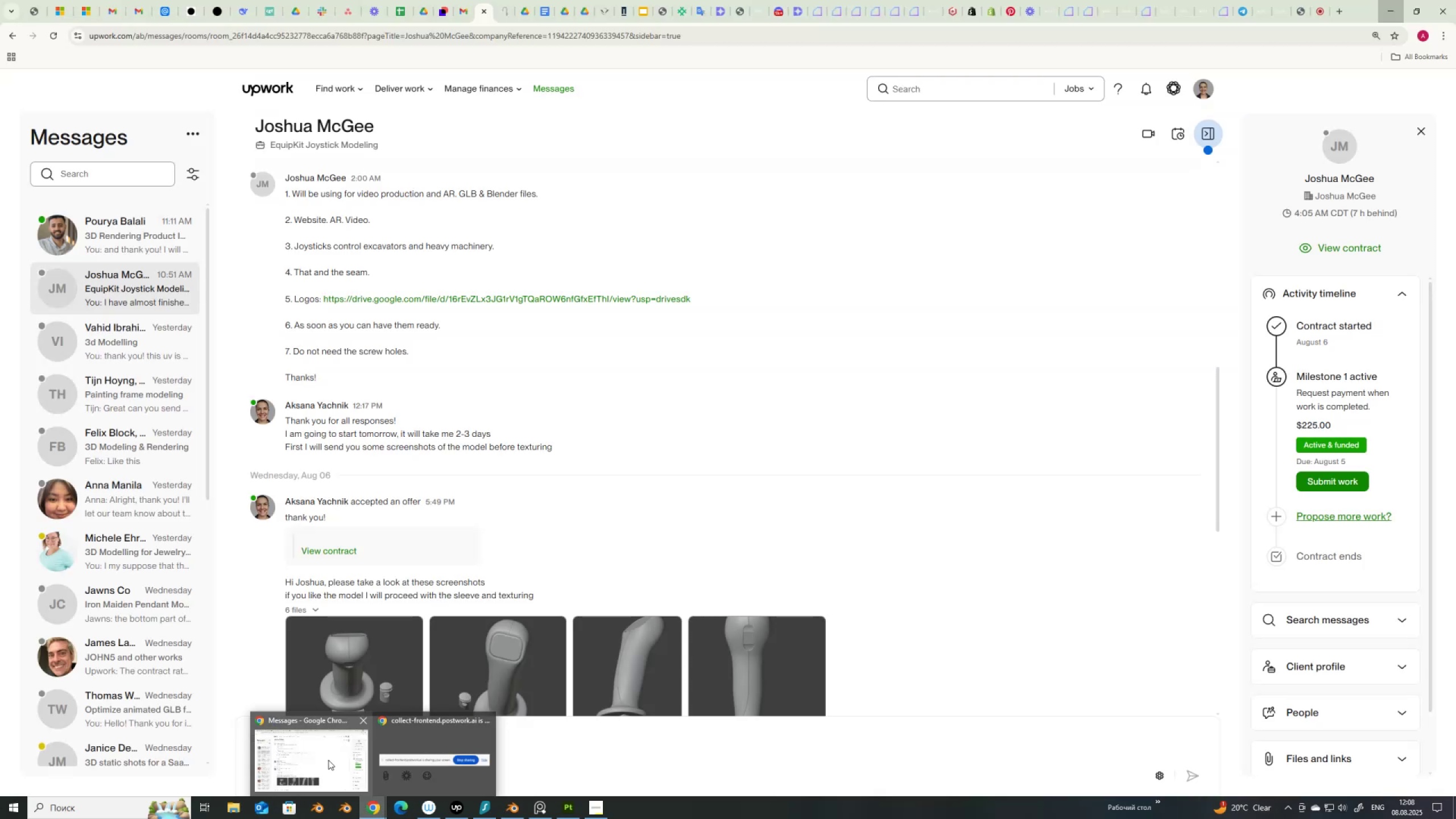 
left_click([329, 760])
 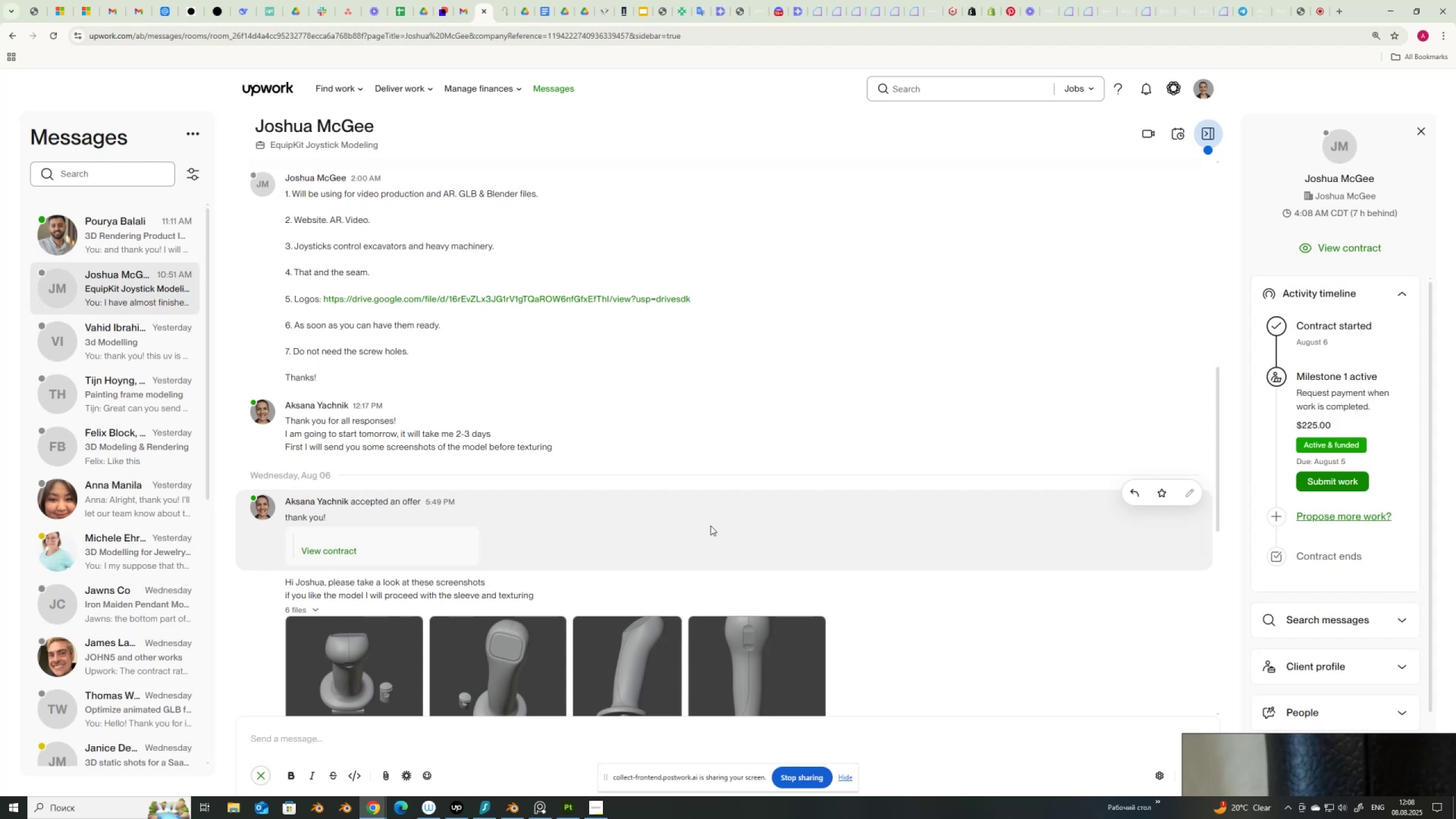 
wait(8.93)
 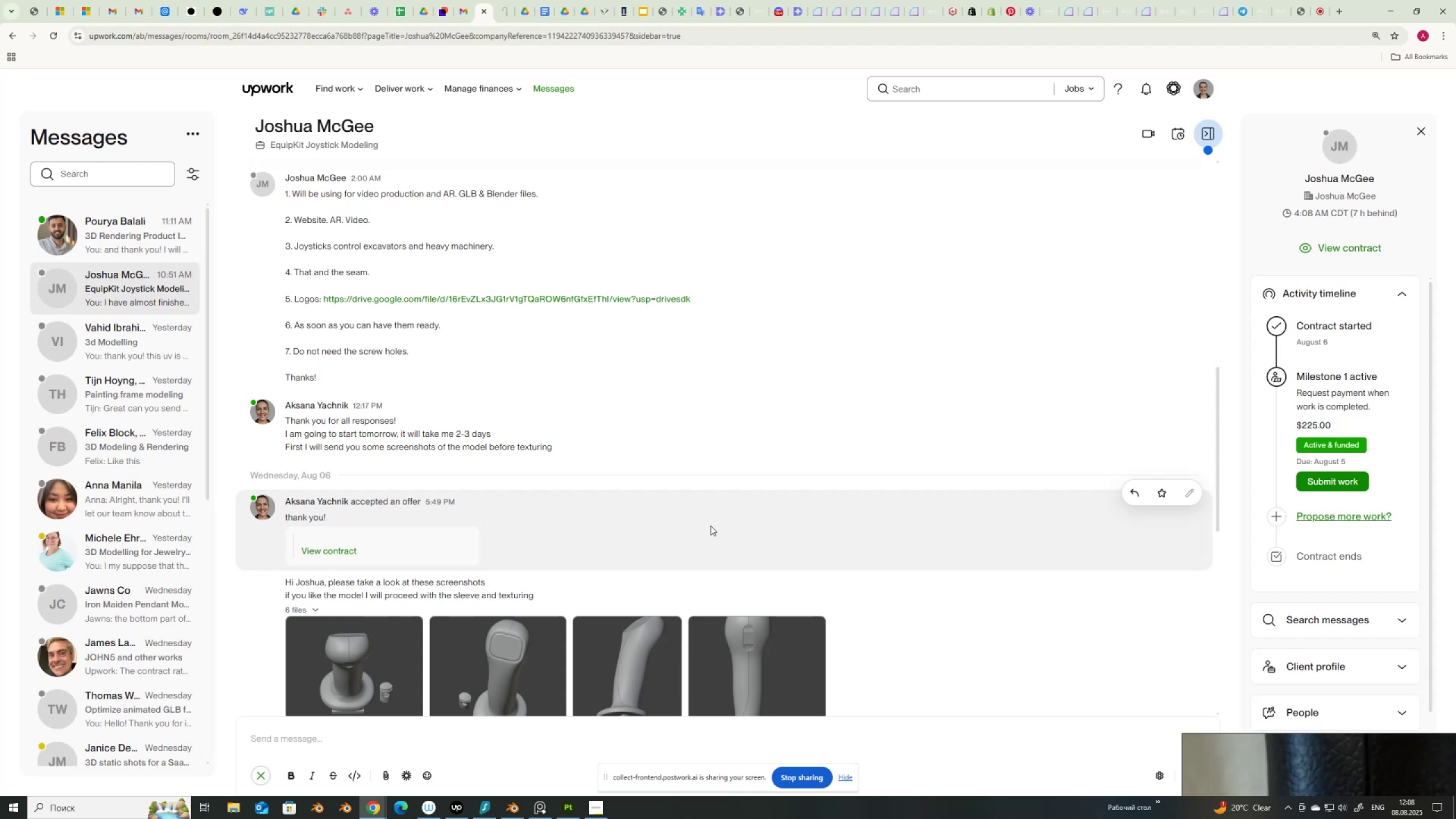 
left_click([1391, 10])
 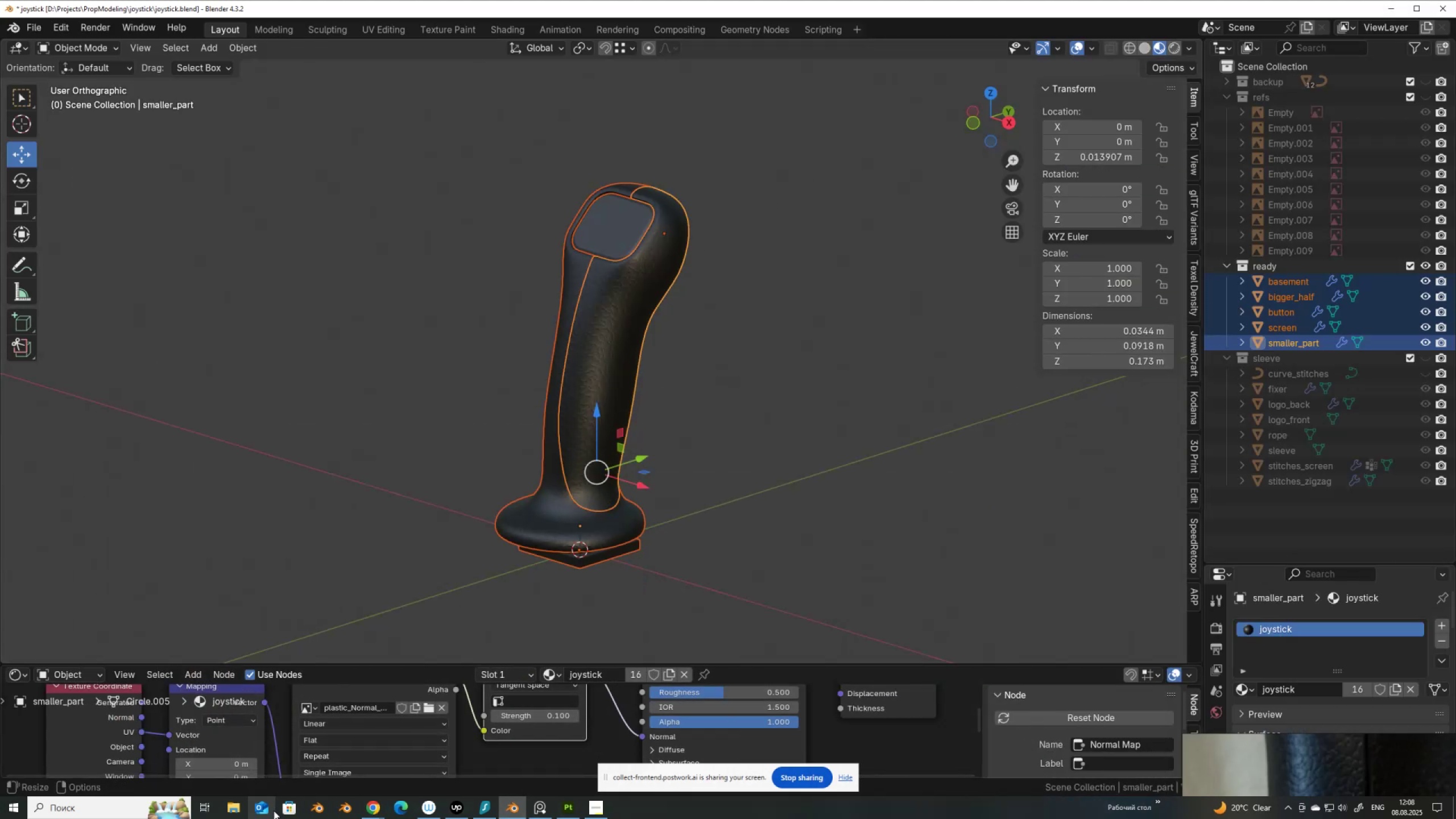 
left_click([235, 805])
 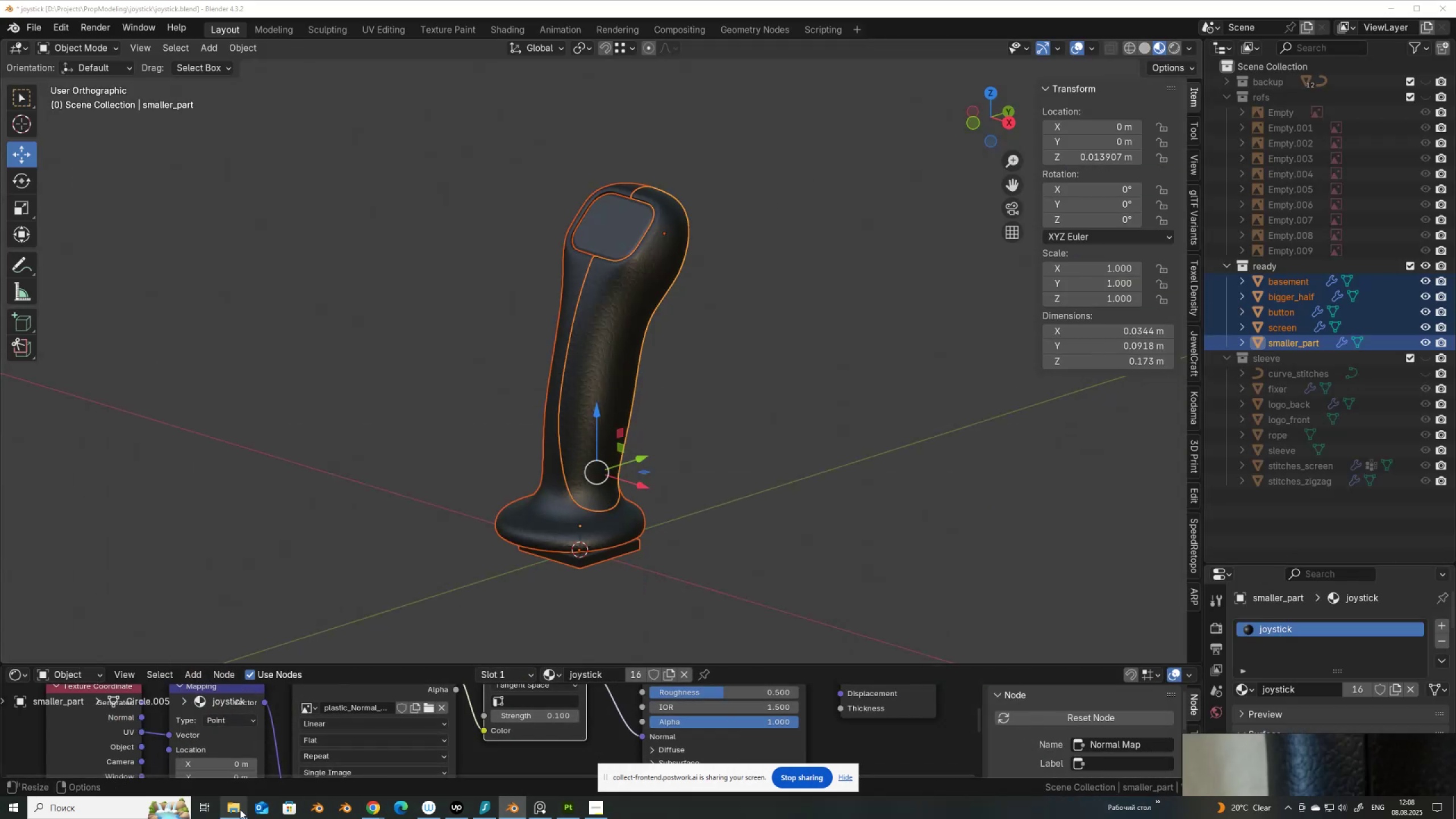 
left_click([240, 809])
 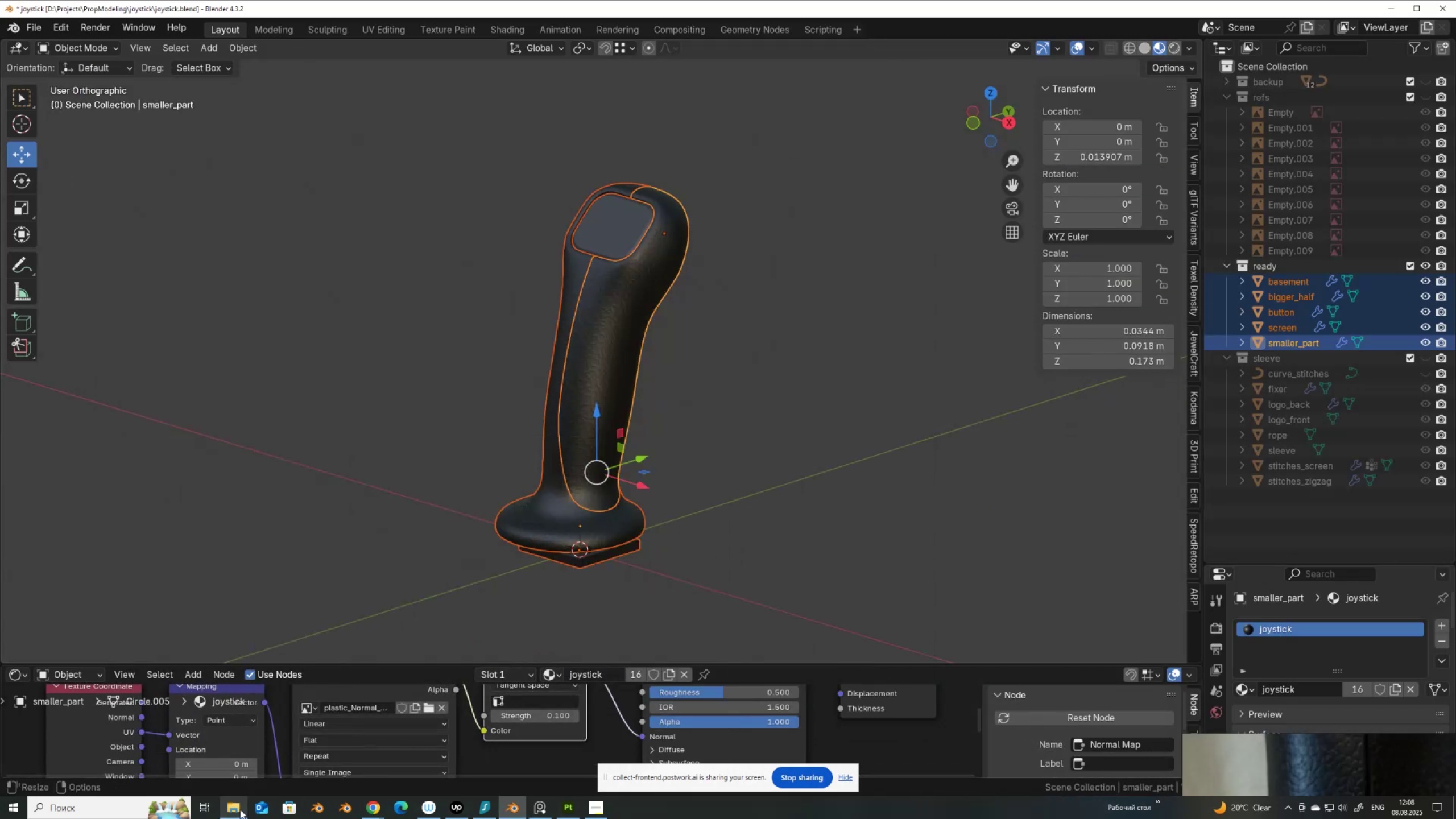 
left_click([240, 809])
 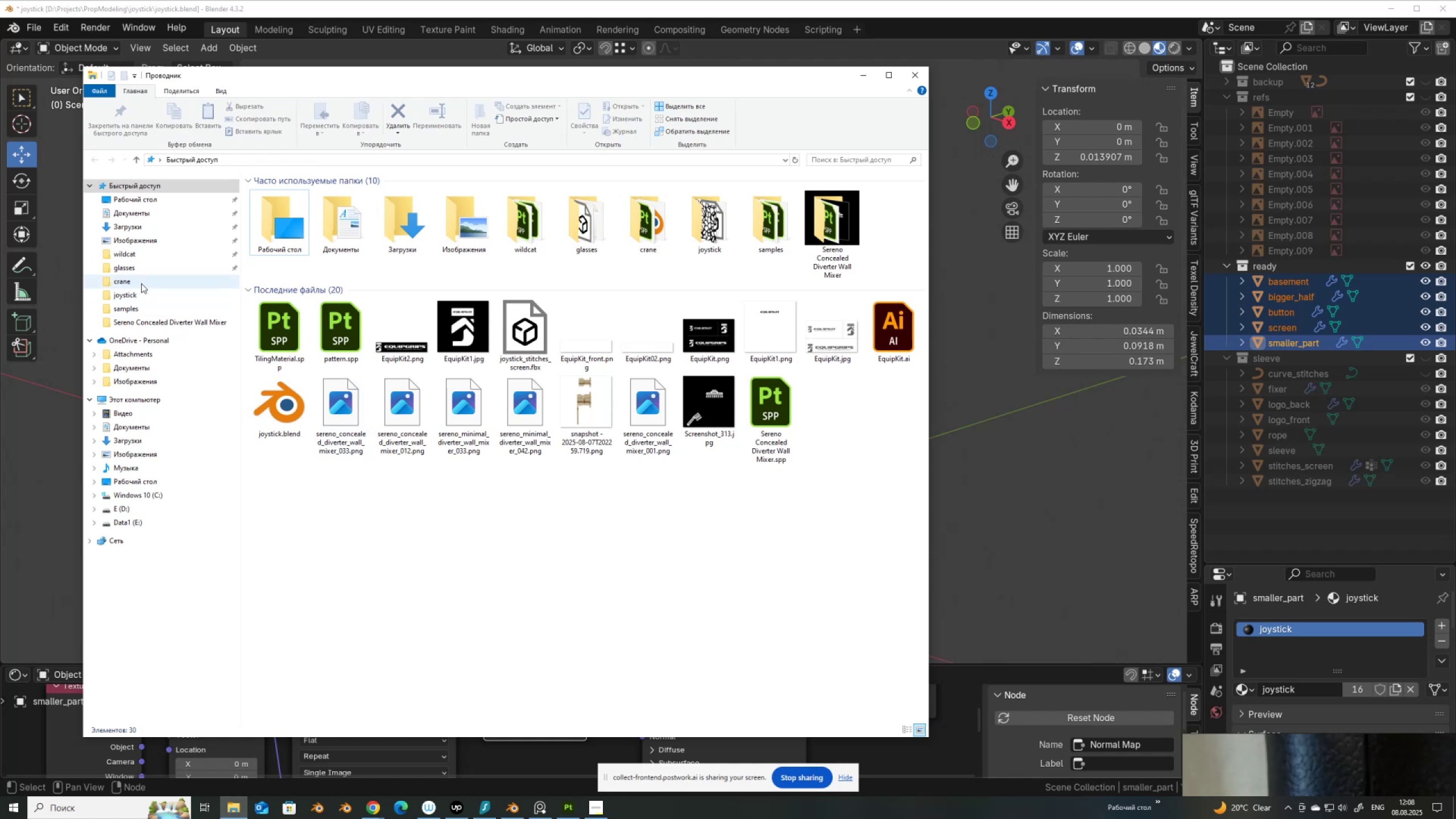 
left_click([139, 296])
 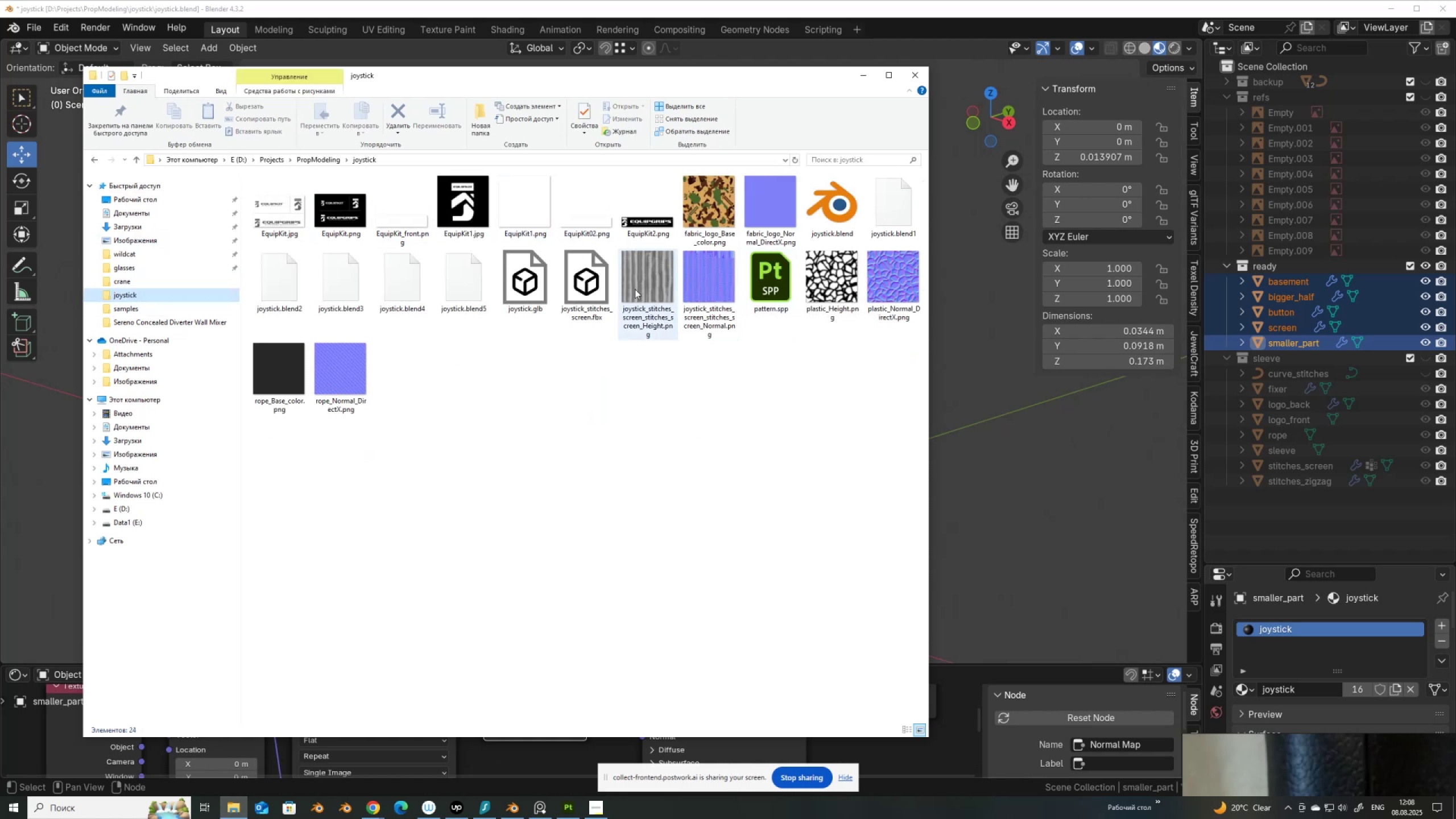 
double_click([527, 271])
 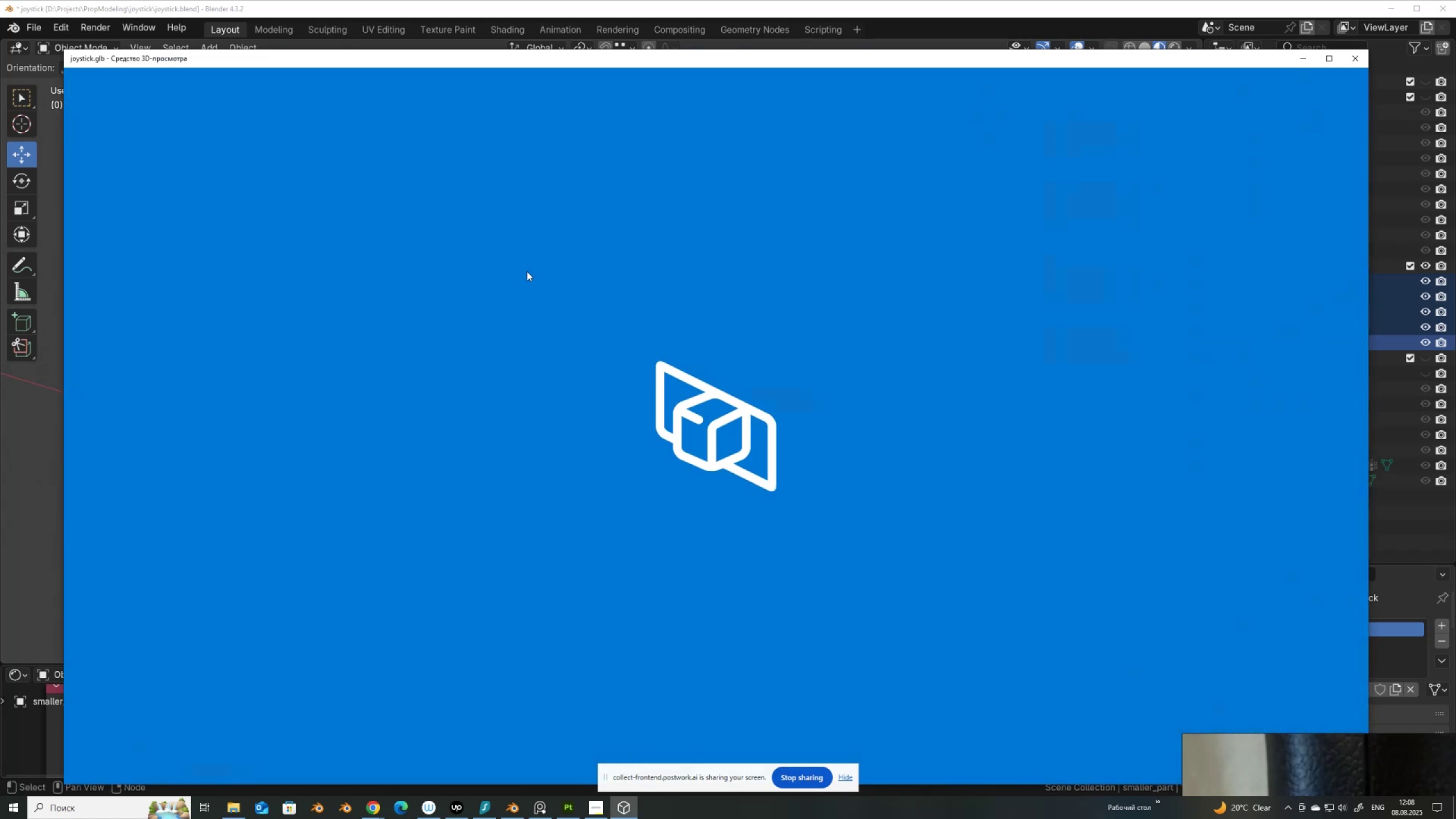 
scroll: coordinate [685, 479], scroll_direction: up, amount: 2.0
 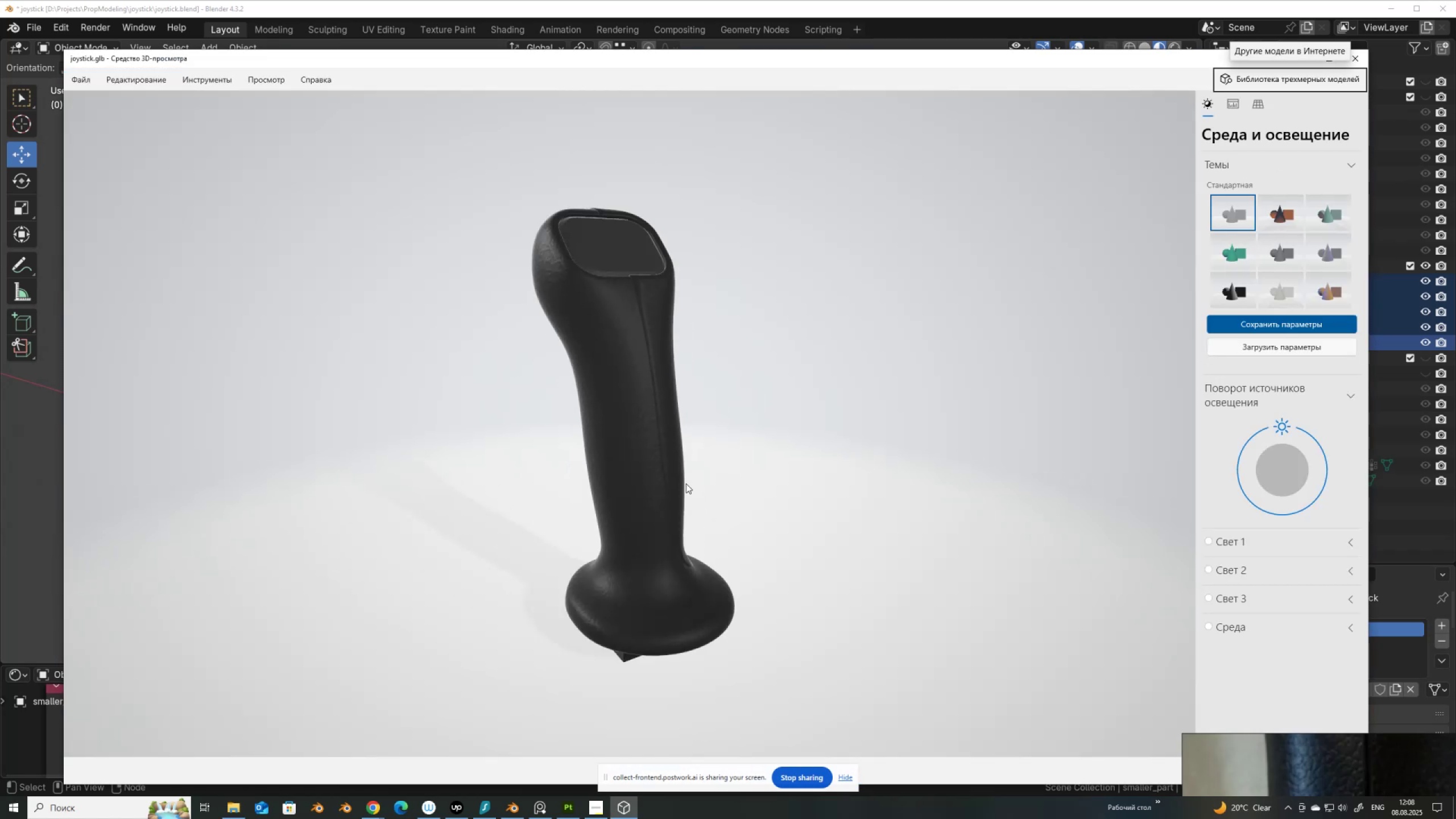 
left_click_drag(start_coordinate=[678, 487], to_coordinate=[650, 582])
 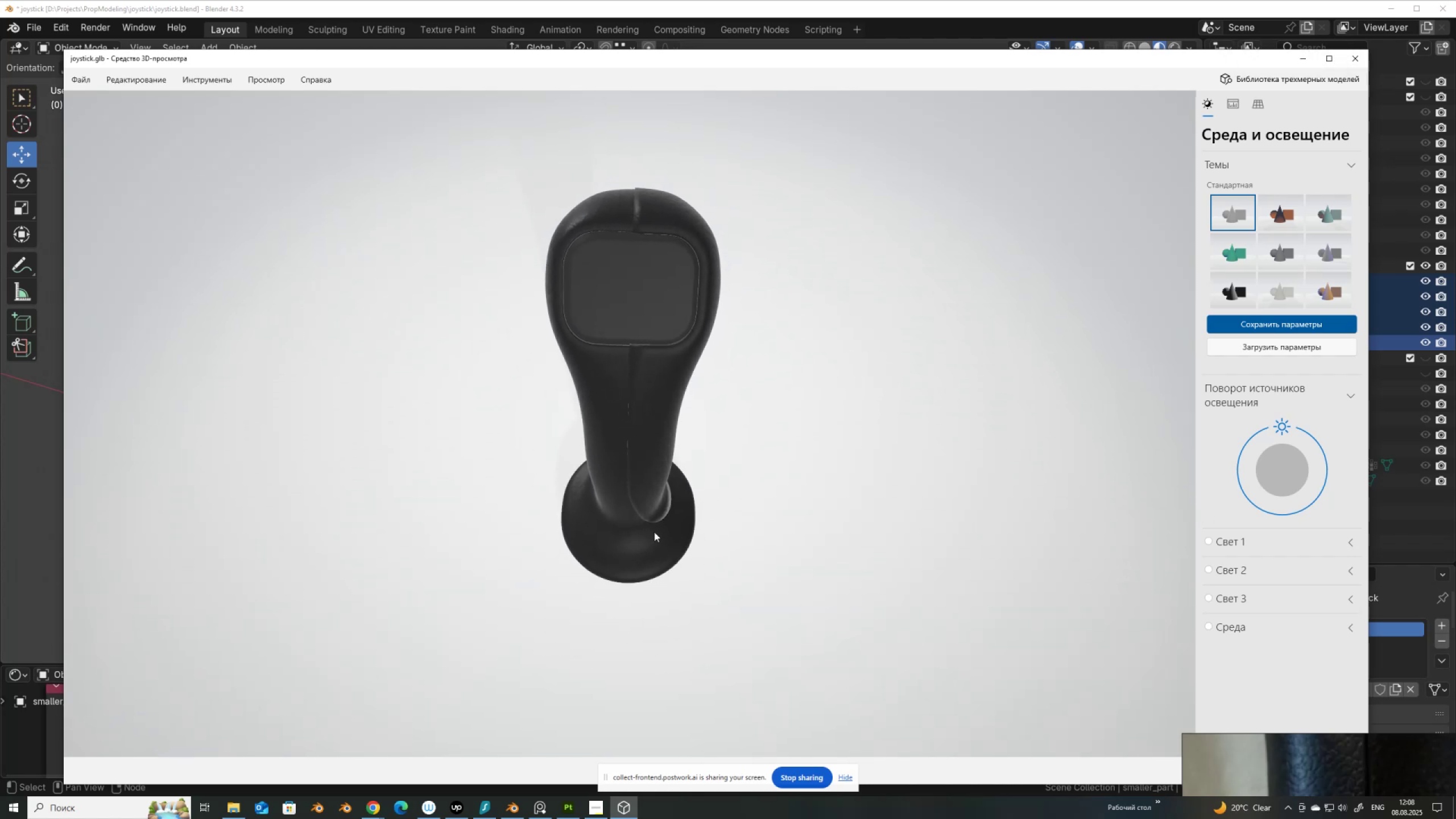 
scroll: coordinate [655, 531], scroll_direction: up, amount: 2.0
 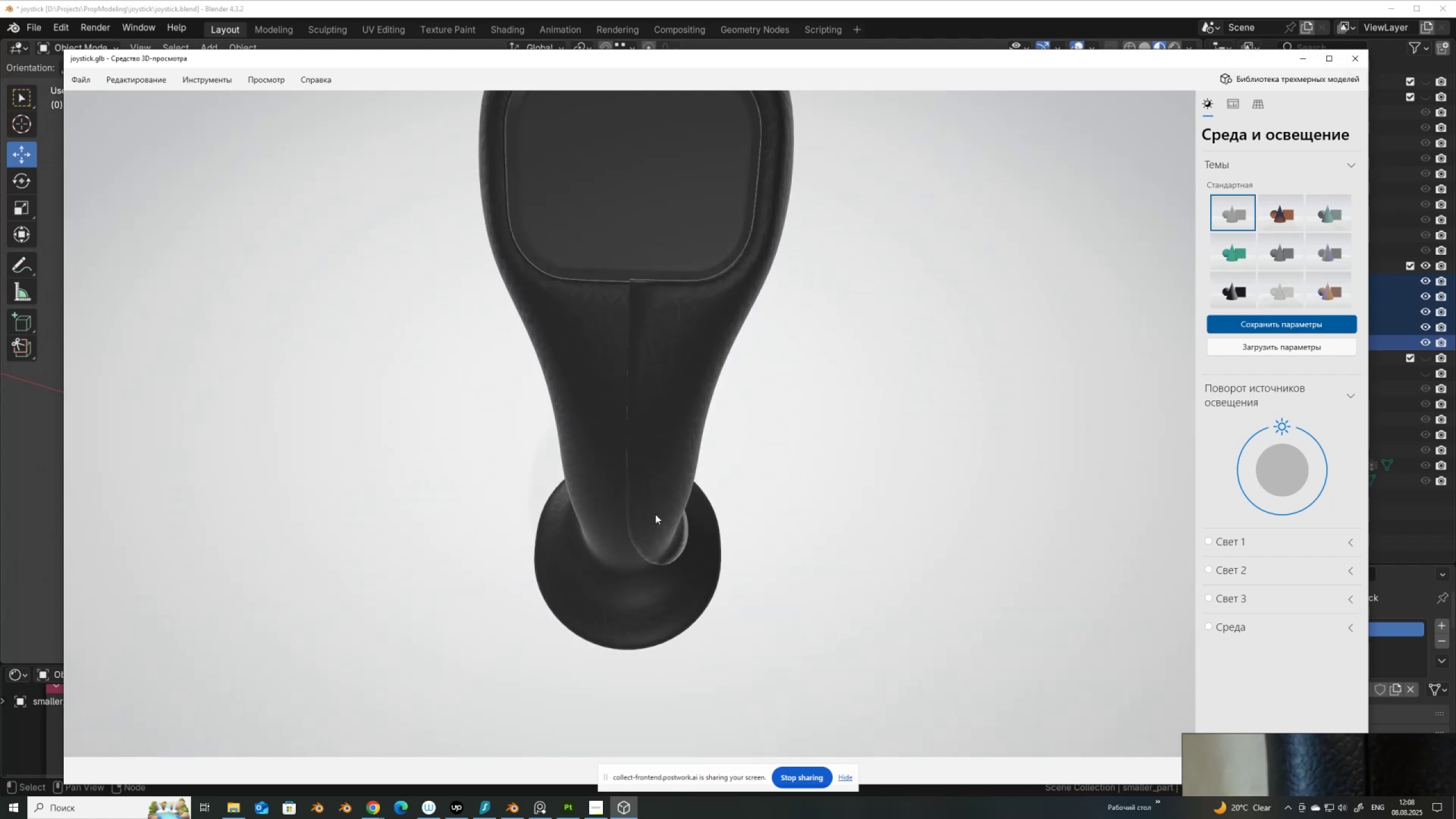 
left_click_drag(start_coordinate=[655, 512], to_coordinate=[962, 425])
 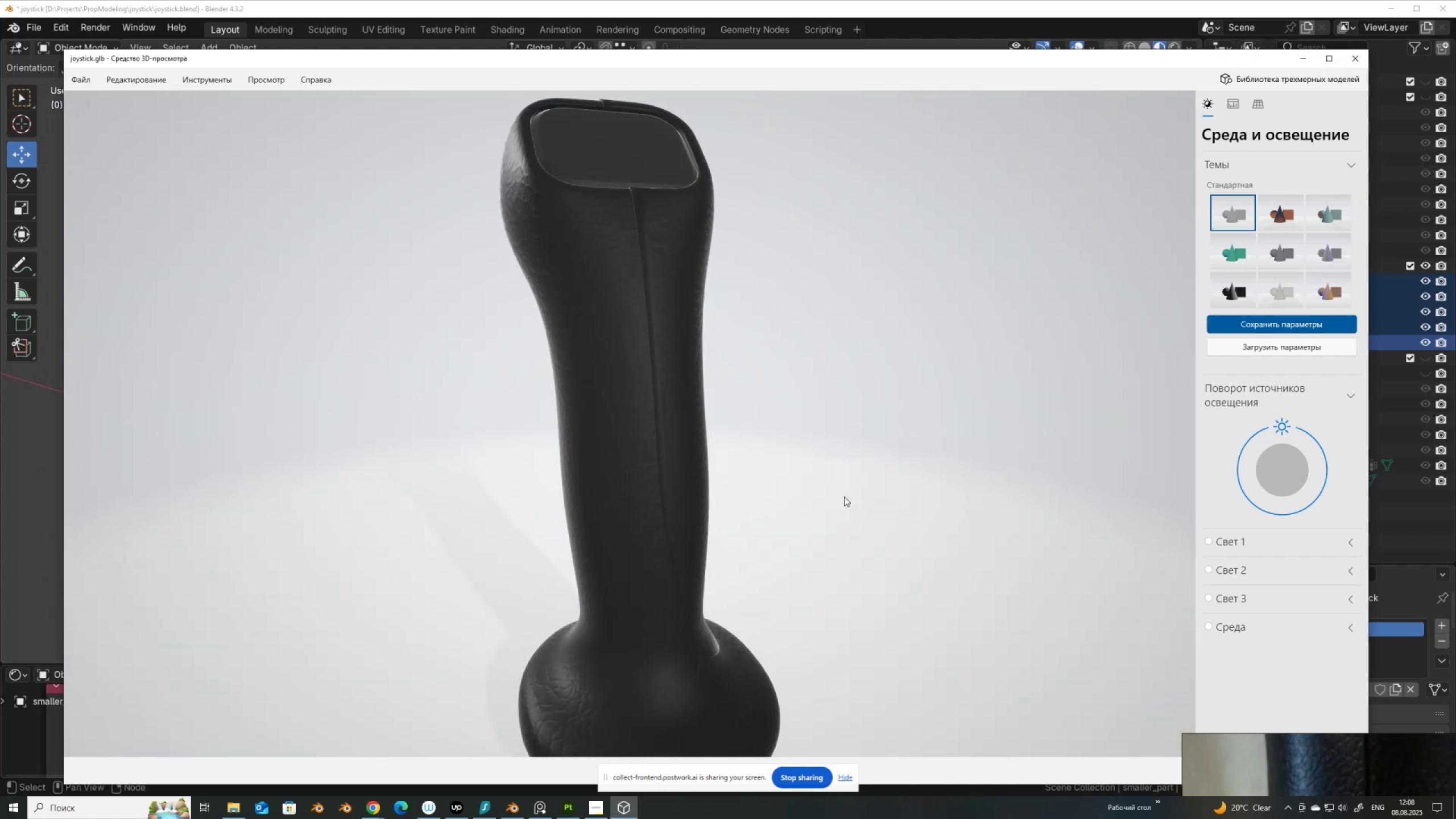 
scroll: coordinate [804, 516], scroll_direction: down, amount: 2.0
 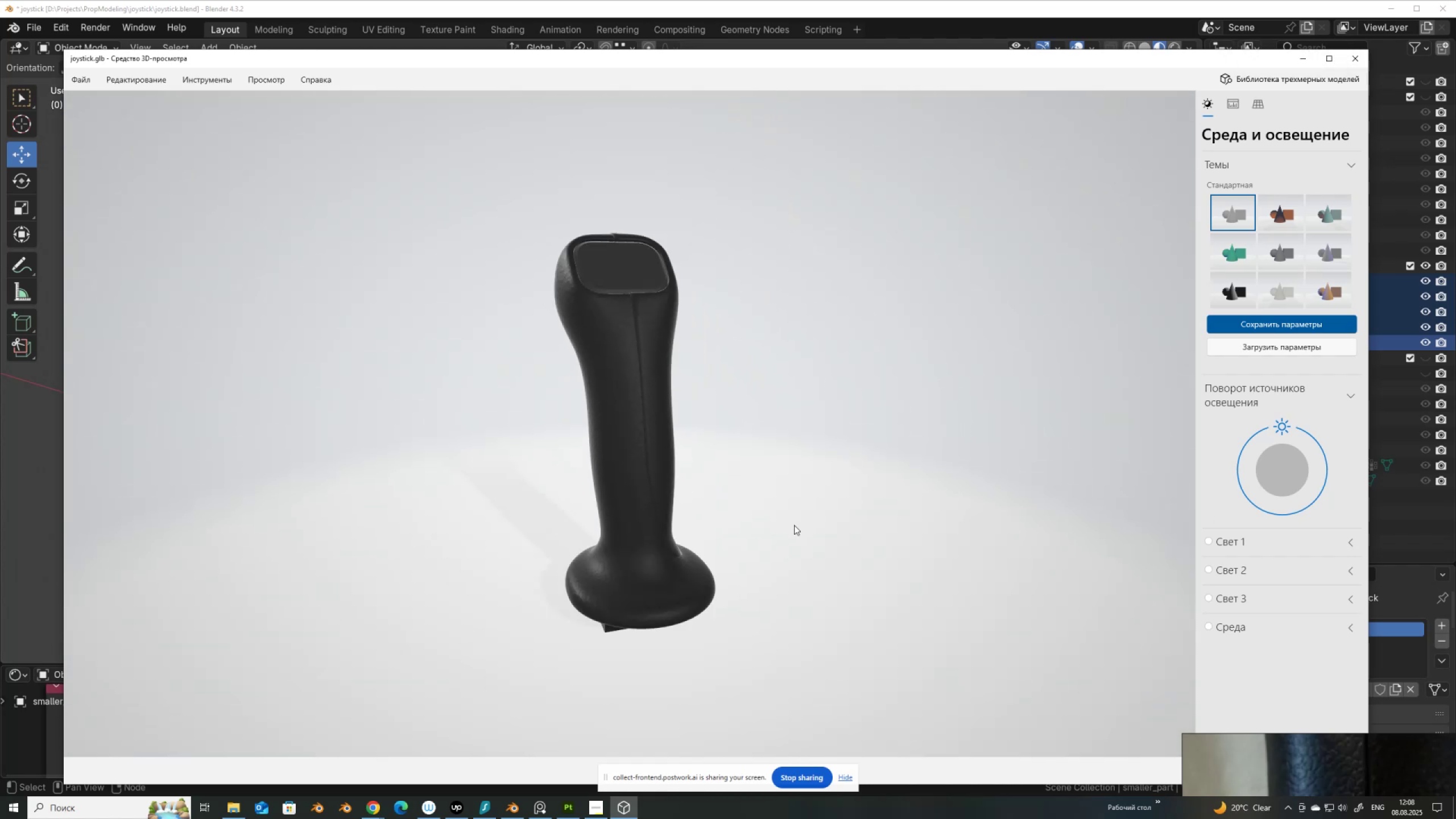 
left_click_drag(start_coordinate=[767, 531], to_coordinate=[843, 494])
 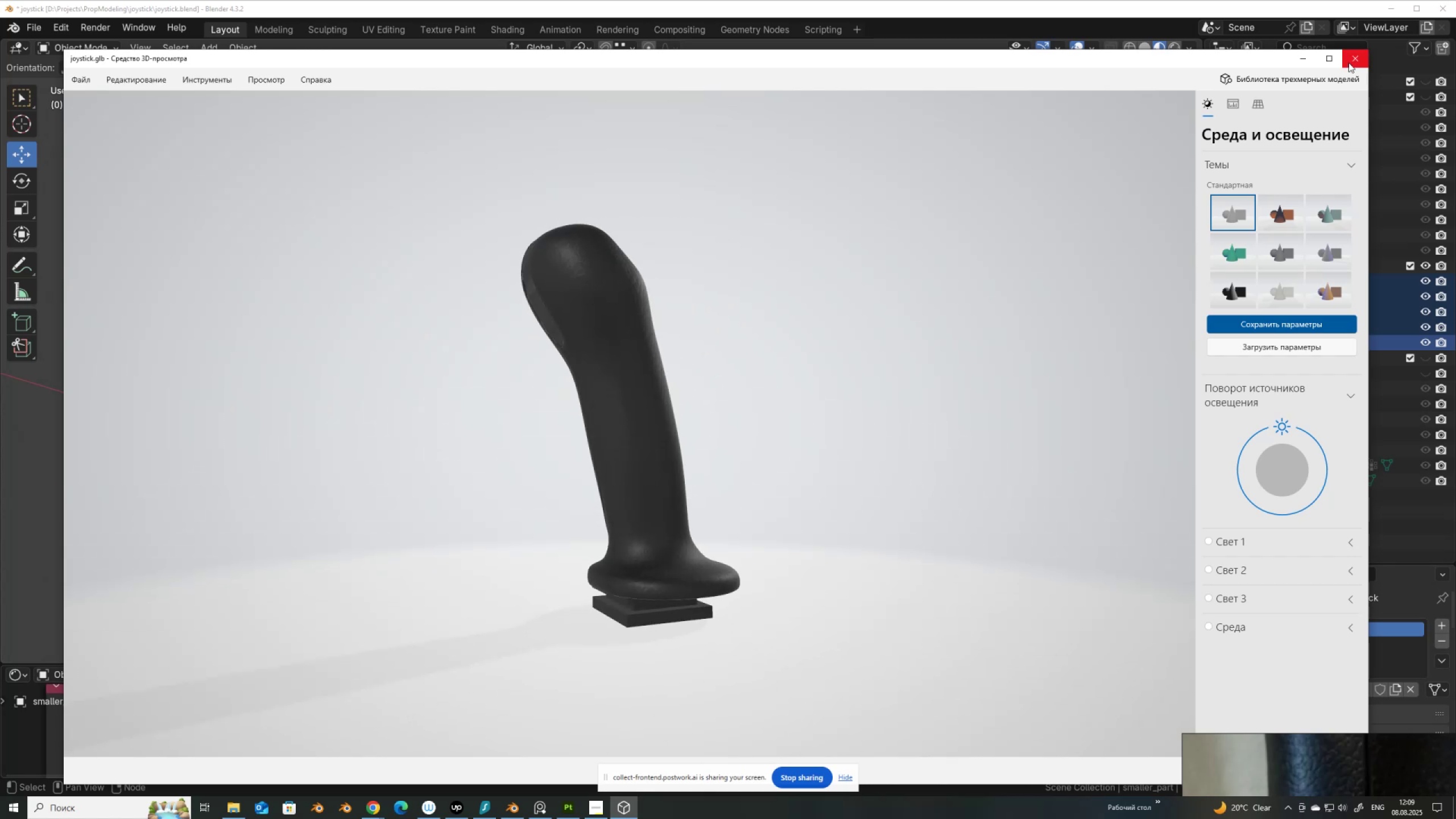 
left_click([1350, 61])
 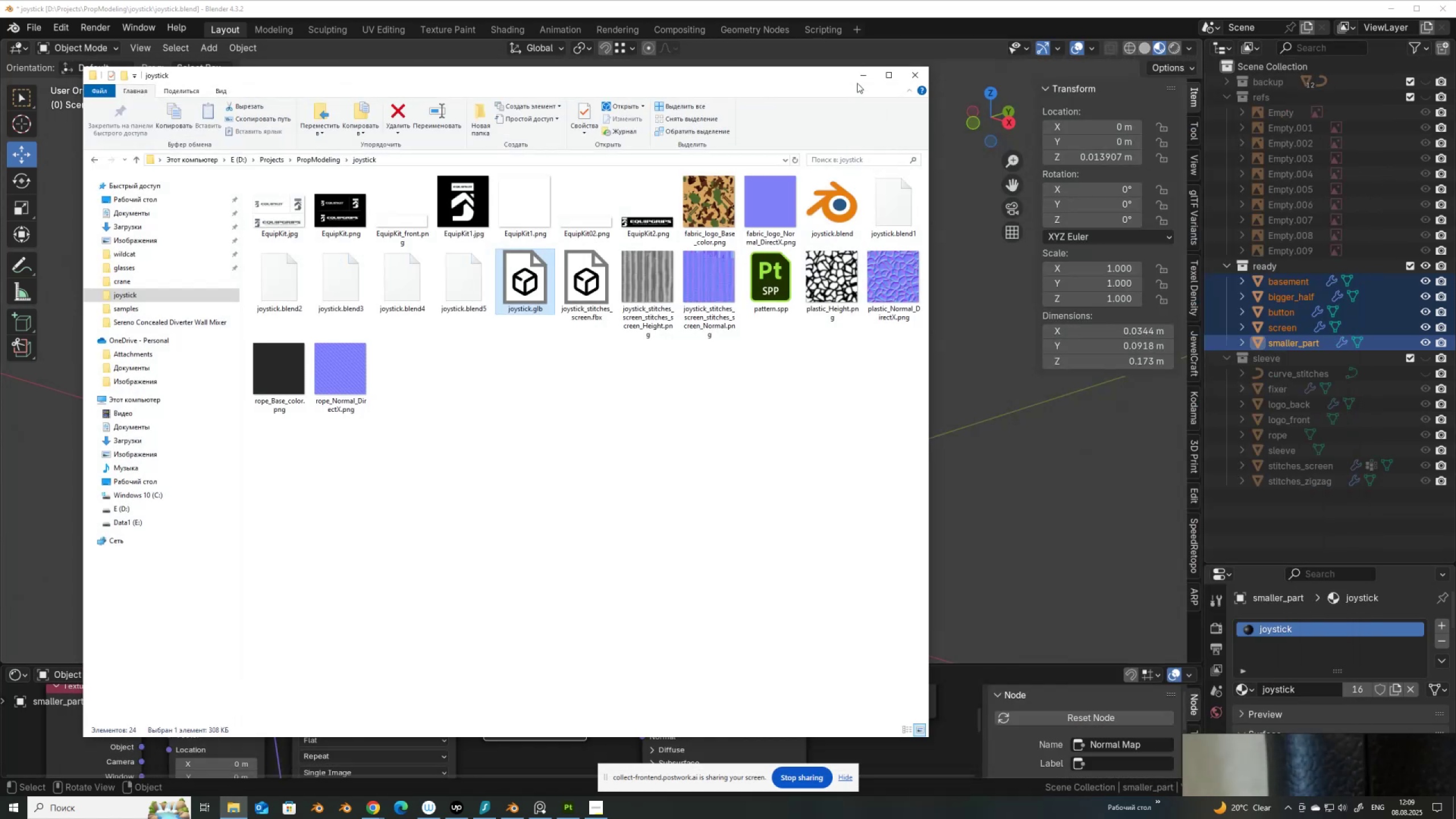 
left_click([861, 77])
 